 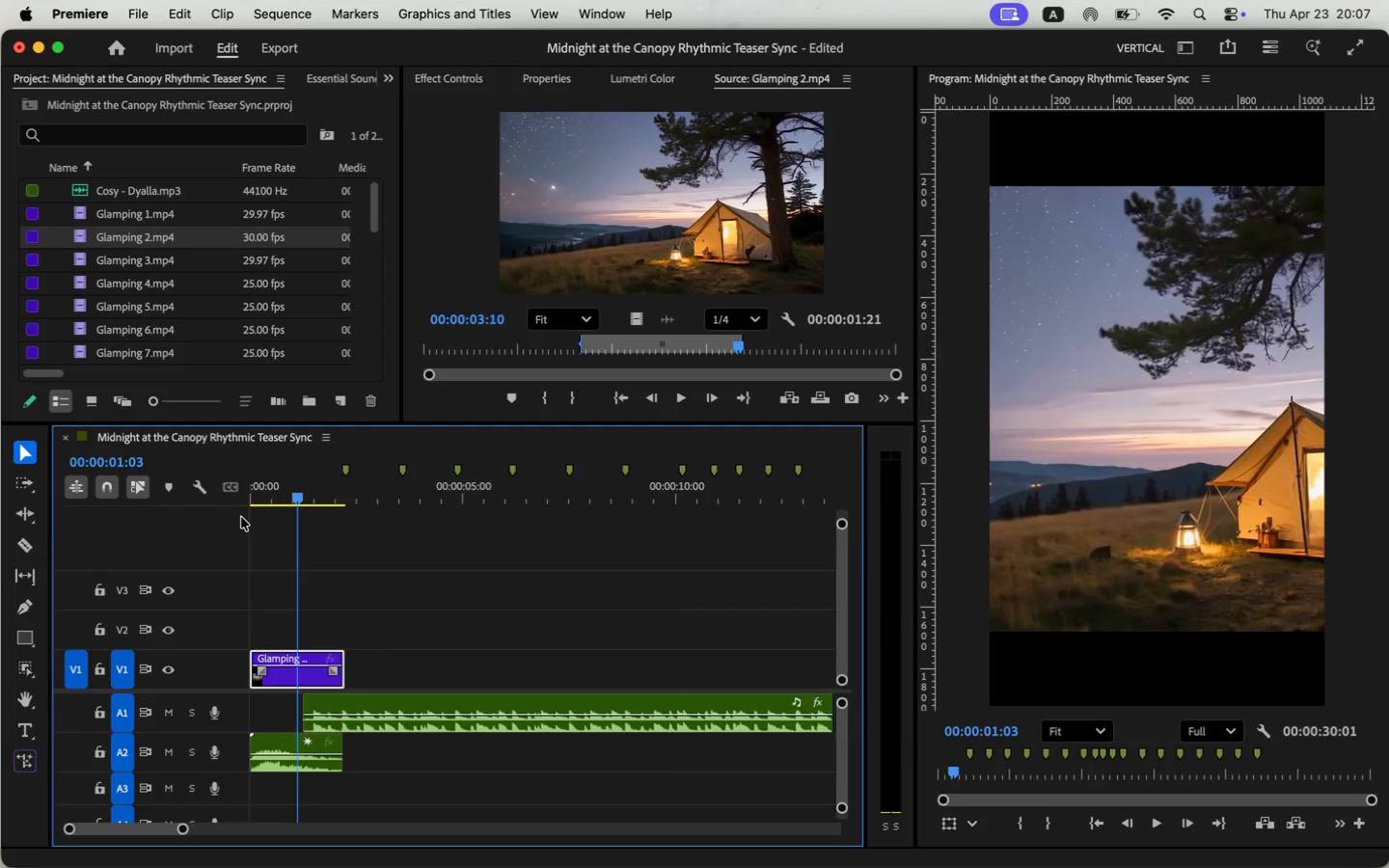 
scroll: coordinate [390, 755], scroll_direction: down, amount: 43.0
 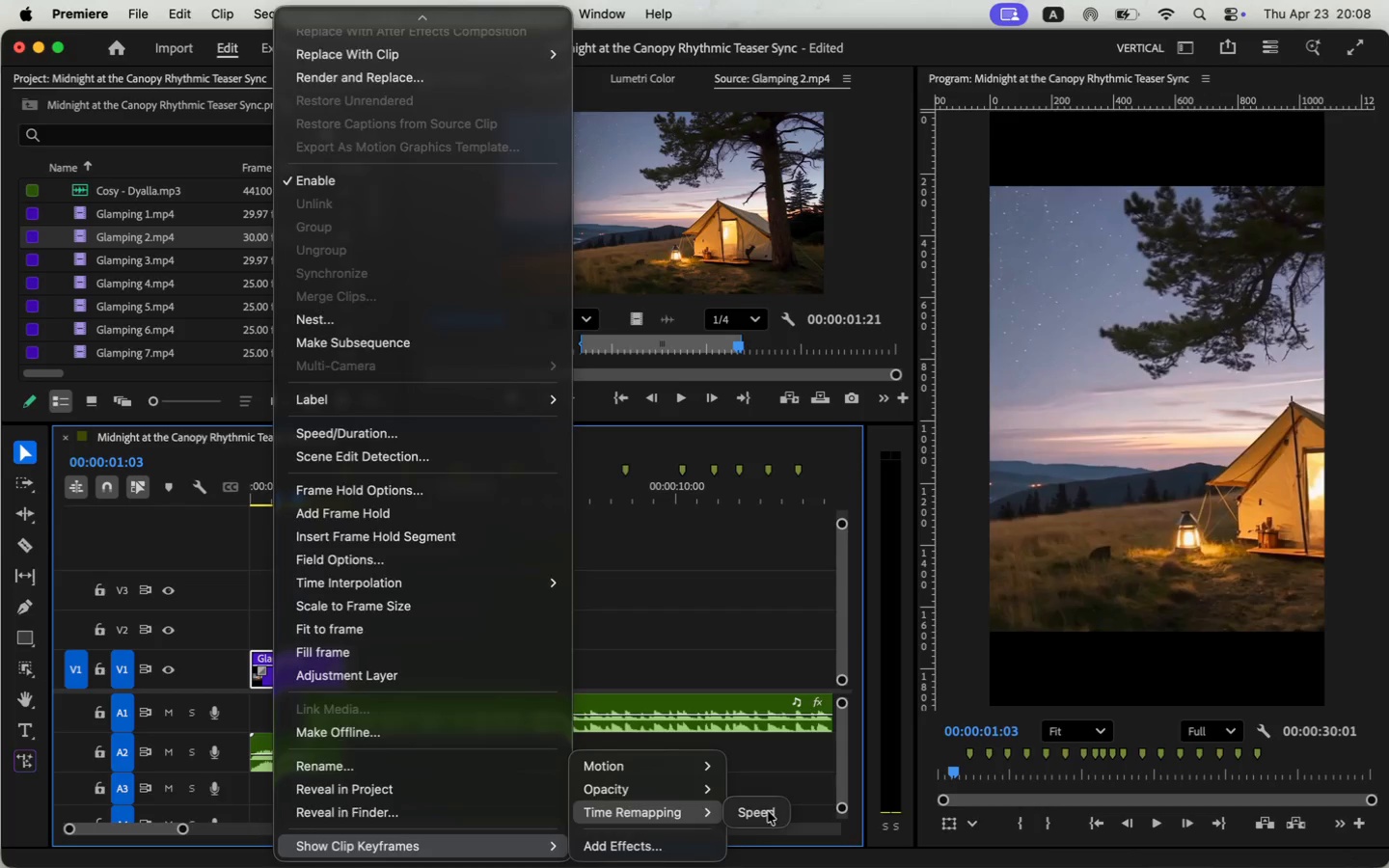 
key(V)
 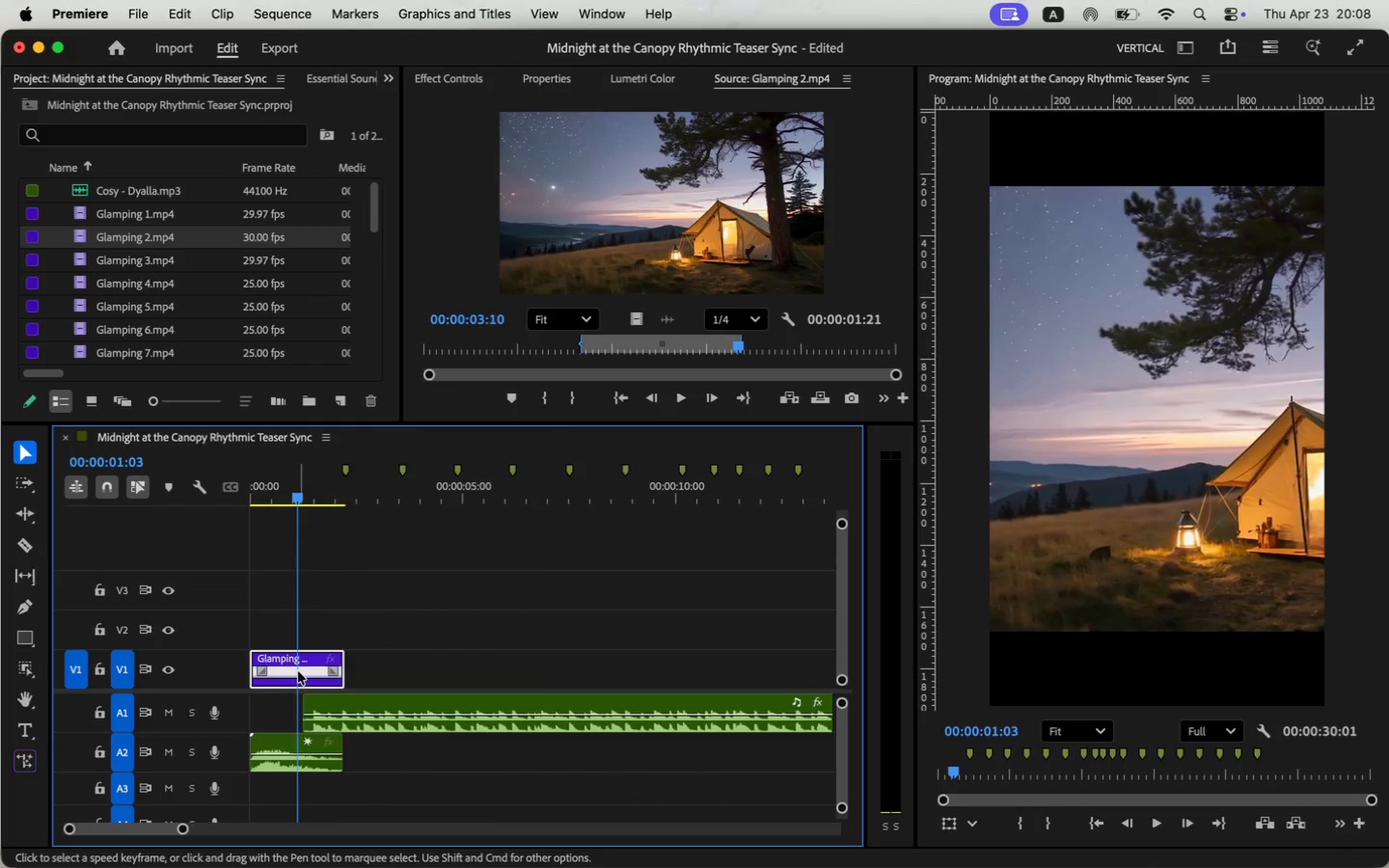 
key(Space)
 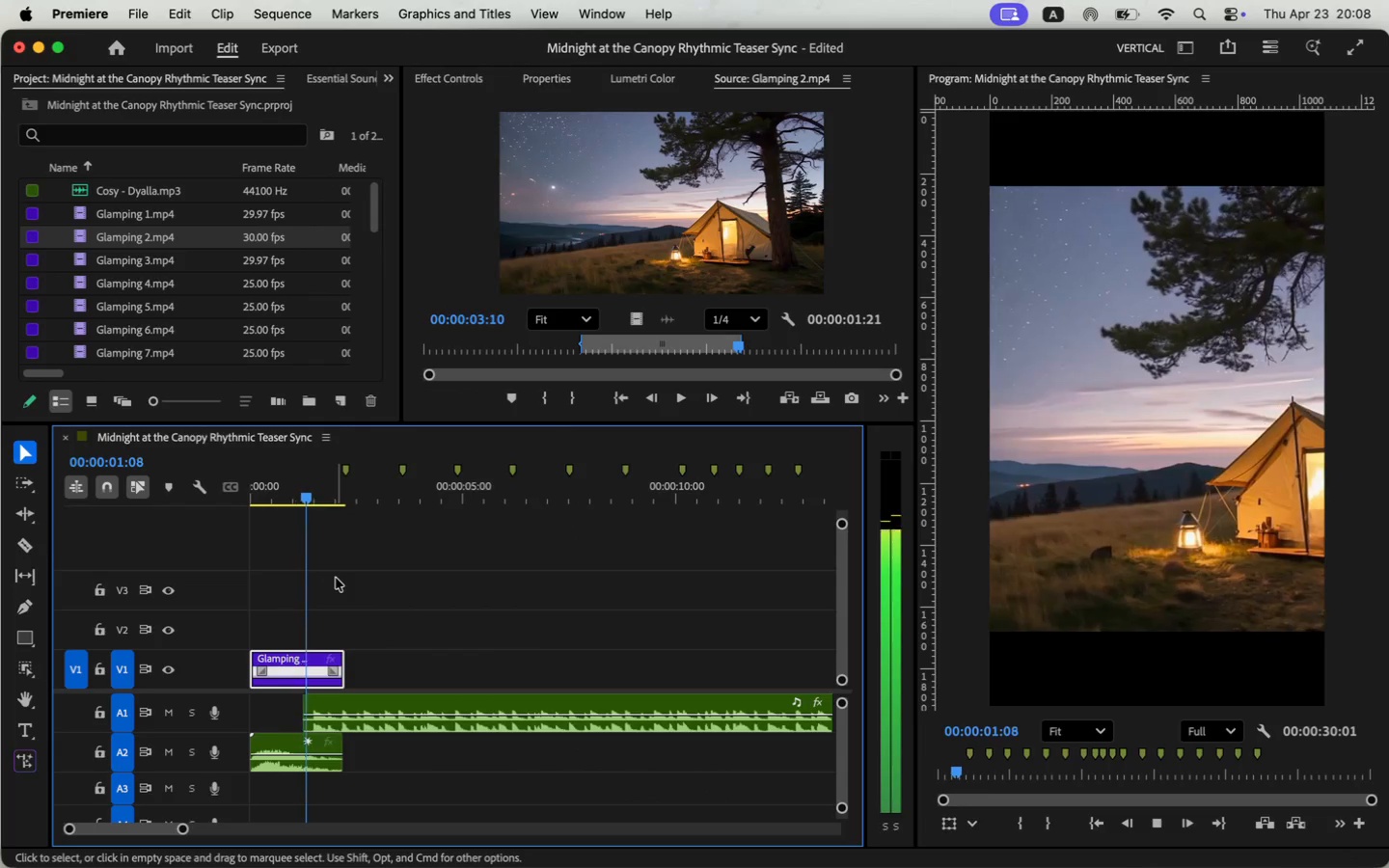 
key(Space)
 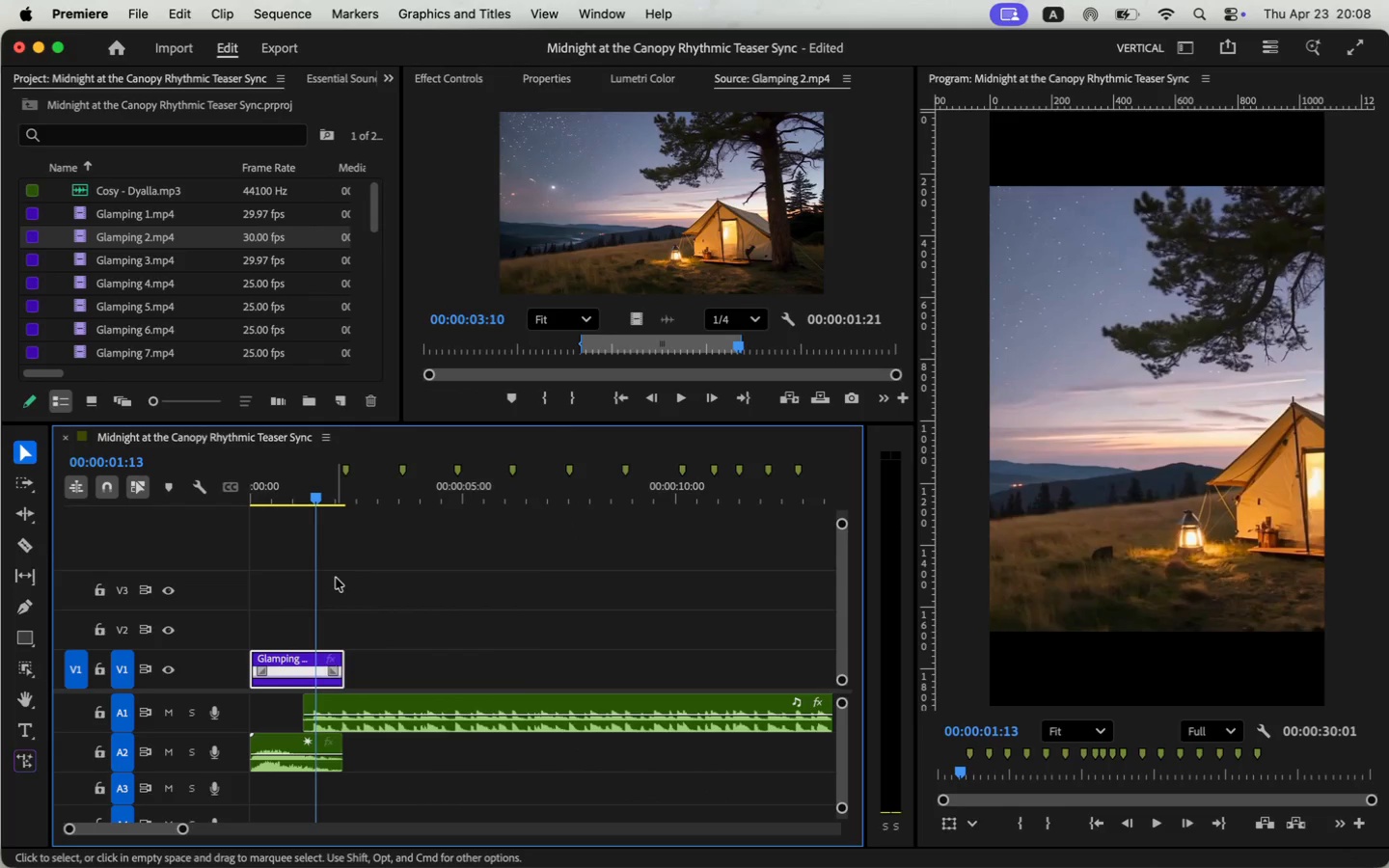 
key(Space)
 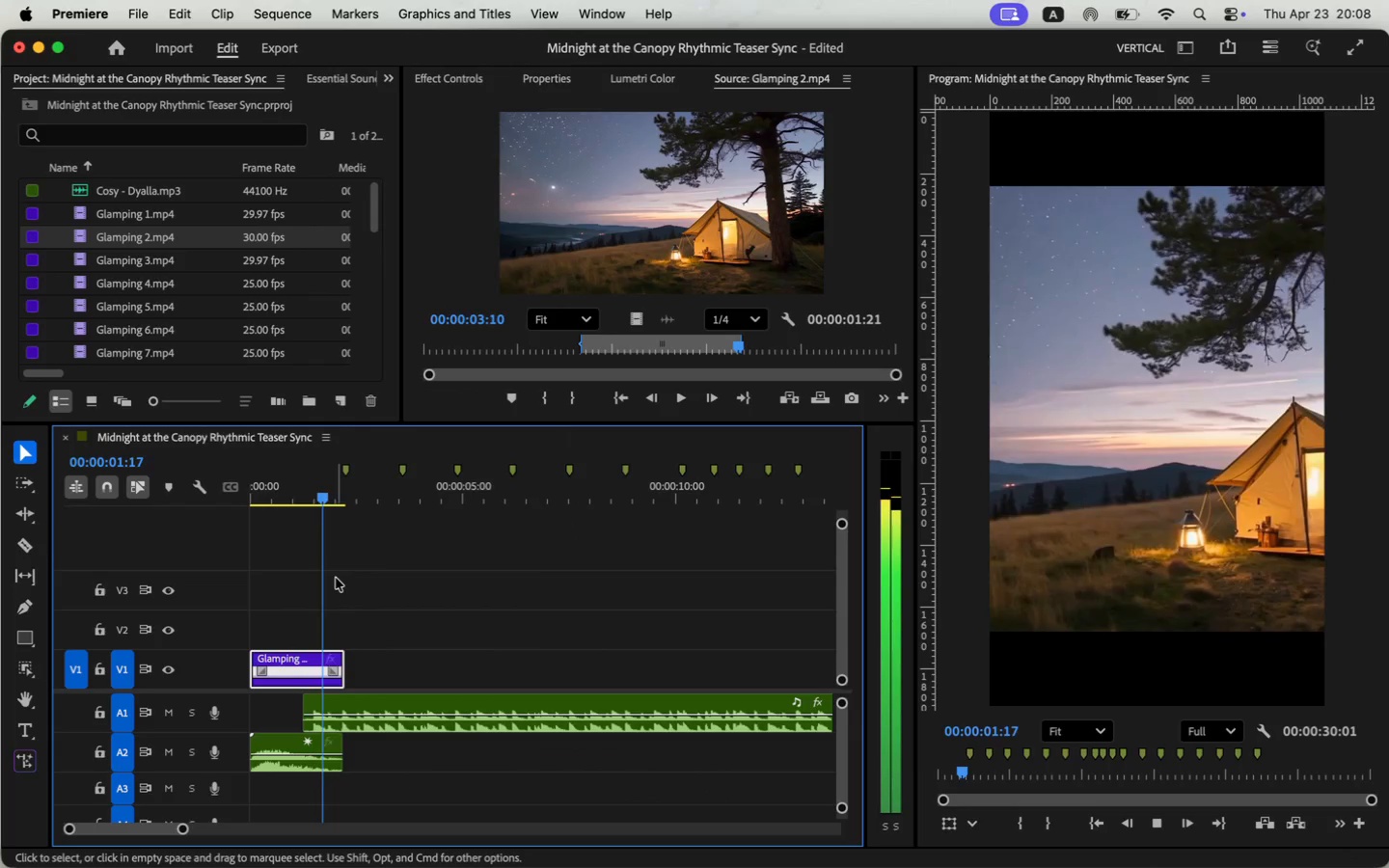 
key(Space)
 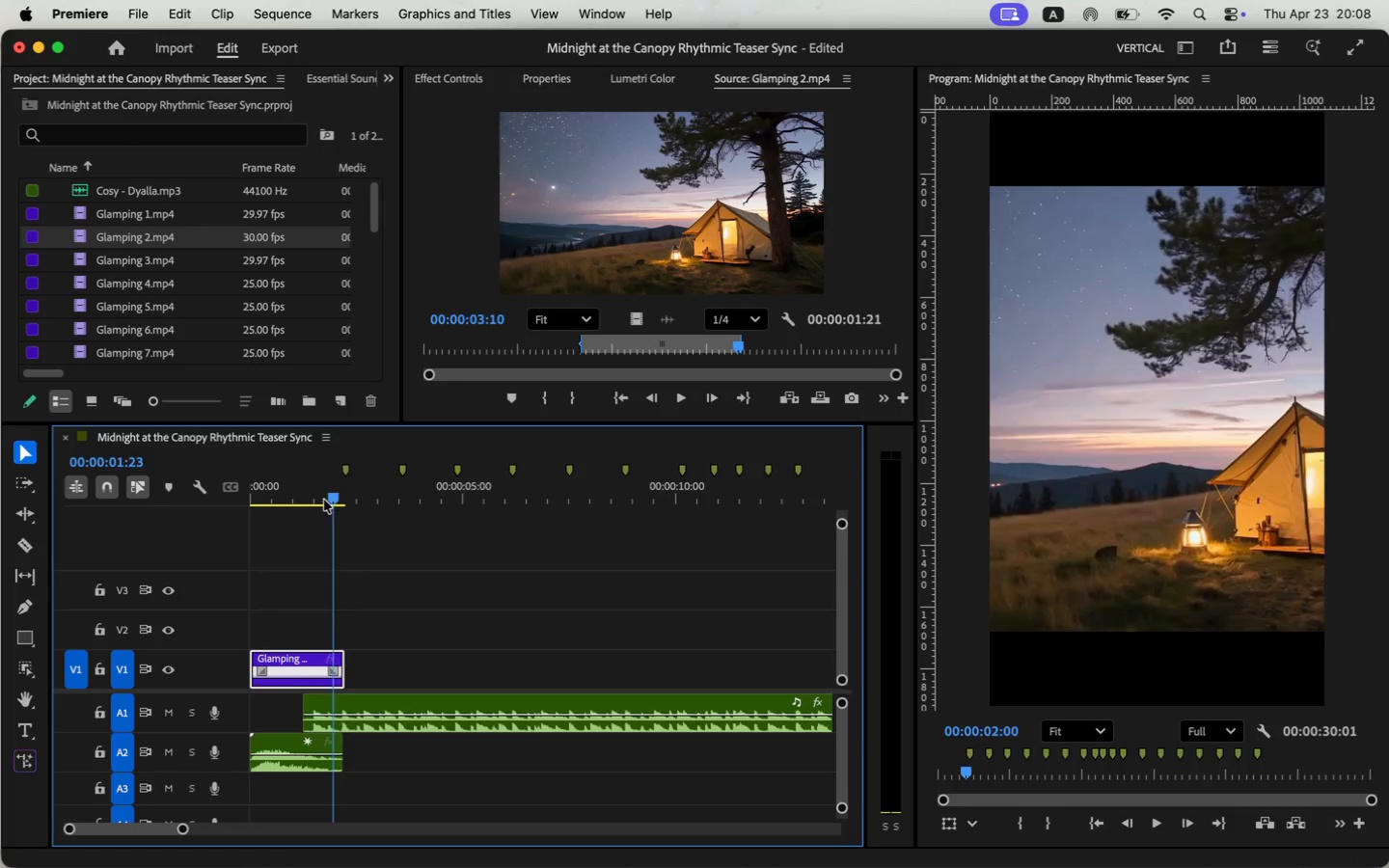 
left_click_drag(start_coordinate=[334, 498], to_coordinate=[241, 513])
 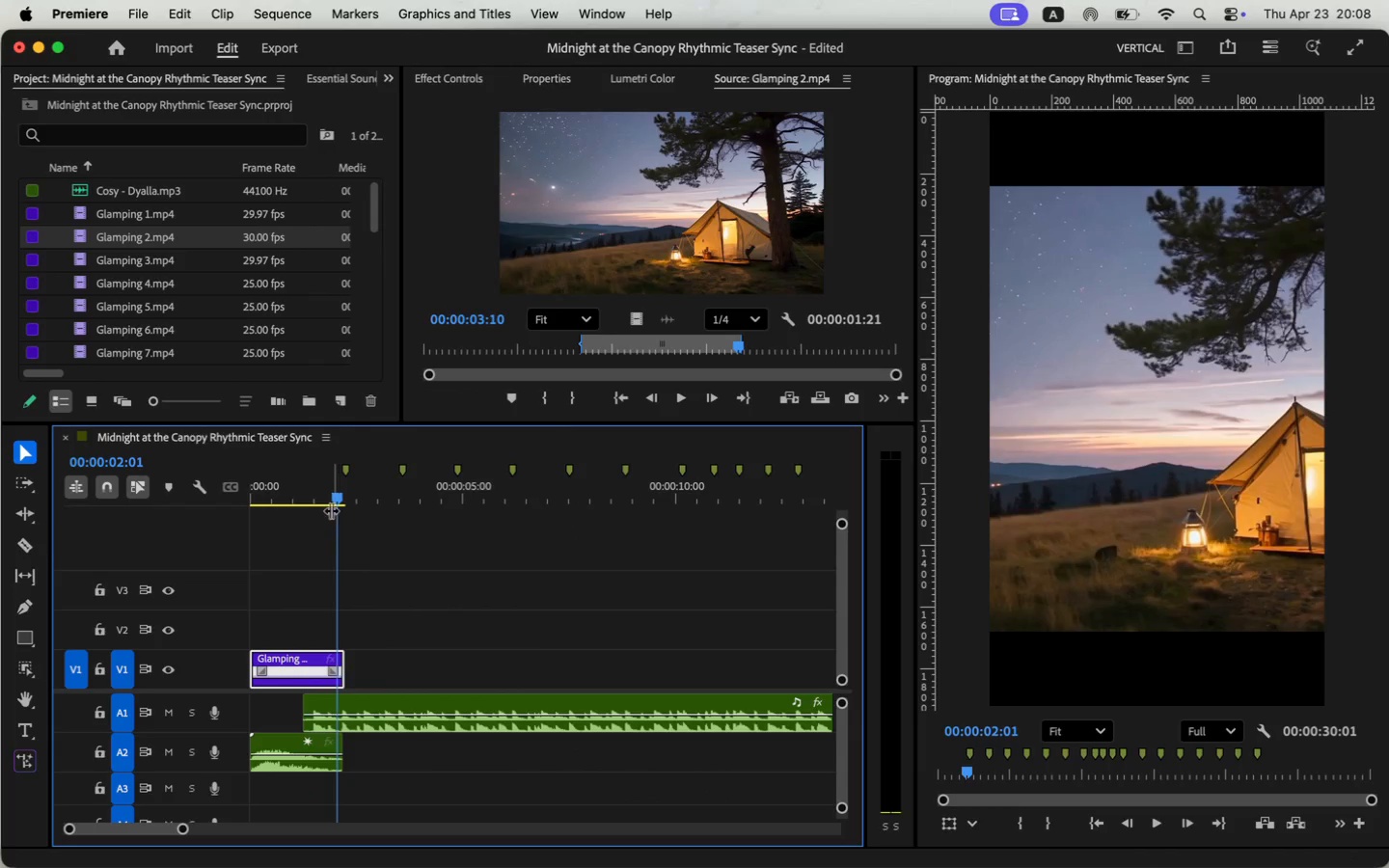 
key(Space)
 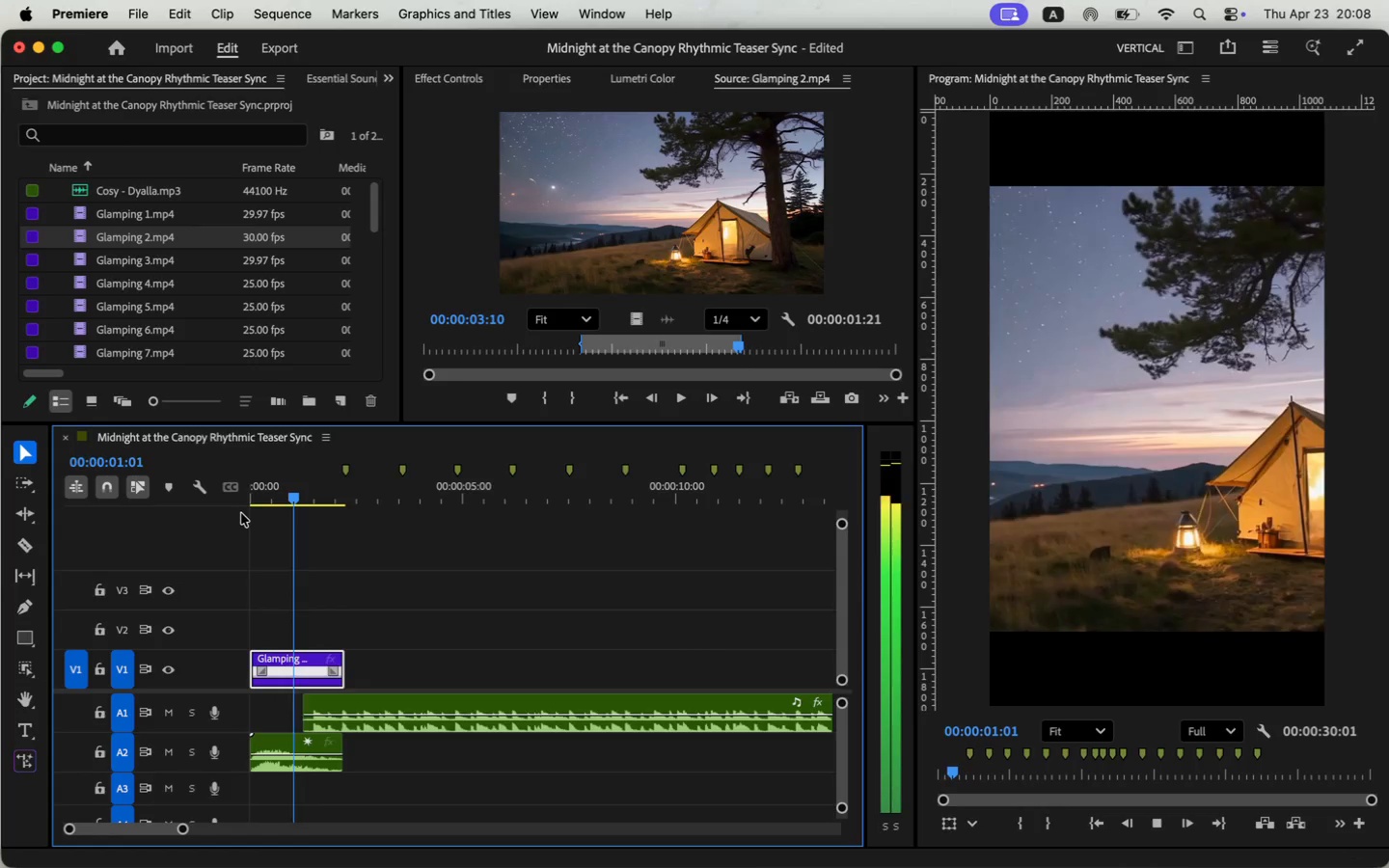 
key(Space)
 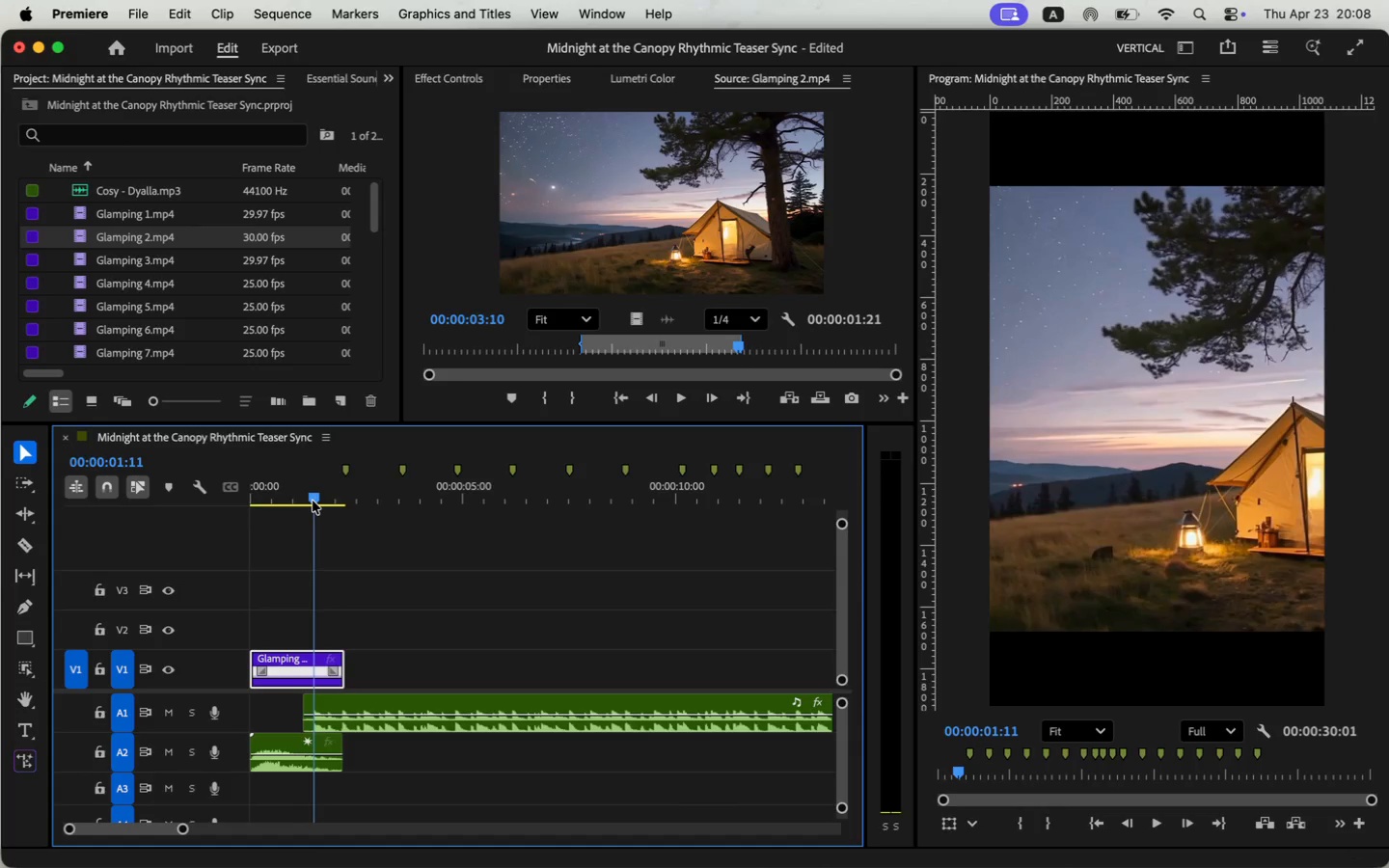 
wait(5.68)
 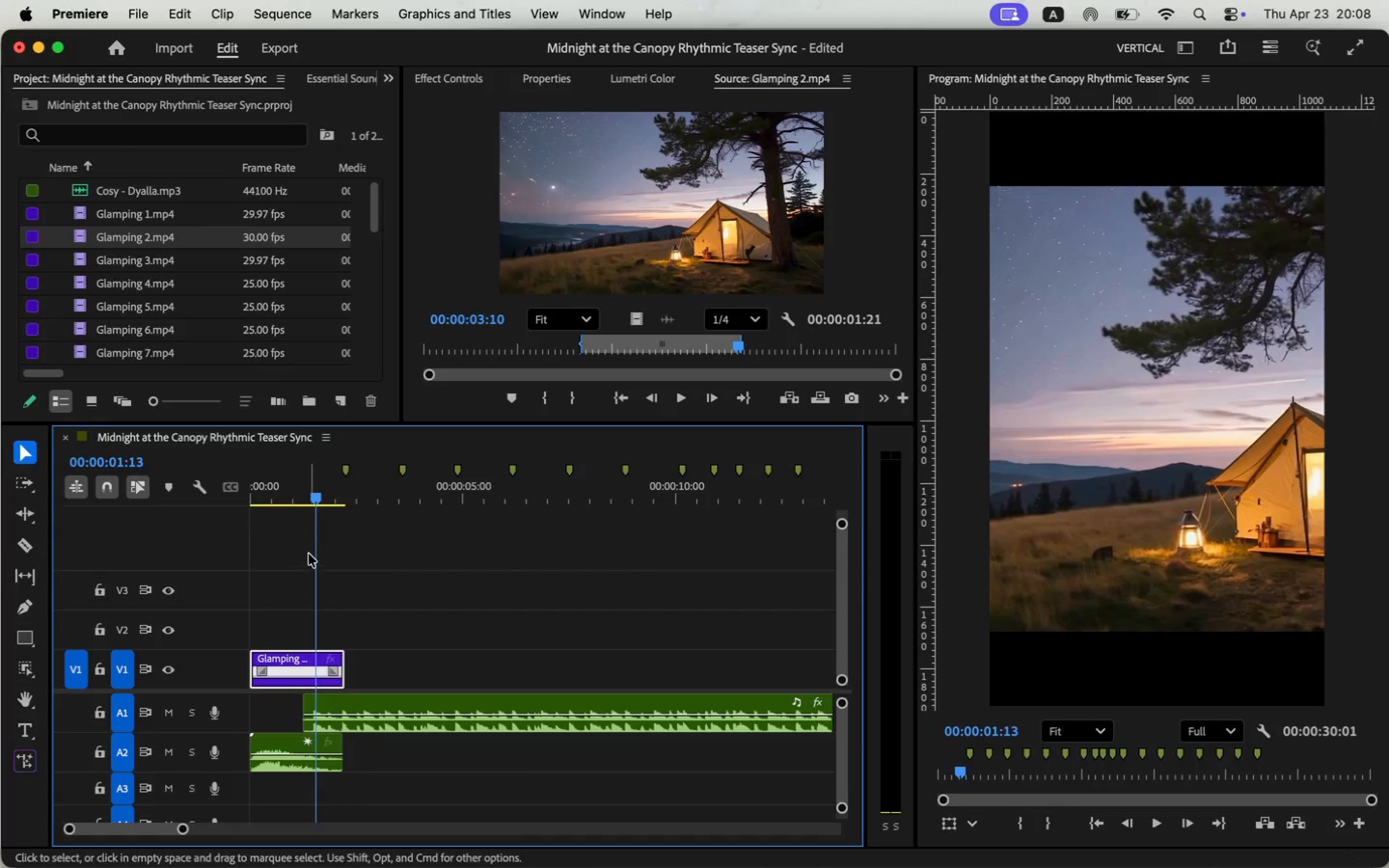 
key(M)
 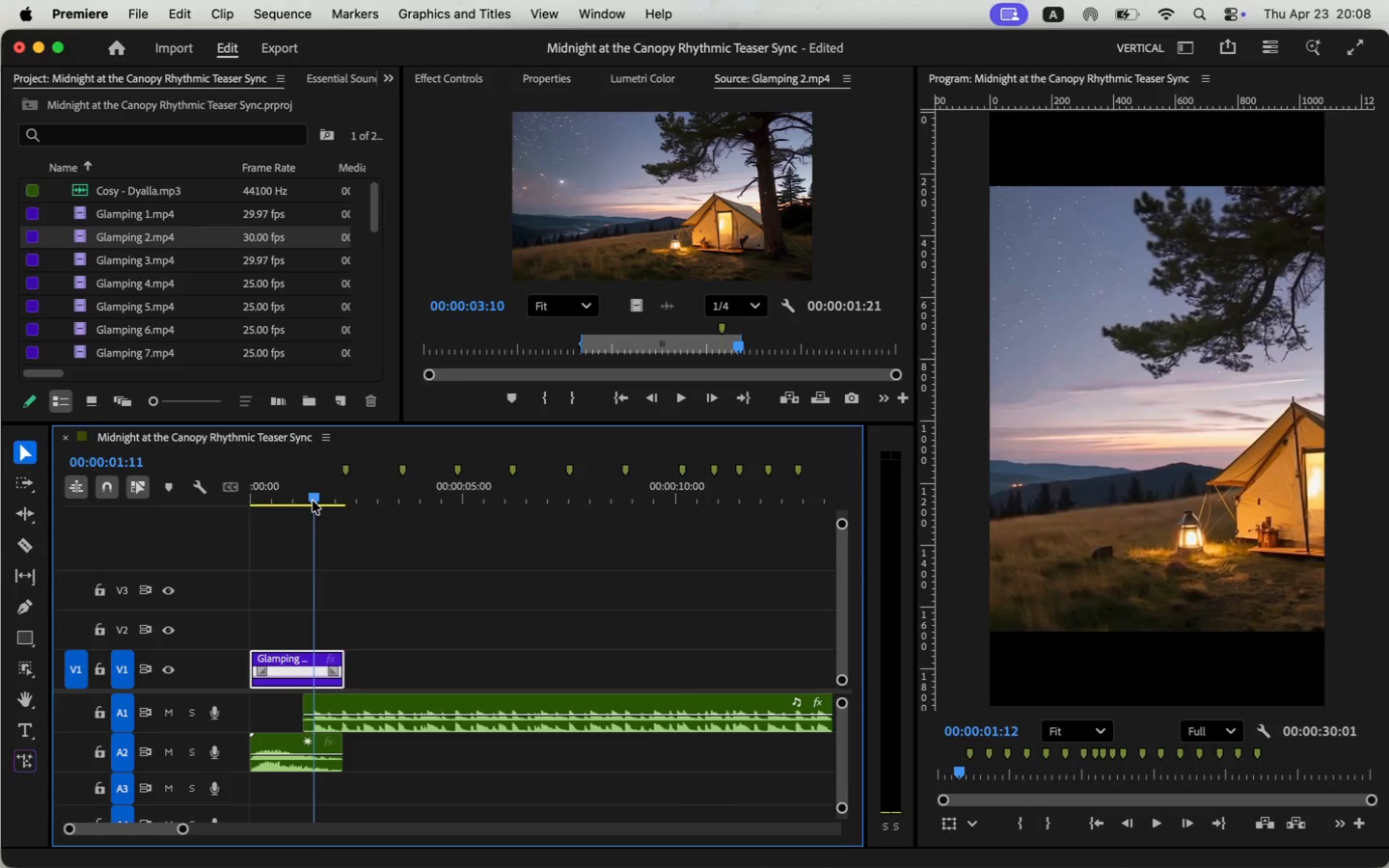 
key(Meta+CommandLeft)
 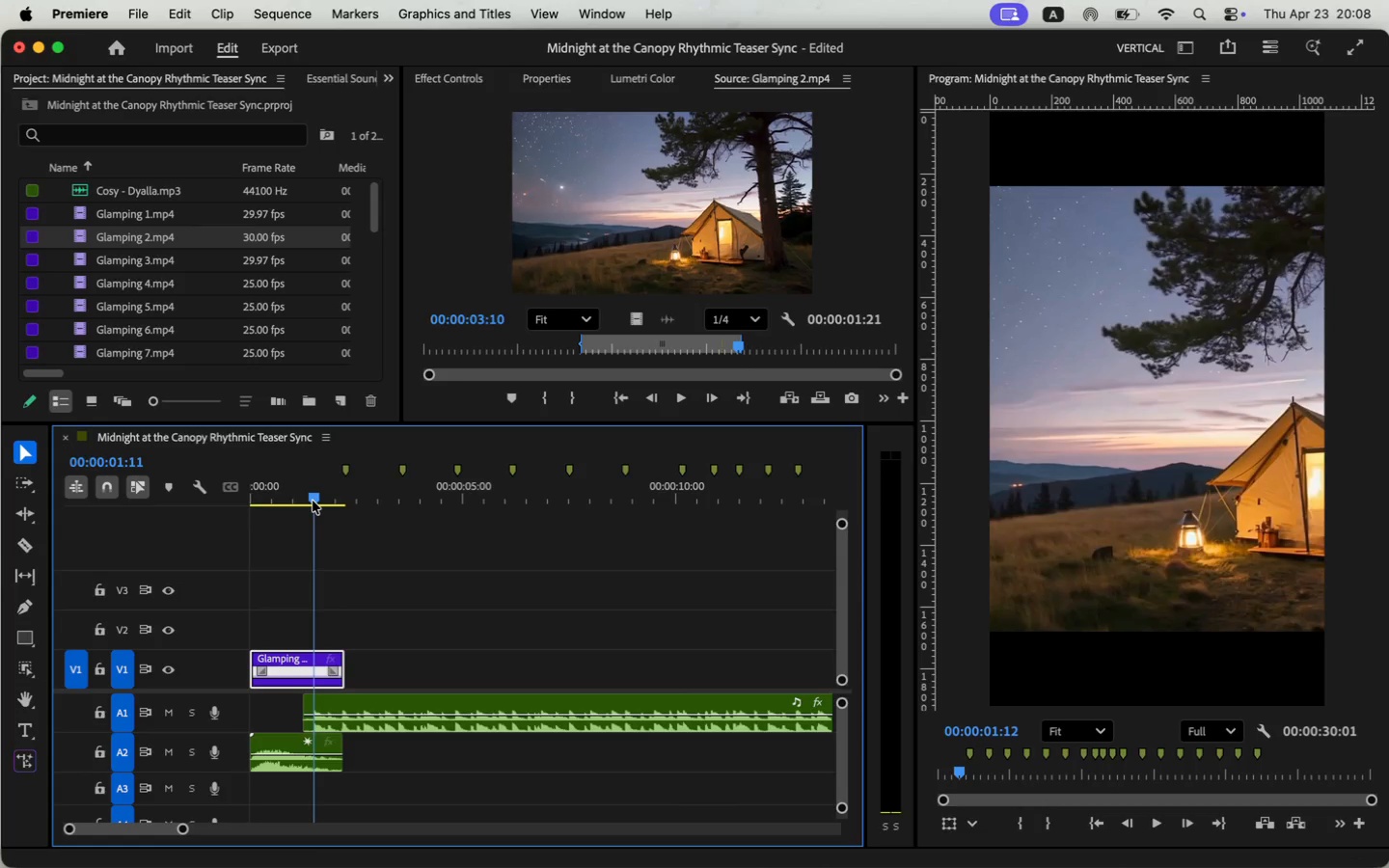 
key(Meta+Z)
 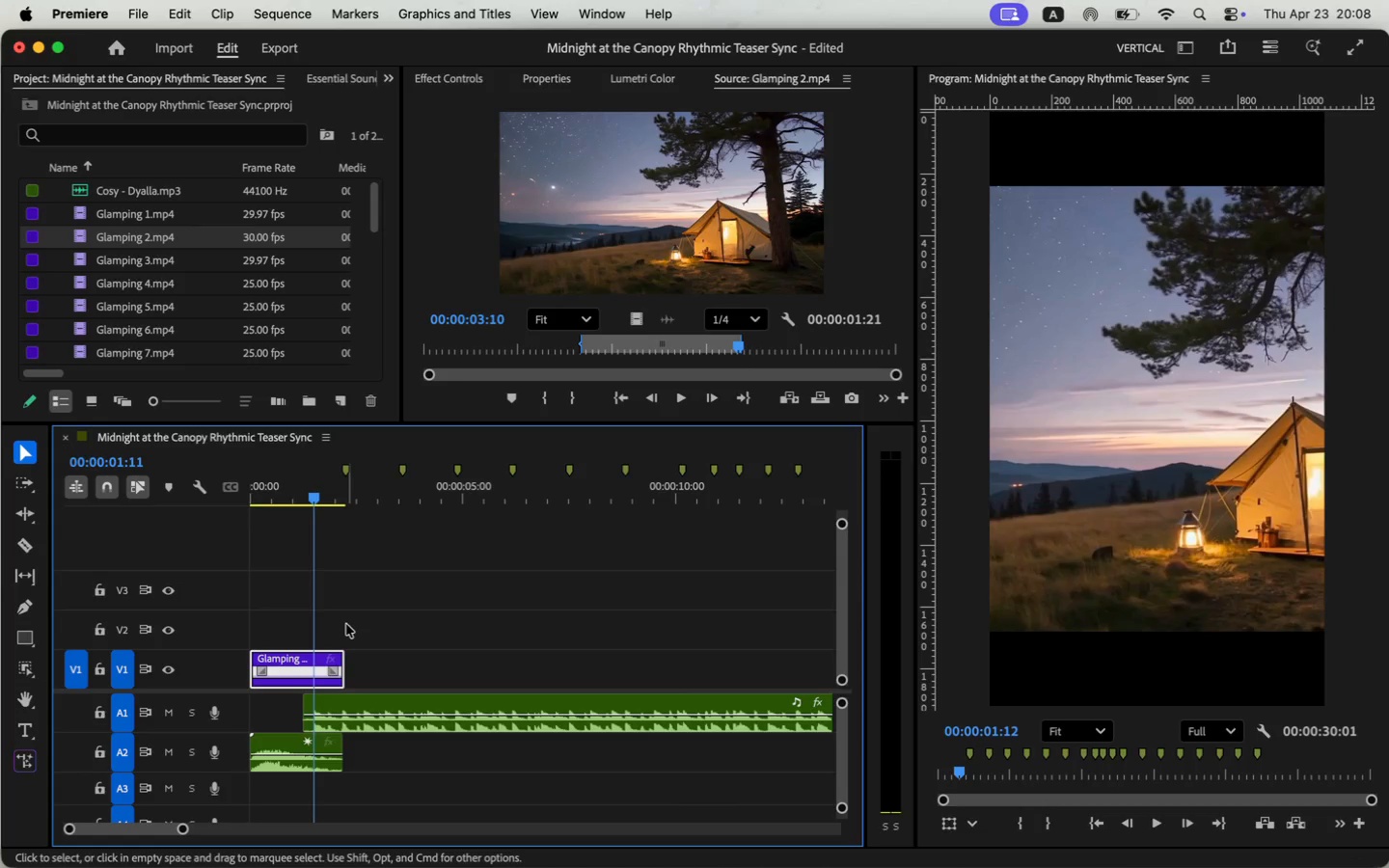 
left_click([354, 594])
 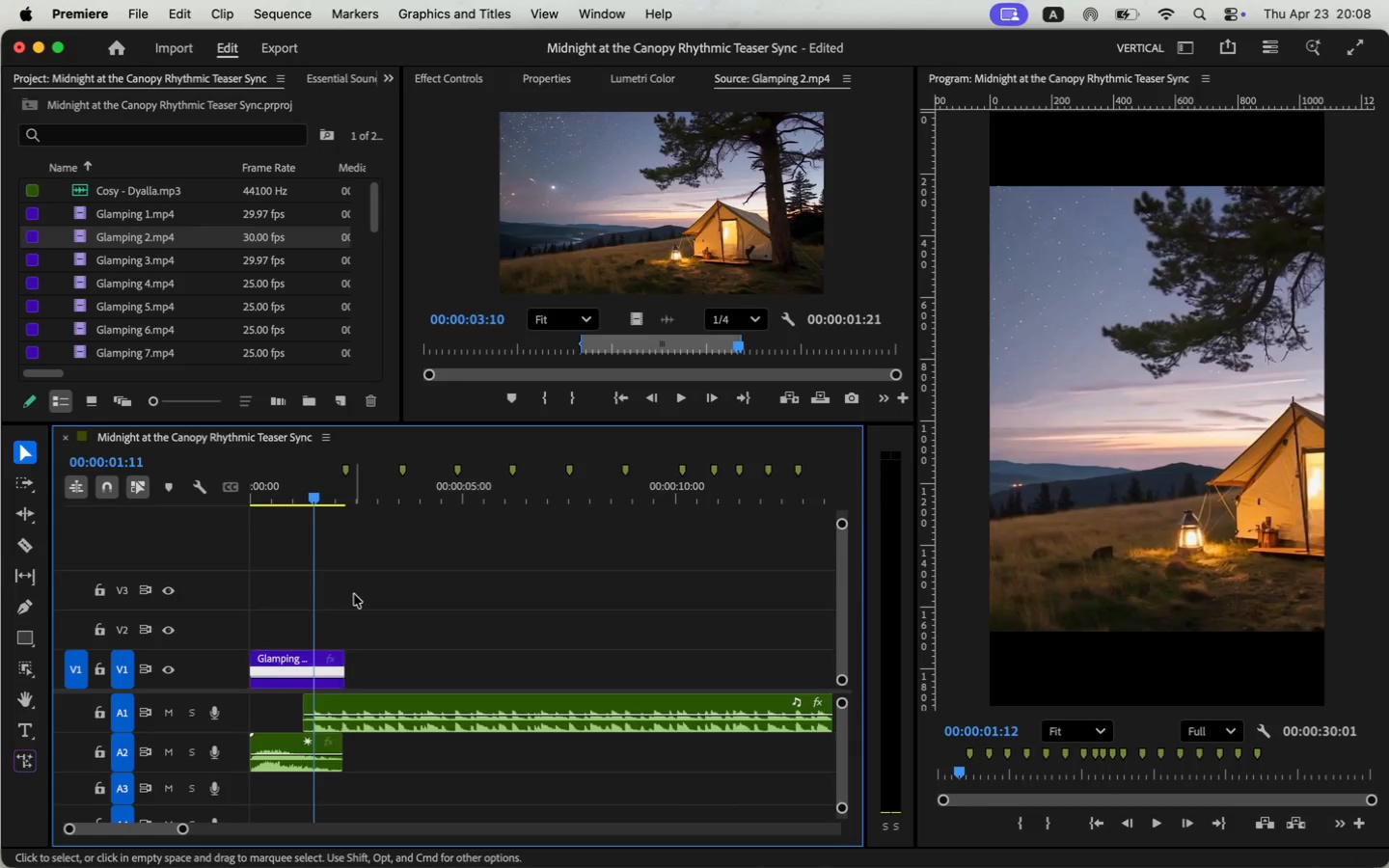 
key(M)
 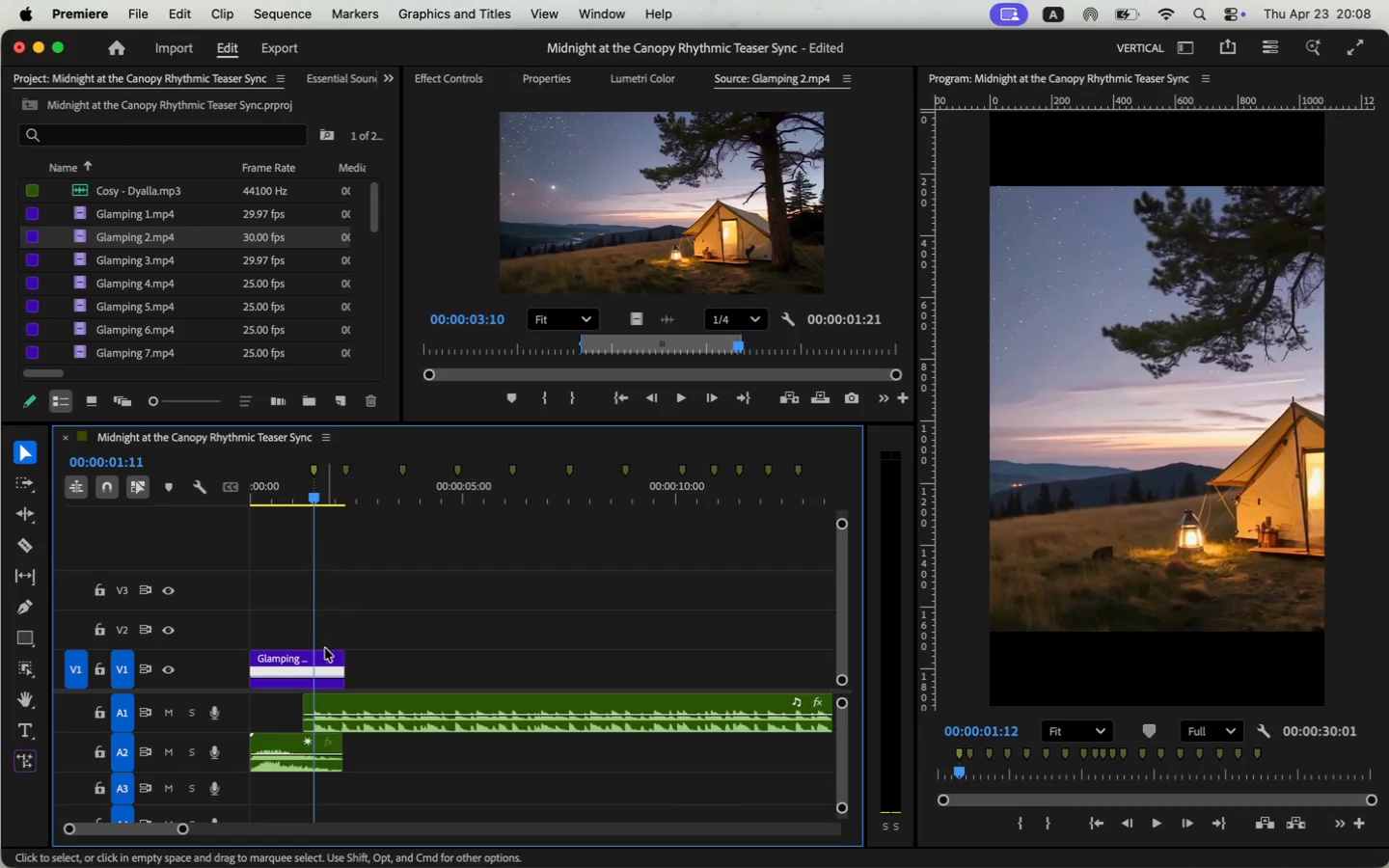 
key(V)
 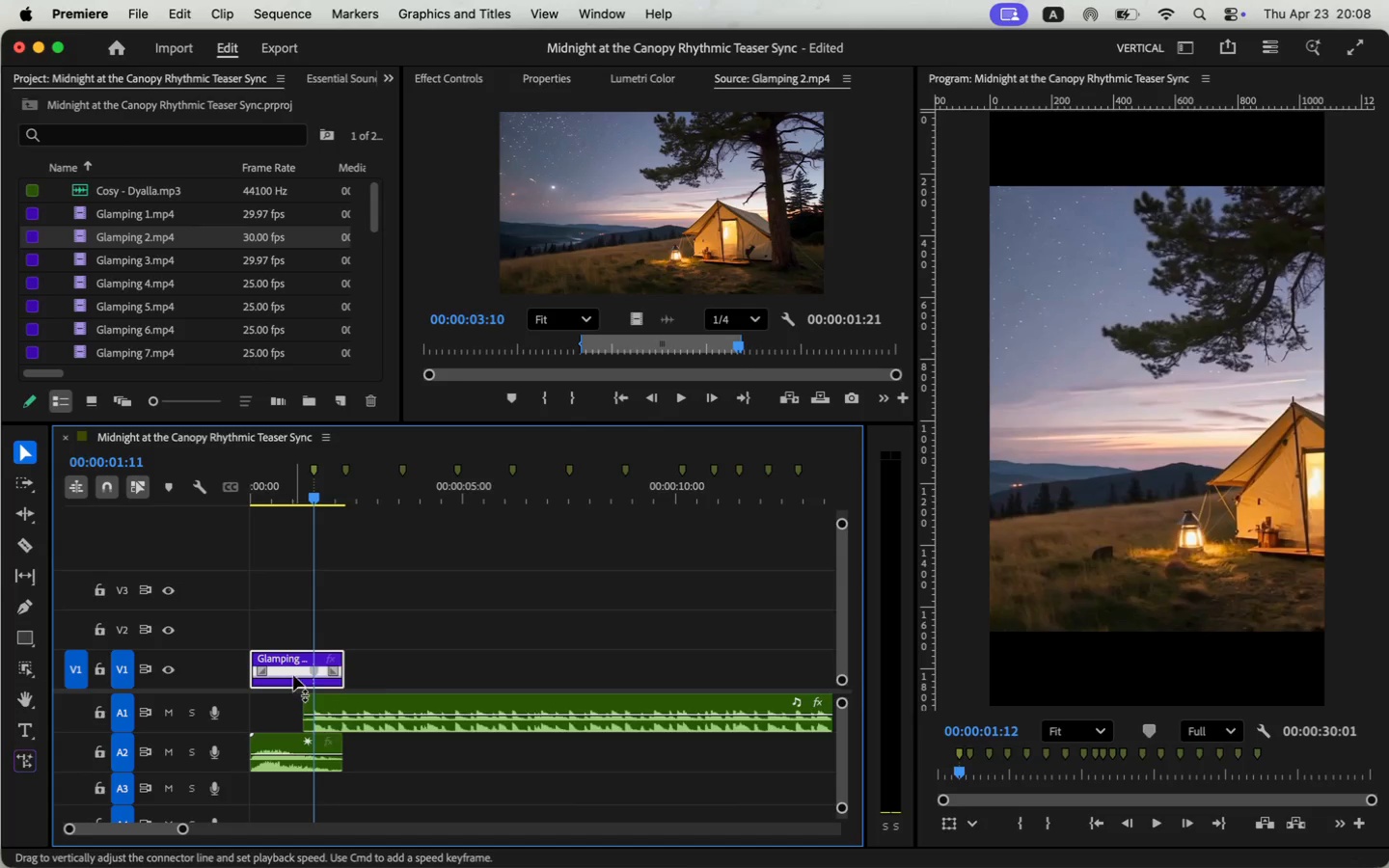 
hold_key(key=CommandLeft, duration=1.33)
 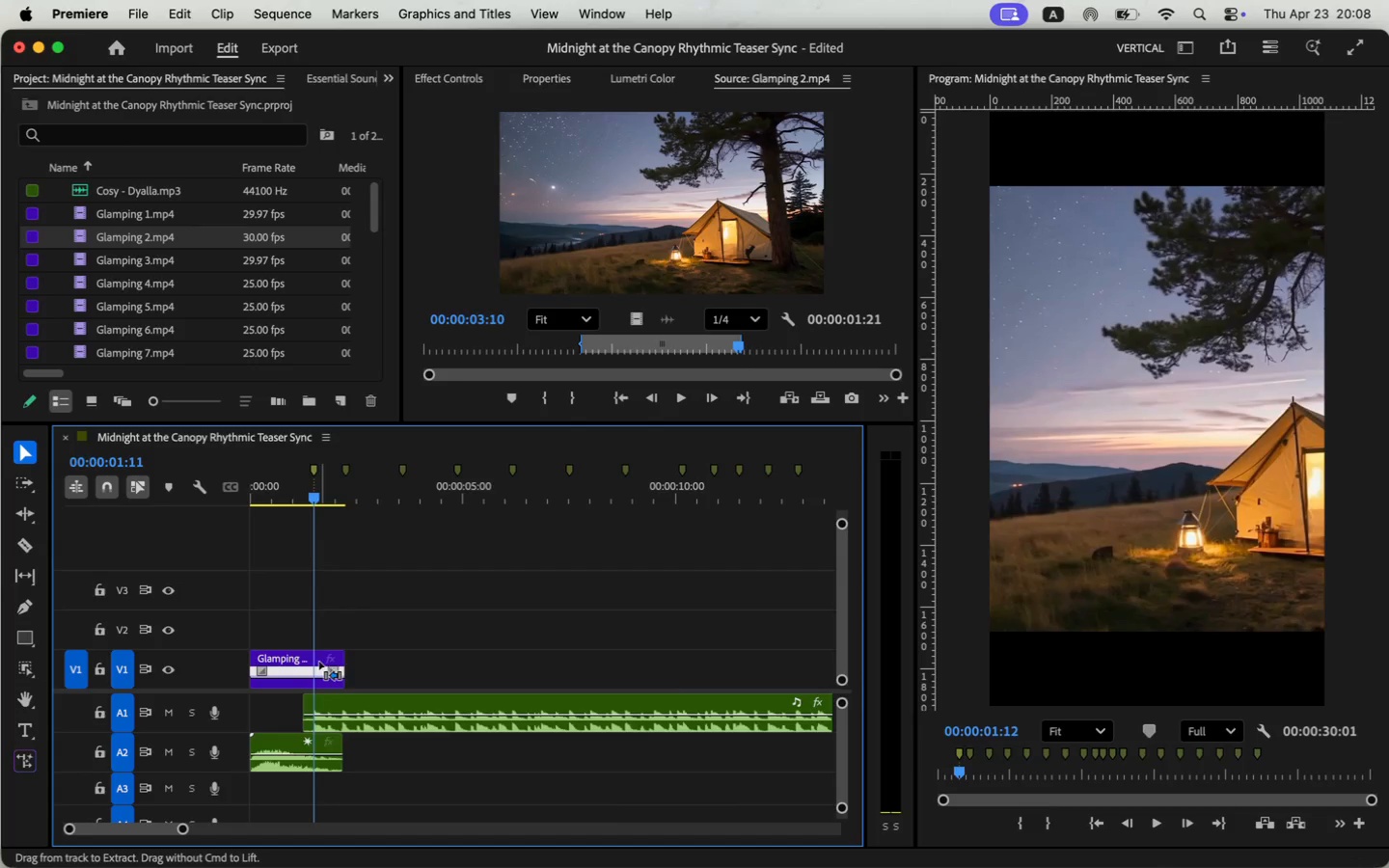 
left_click_drag(start_coordinate=[274, 661], to_coordinate=[289, 658])
 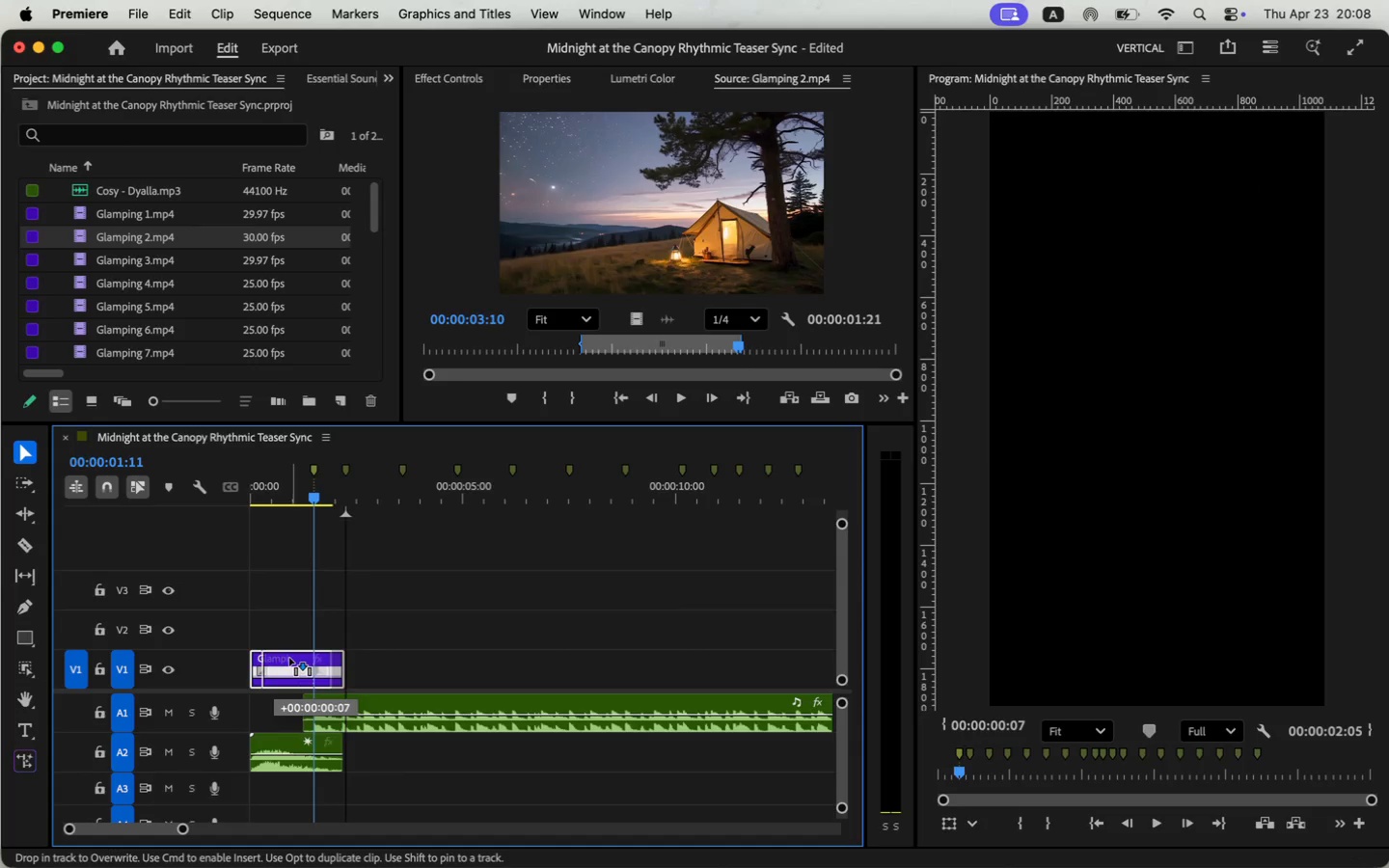 
left_click_drag(start_coordinate=[261, 671], to_coordinate=[242, 671])
 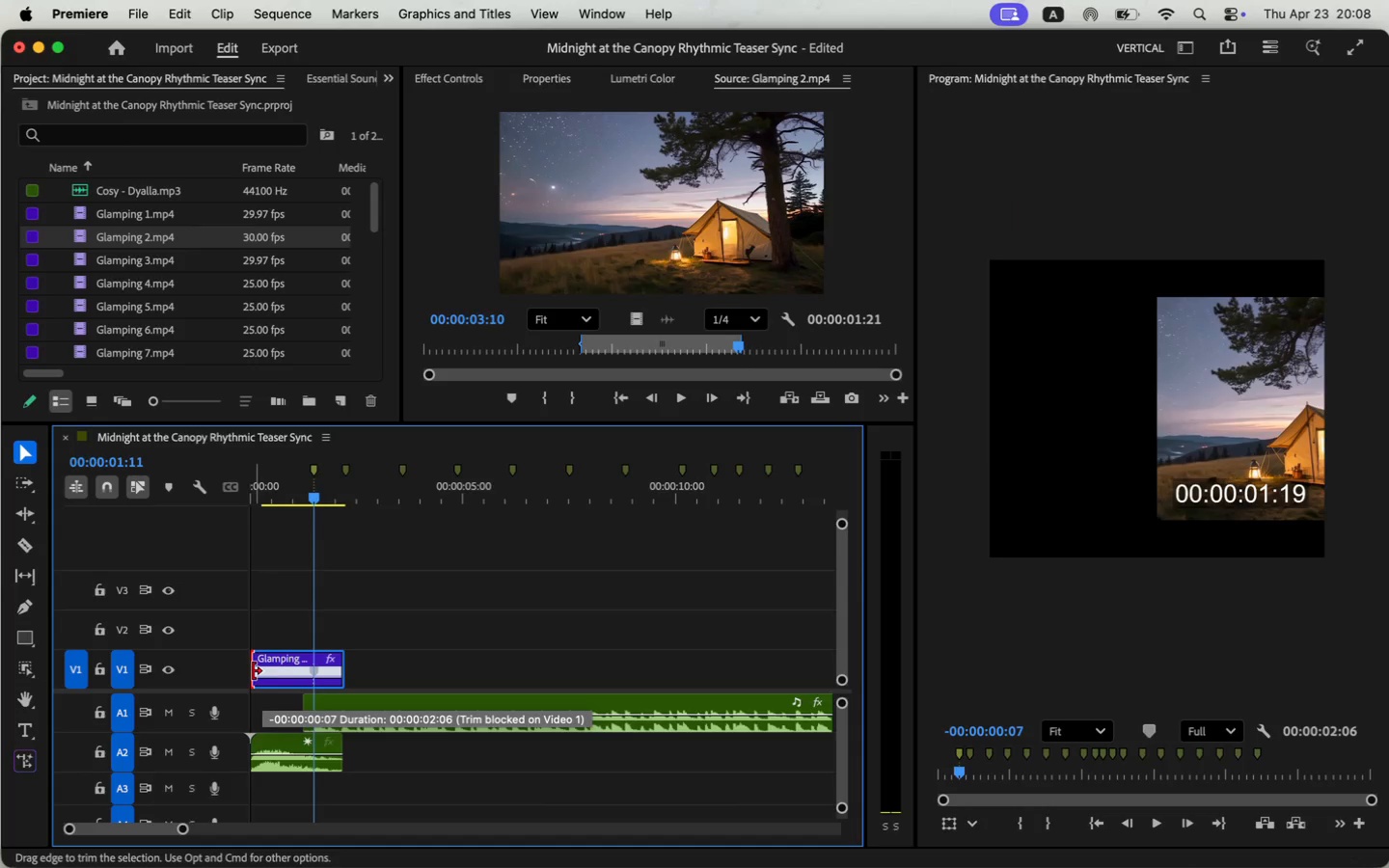 
mouse_move([333, 732])
 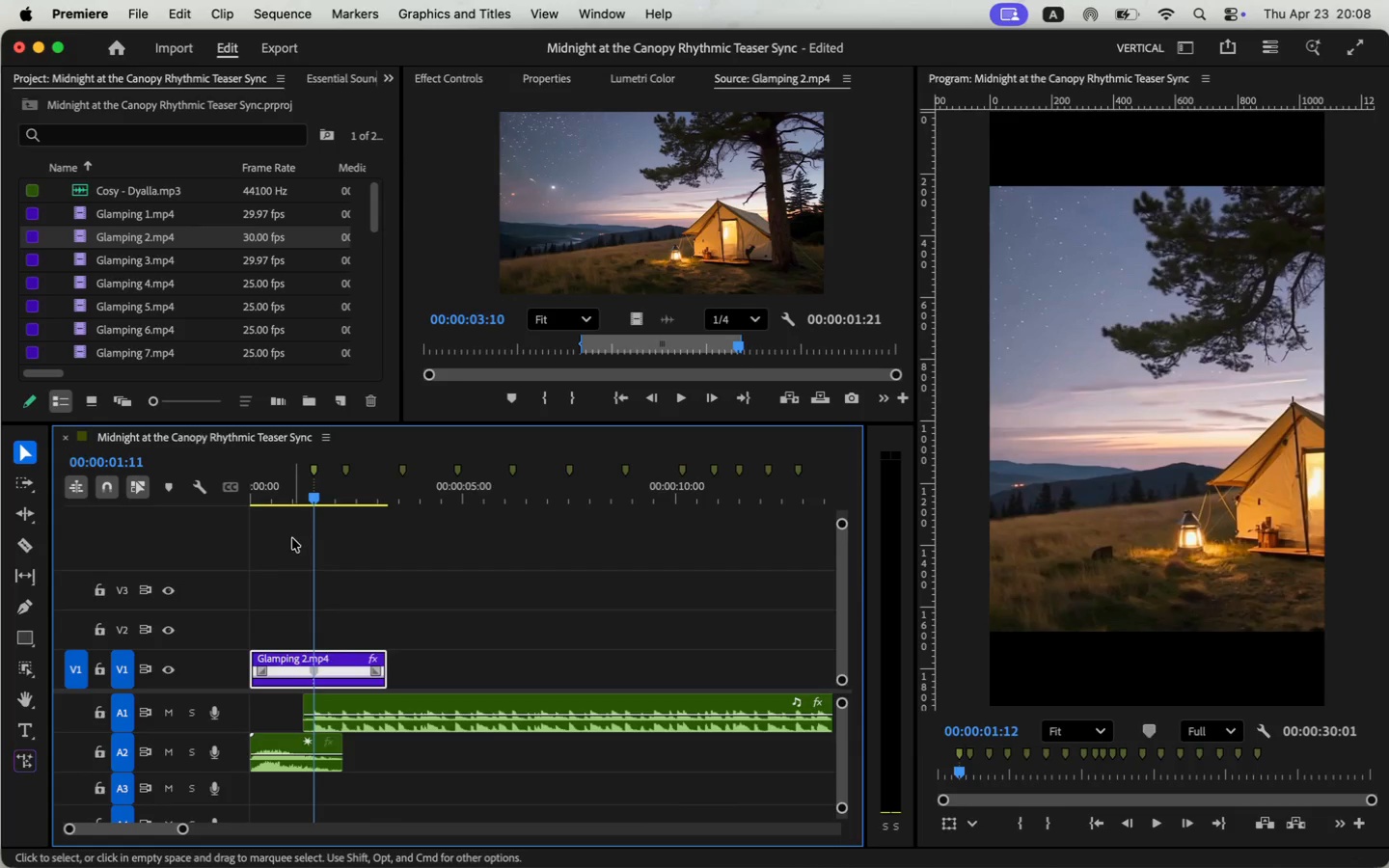 
left_click([294, 494])
 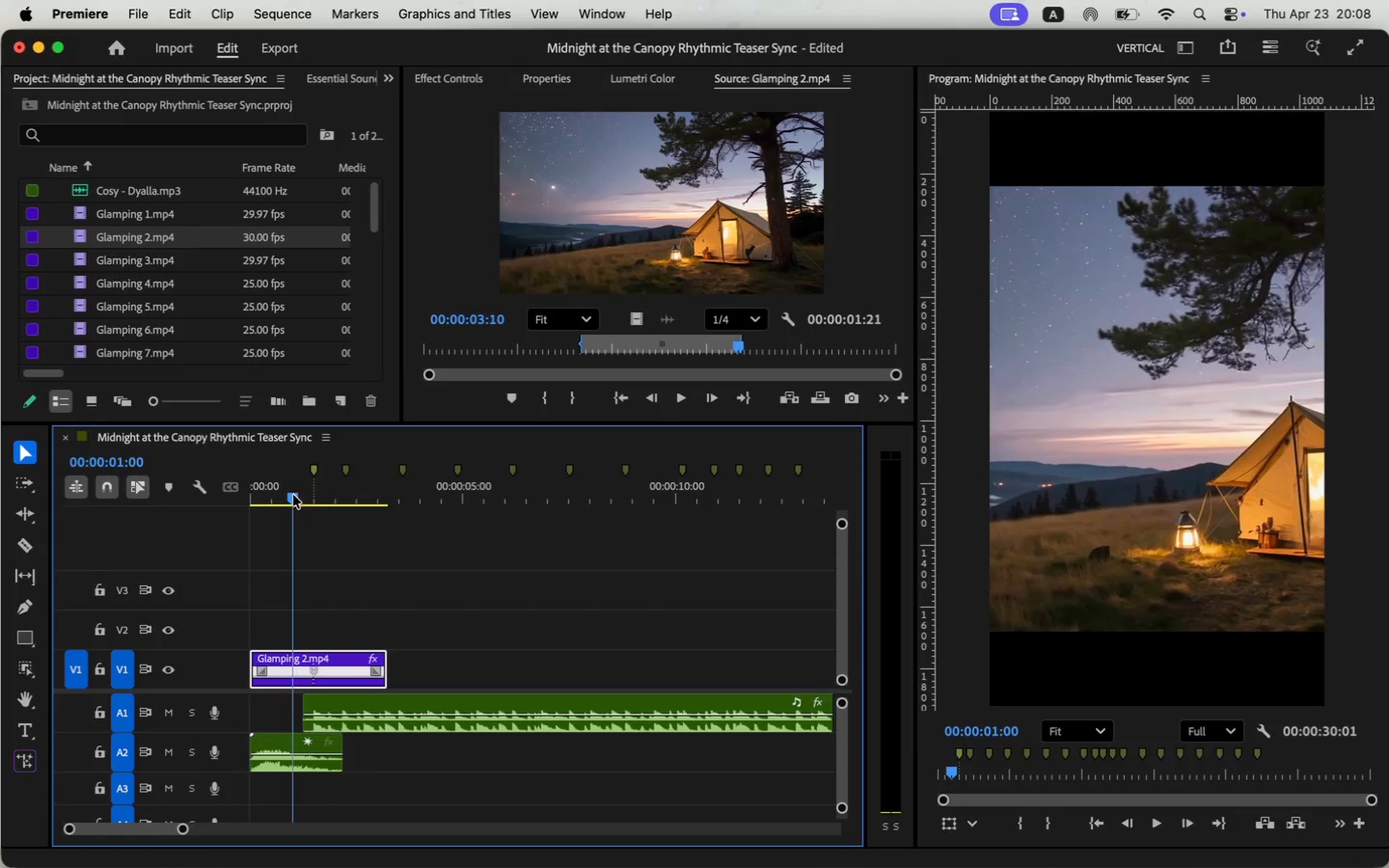 
key(Space)
 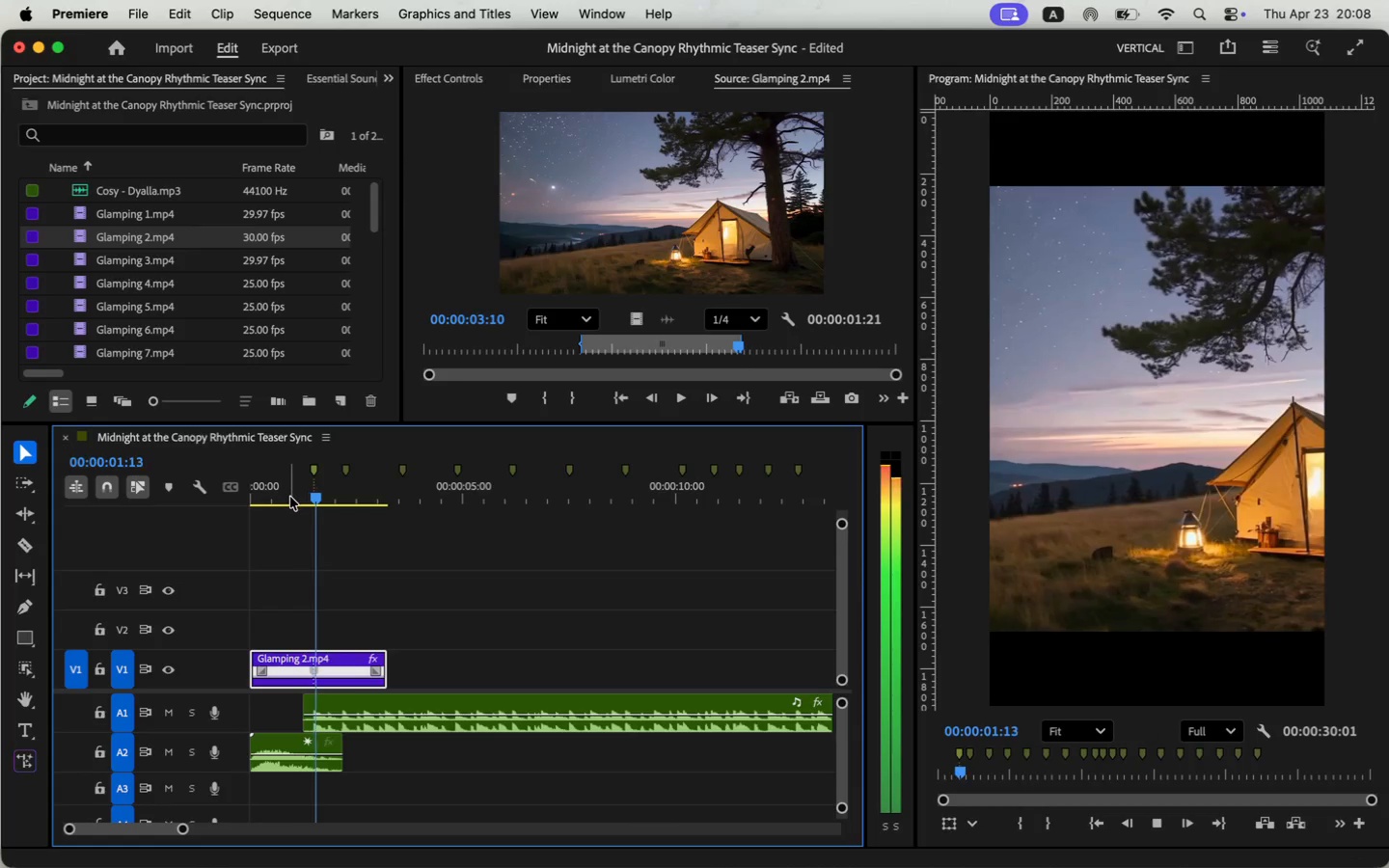 
key(Space)
 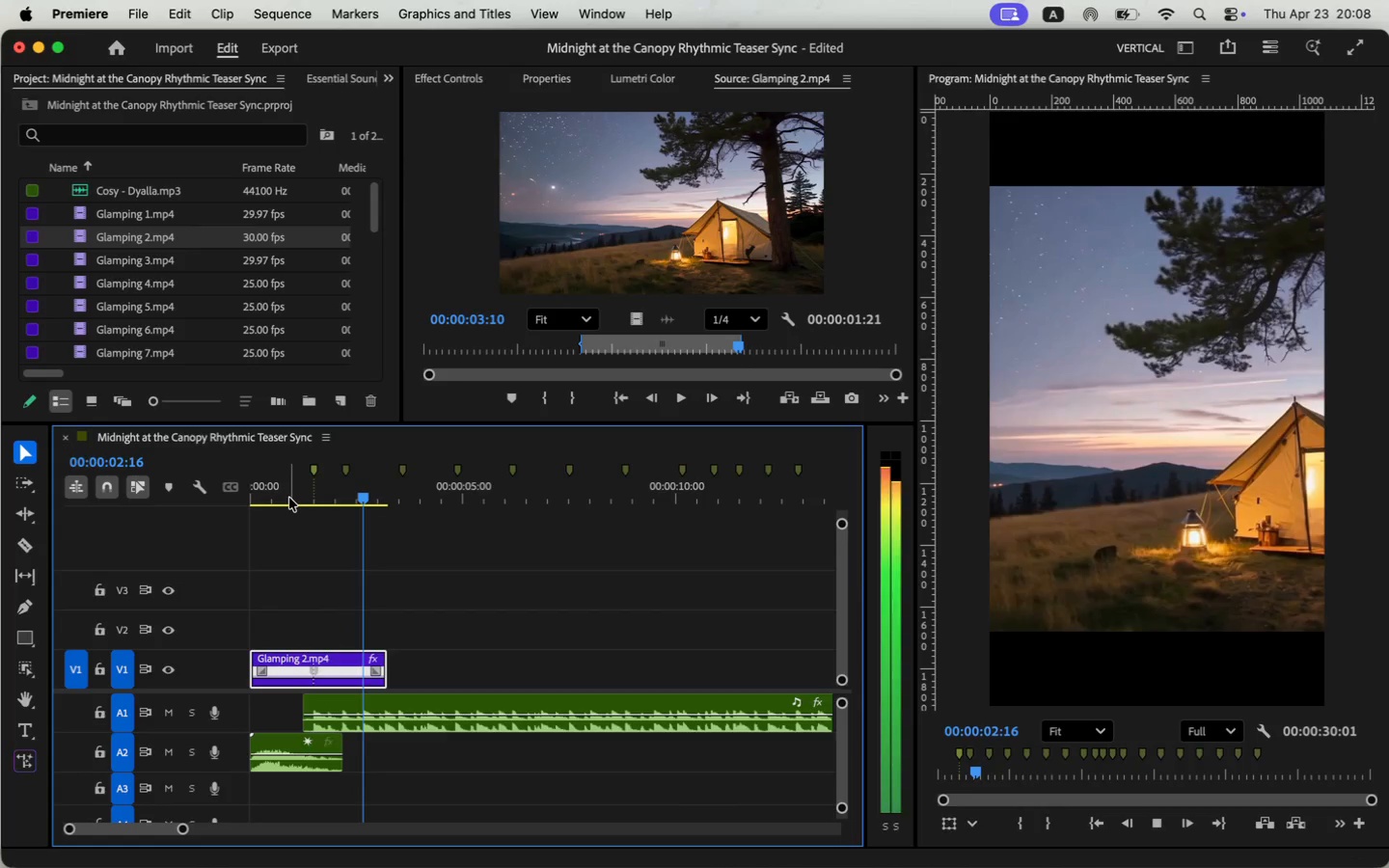 
left_click([289, 498])
 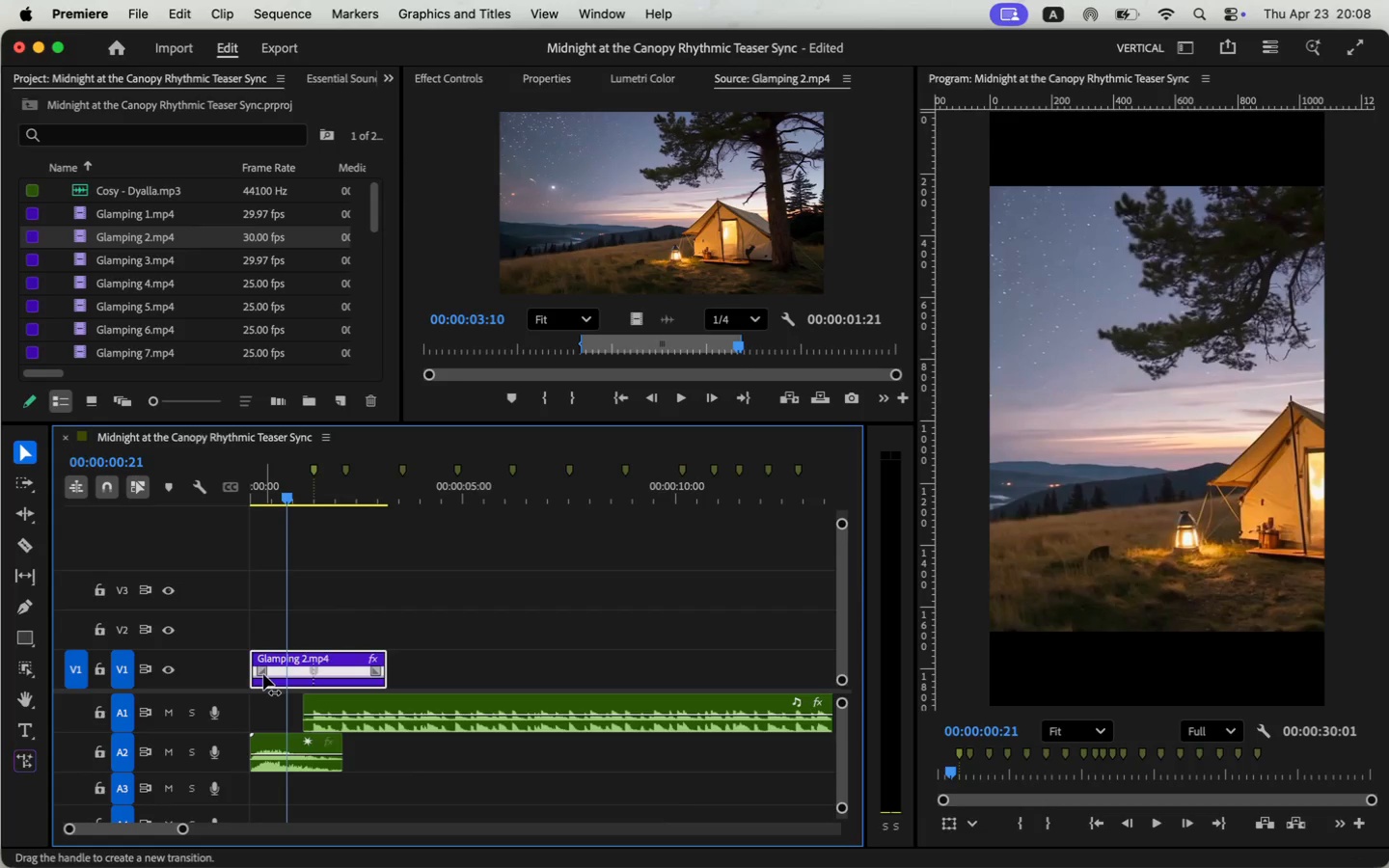 
left_click_drag(start_coordinate=[289, 498], to_coordinate=[217, 504])
 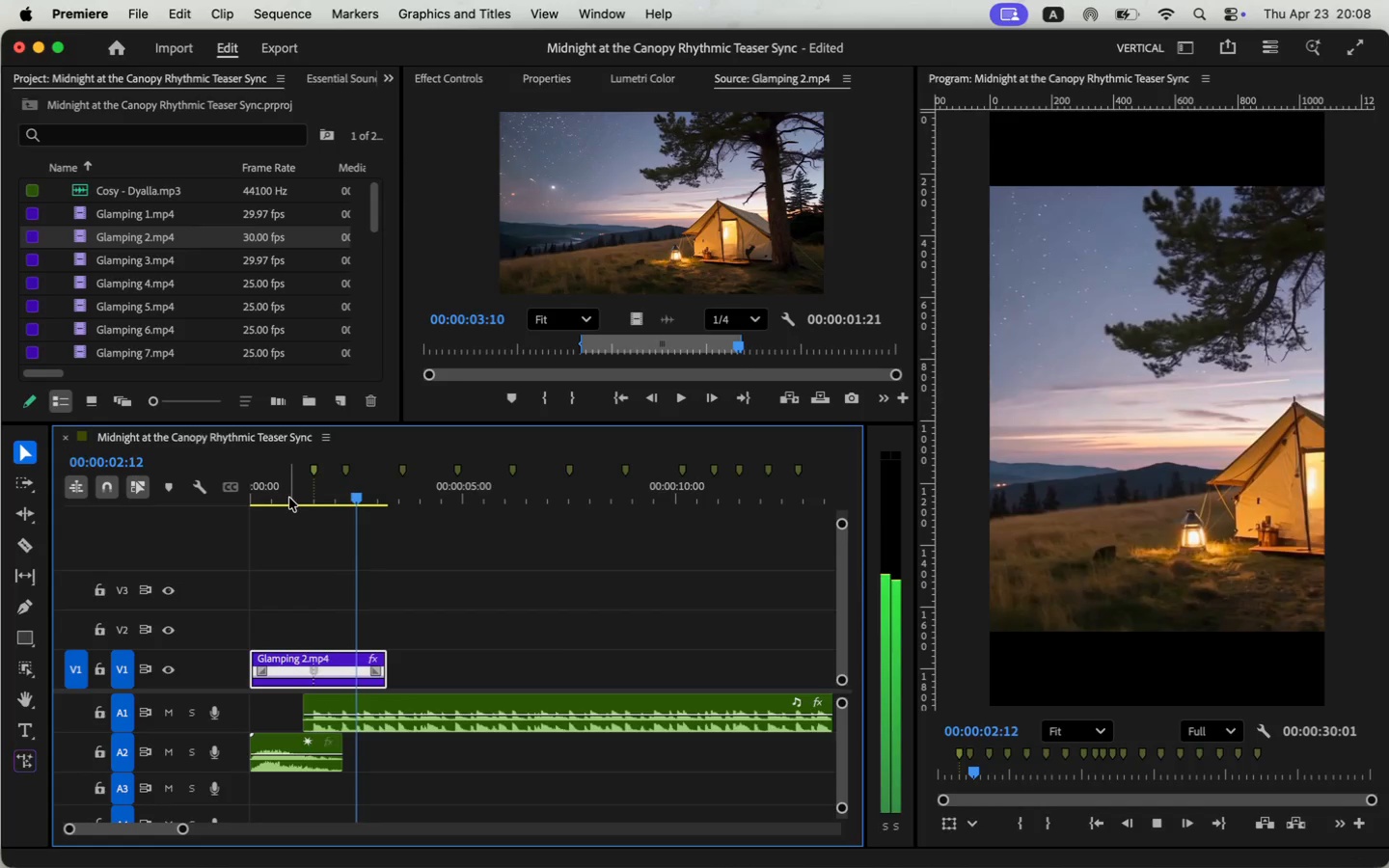 
left_click_drag(start_coordinate=[263, 674], to_coordinate=[269, 666])
 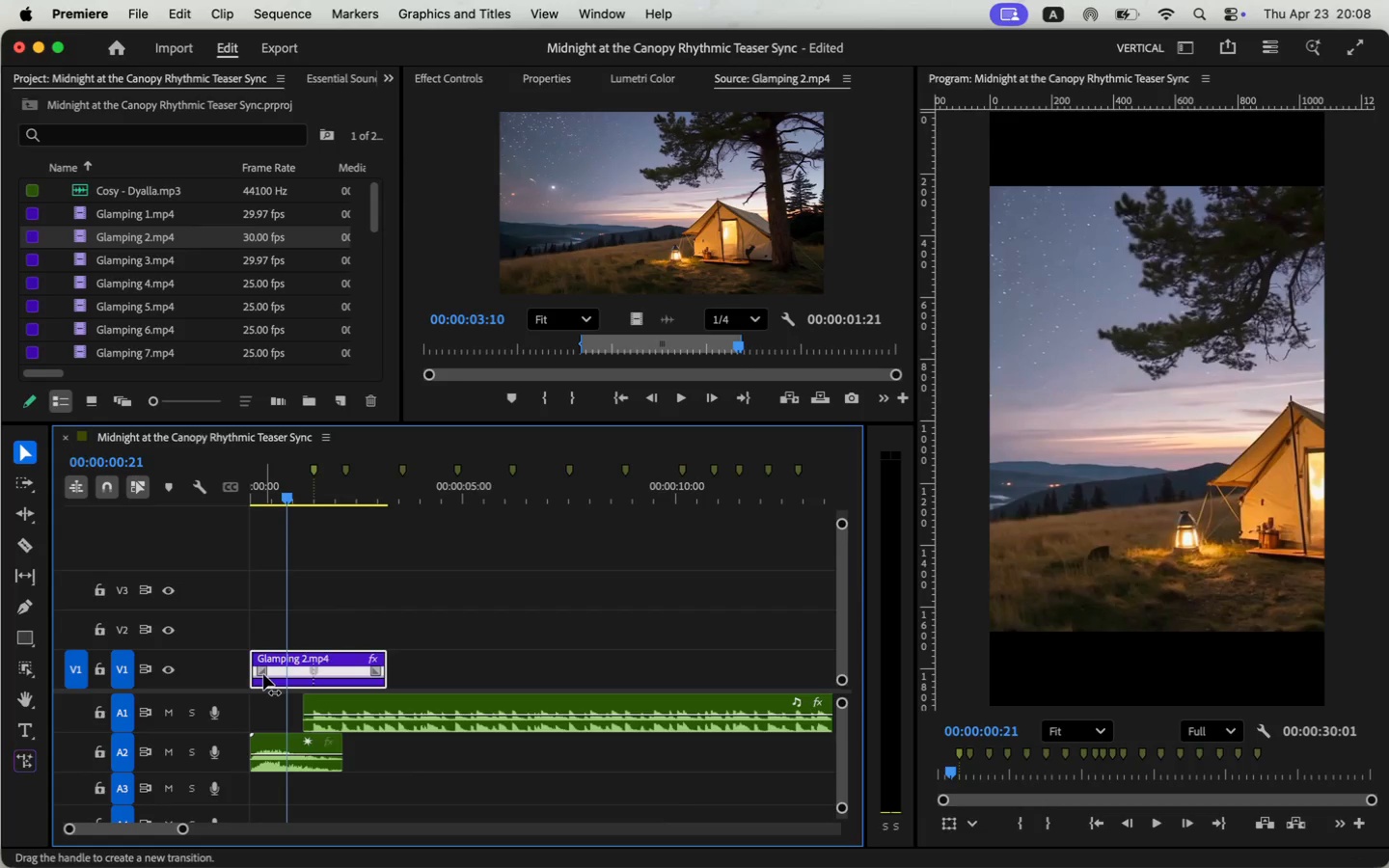 
key(Meta+Z)
 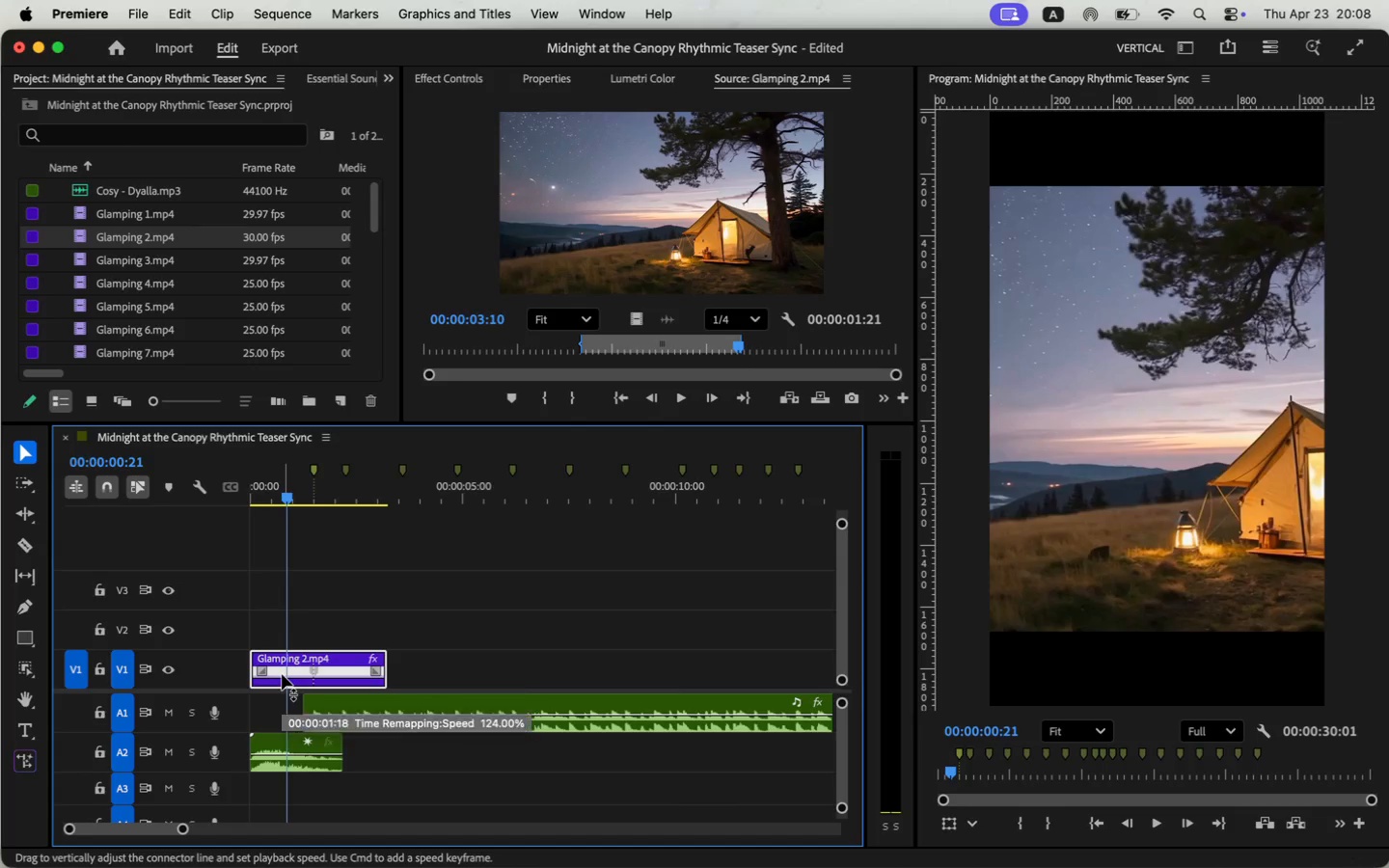 
mouse_move([283, 620])
 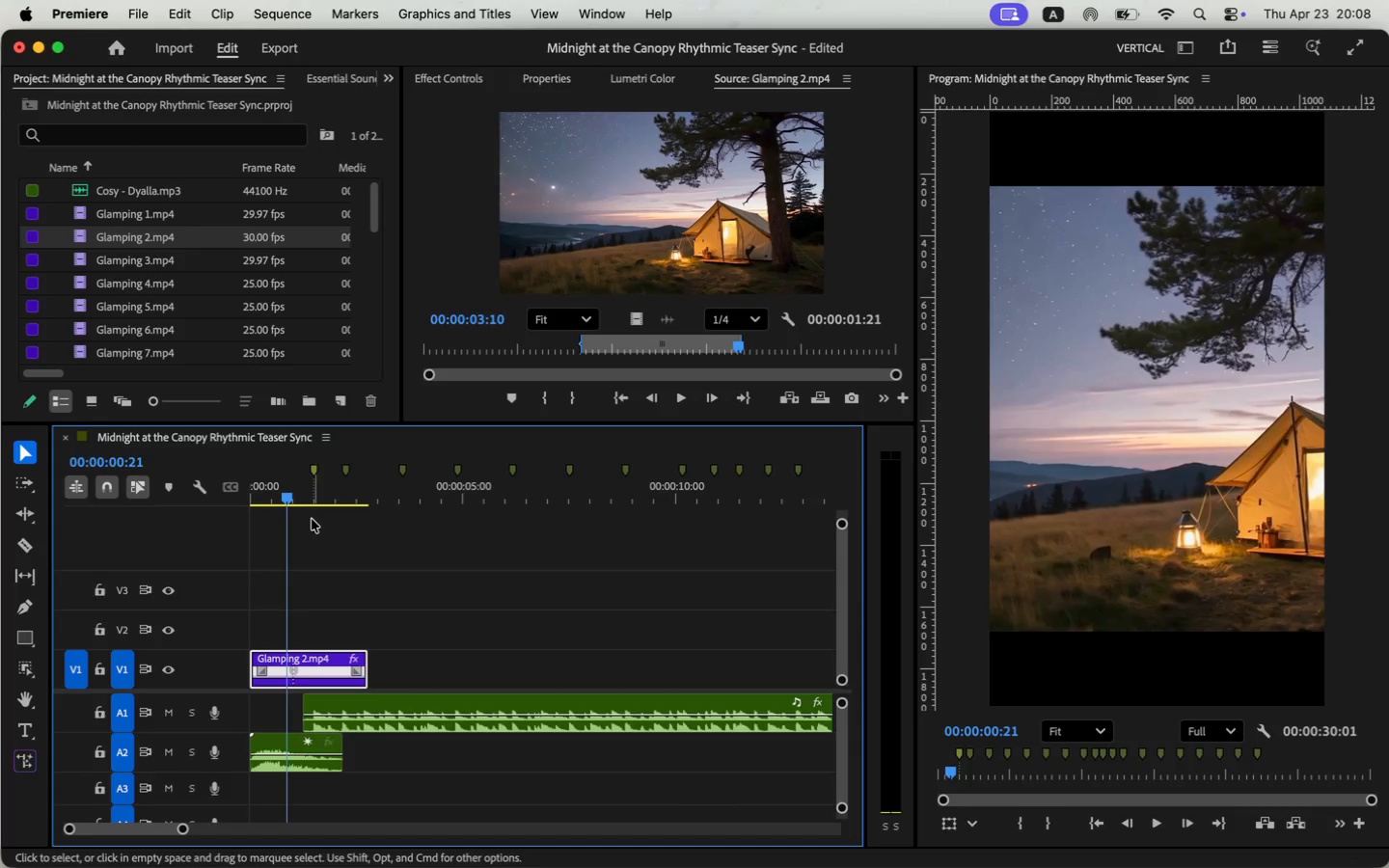 
left_click([313, 499])
 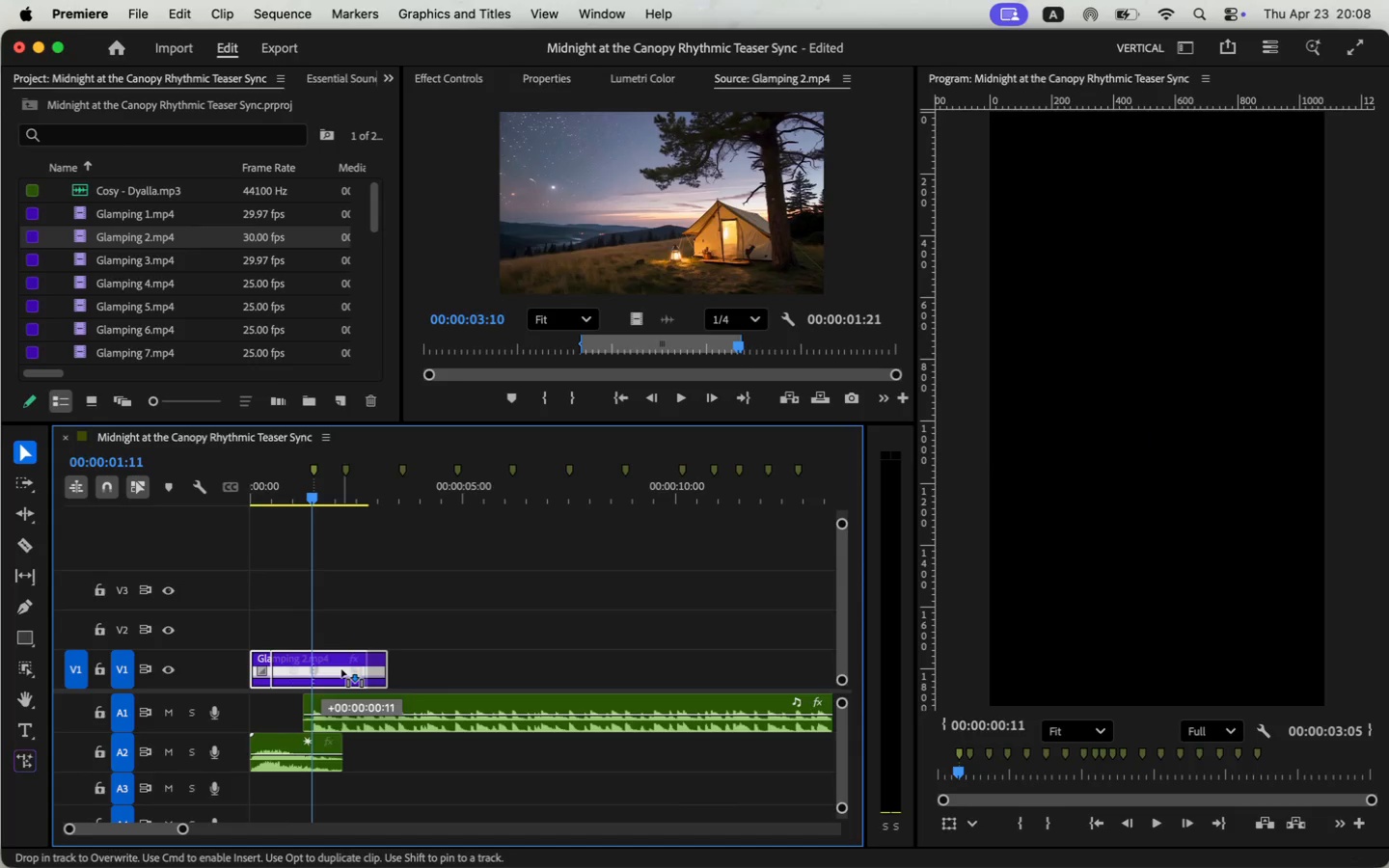 
left_click_drag(start_coordinate=[320, 670], to_coordinate=[340, 669])
 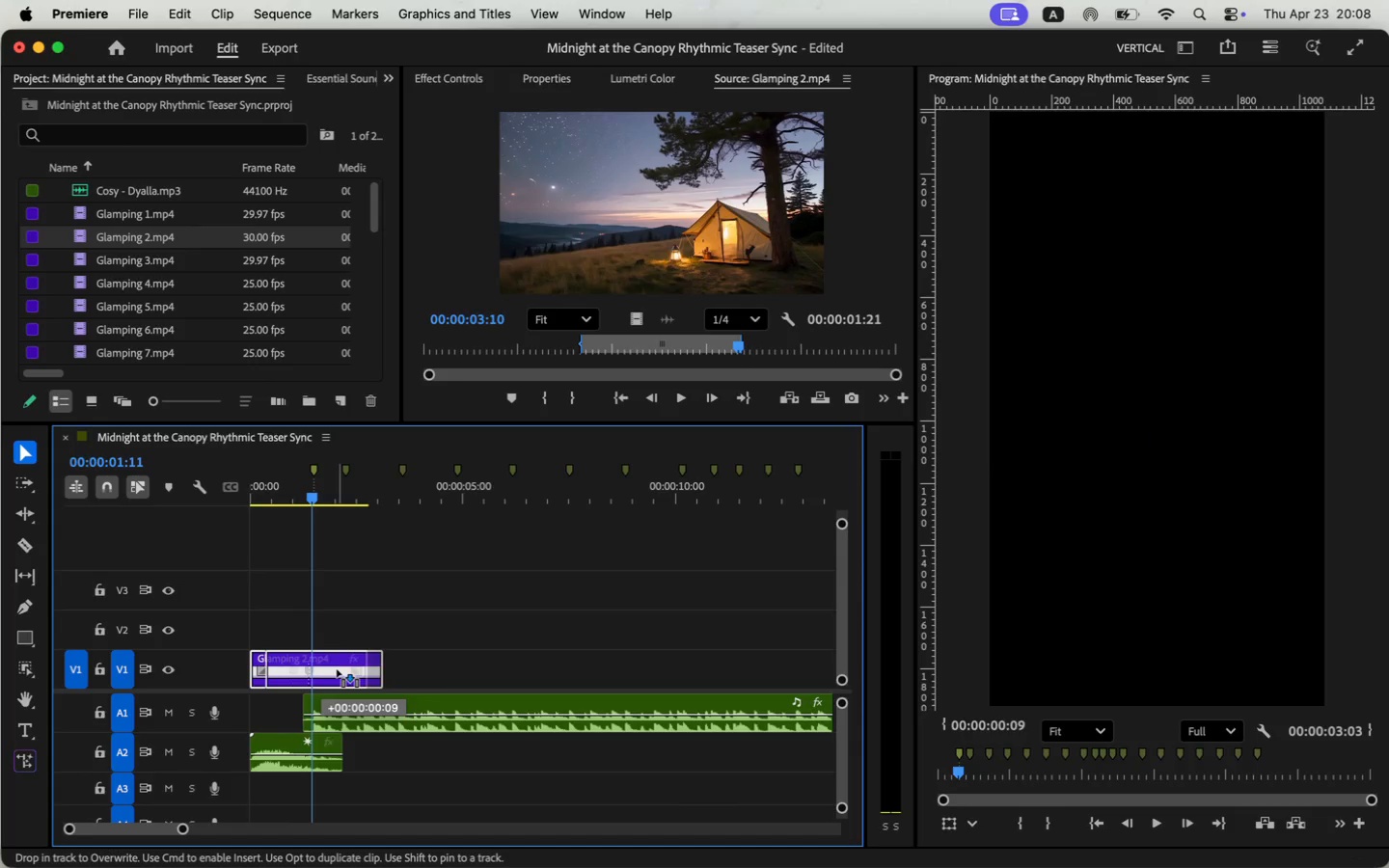 
left_click_drag(start_coordinate=[264, 678], to_coordinate=[226, 678])
 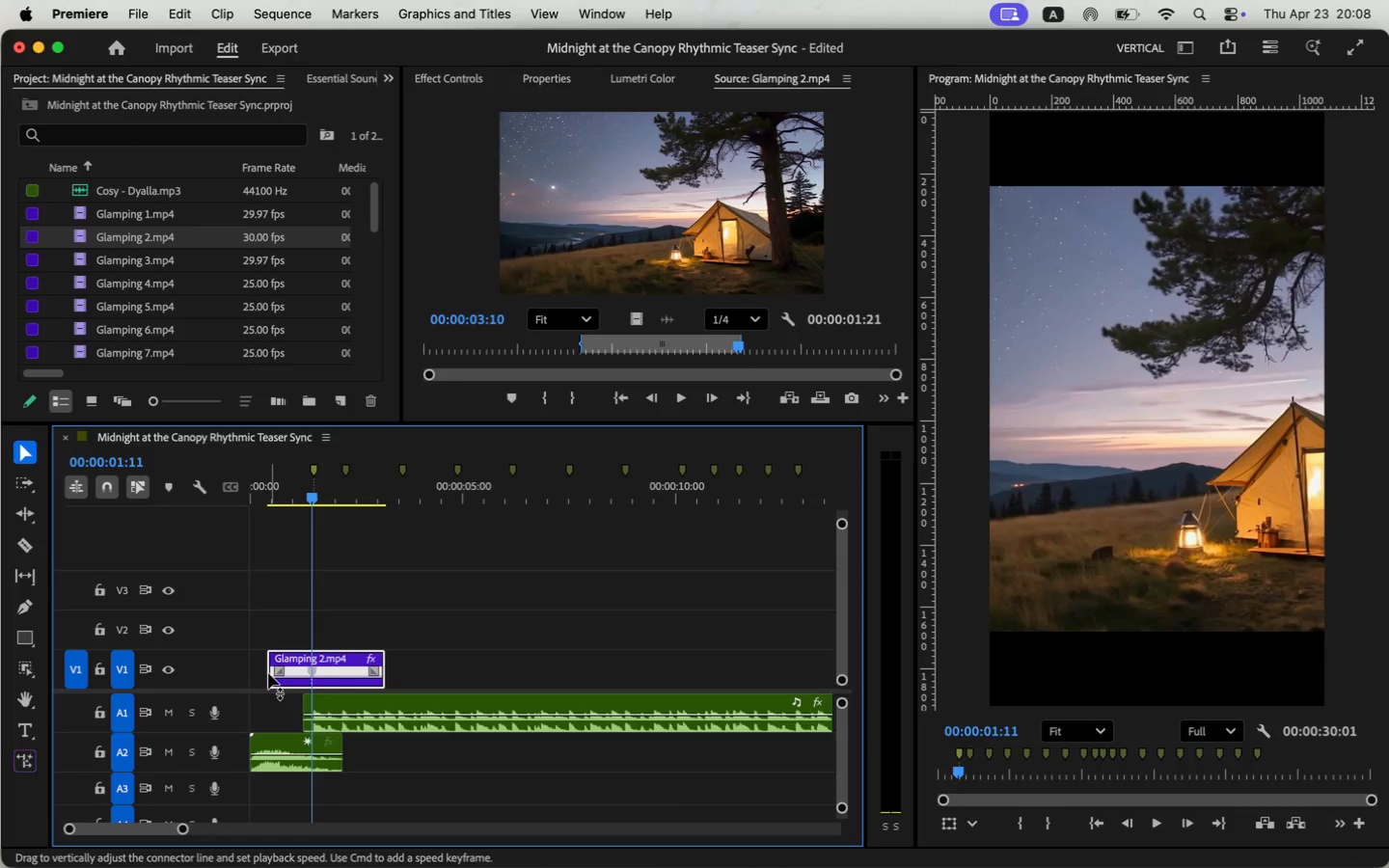 
left_click_drag(start_coordinate=[313, 507], to_coordinate=[207, 521])
 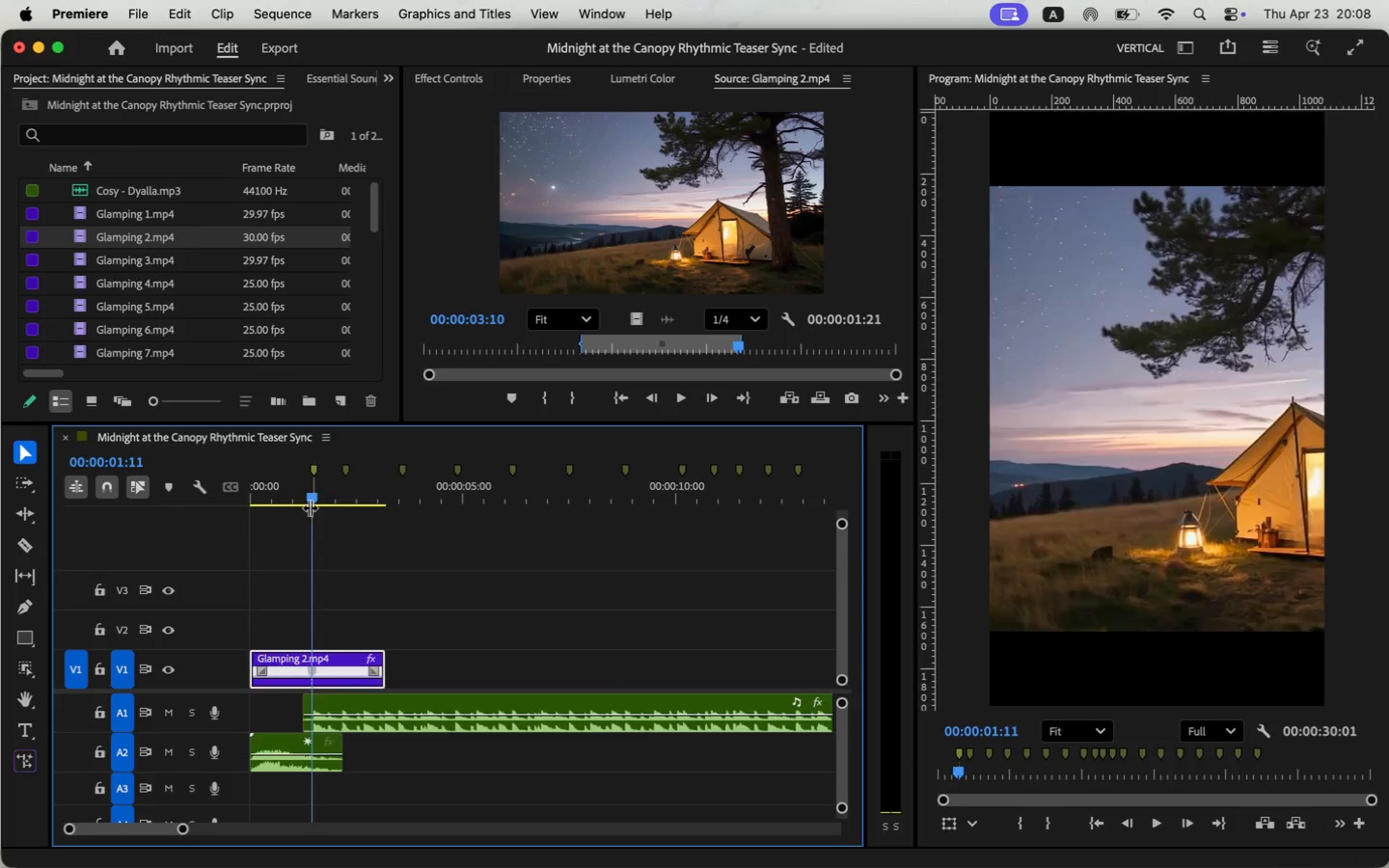 
key(Space)
 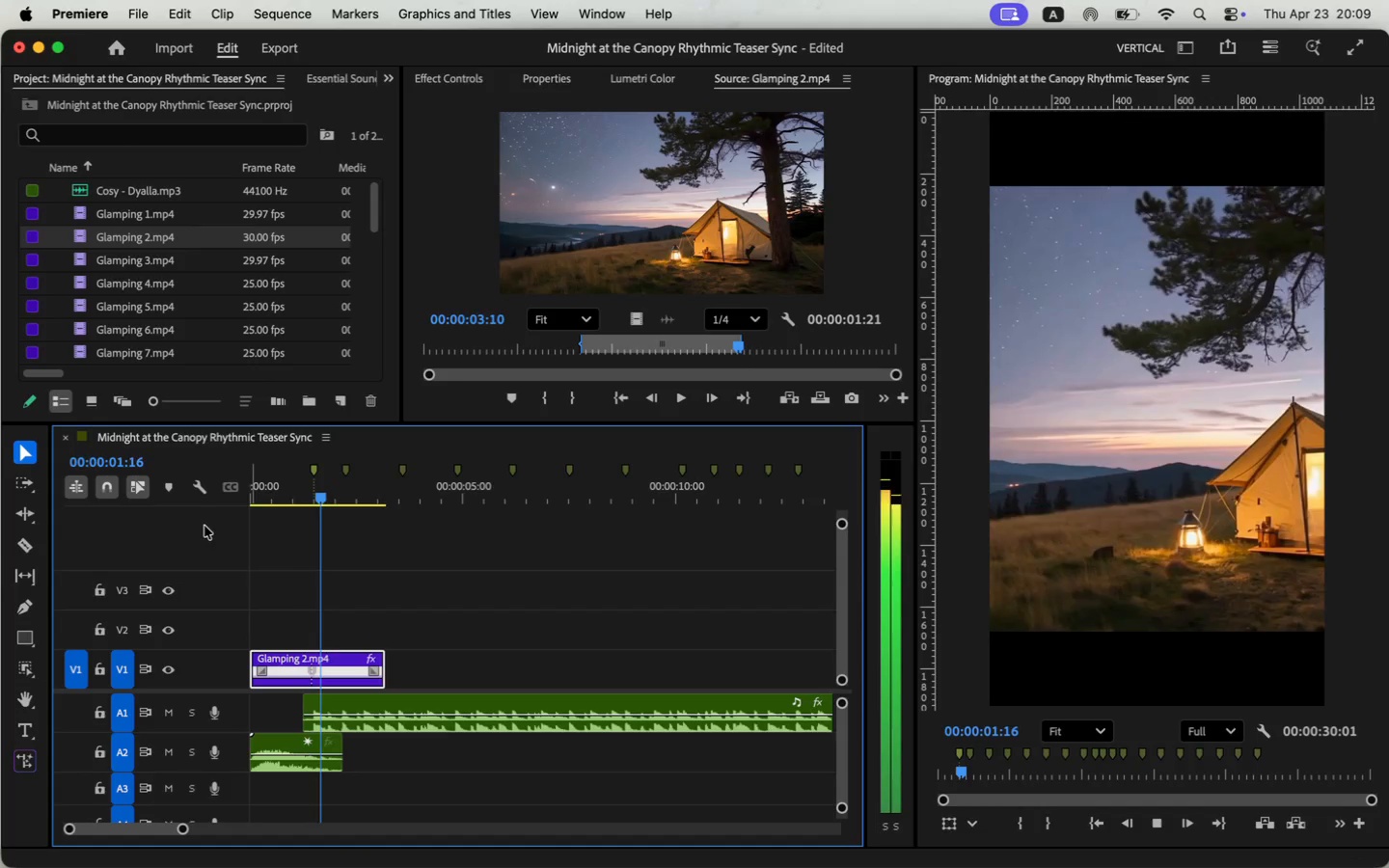 
key(Space)
 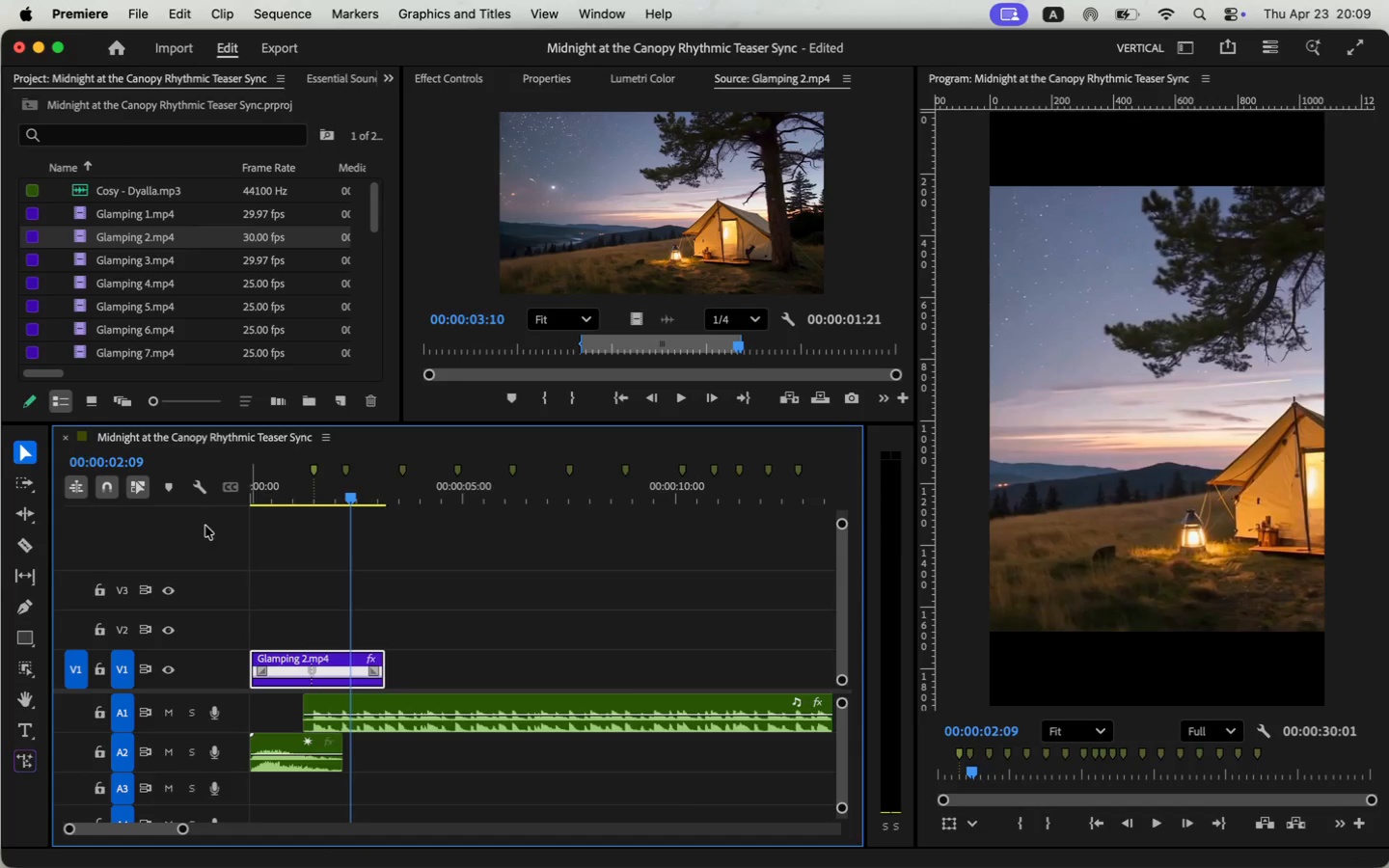 
left_click_drag(start_coordinate=[352, 502], to_coordinate=[344, 502])
 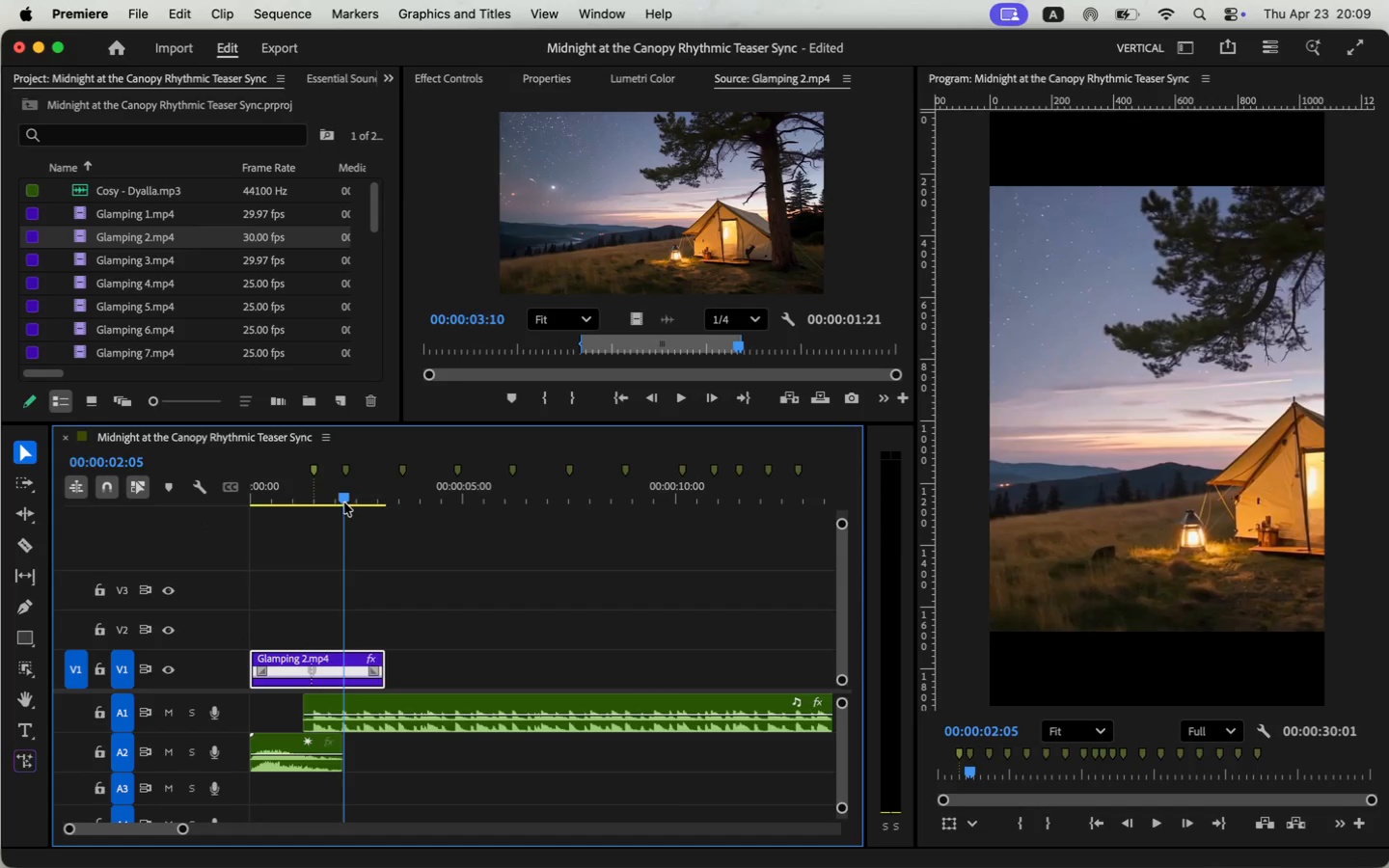 
key(Space)
 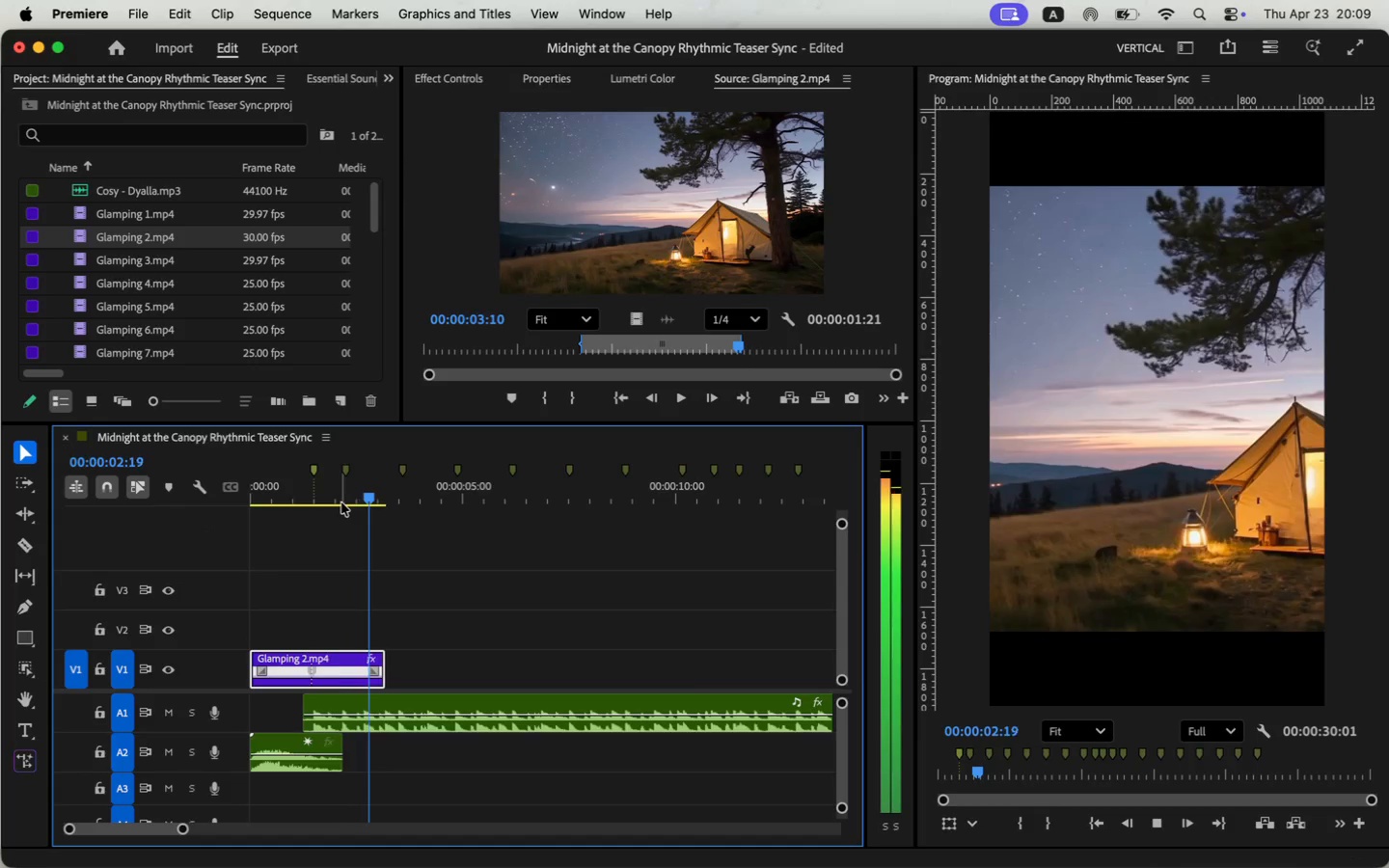 
key(Space)
 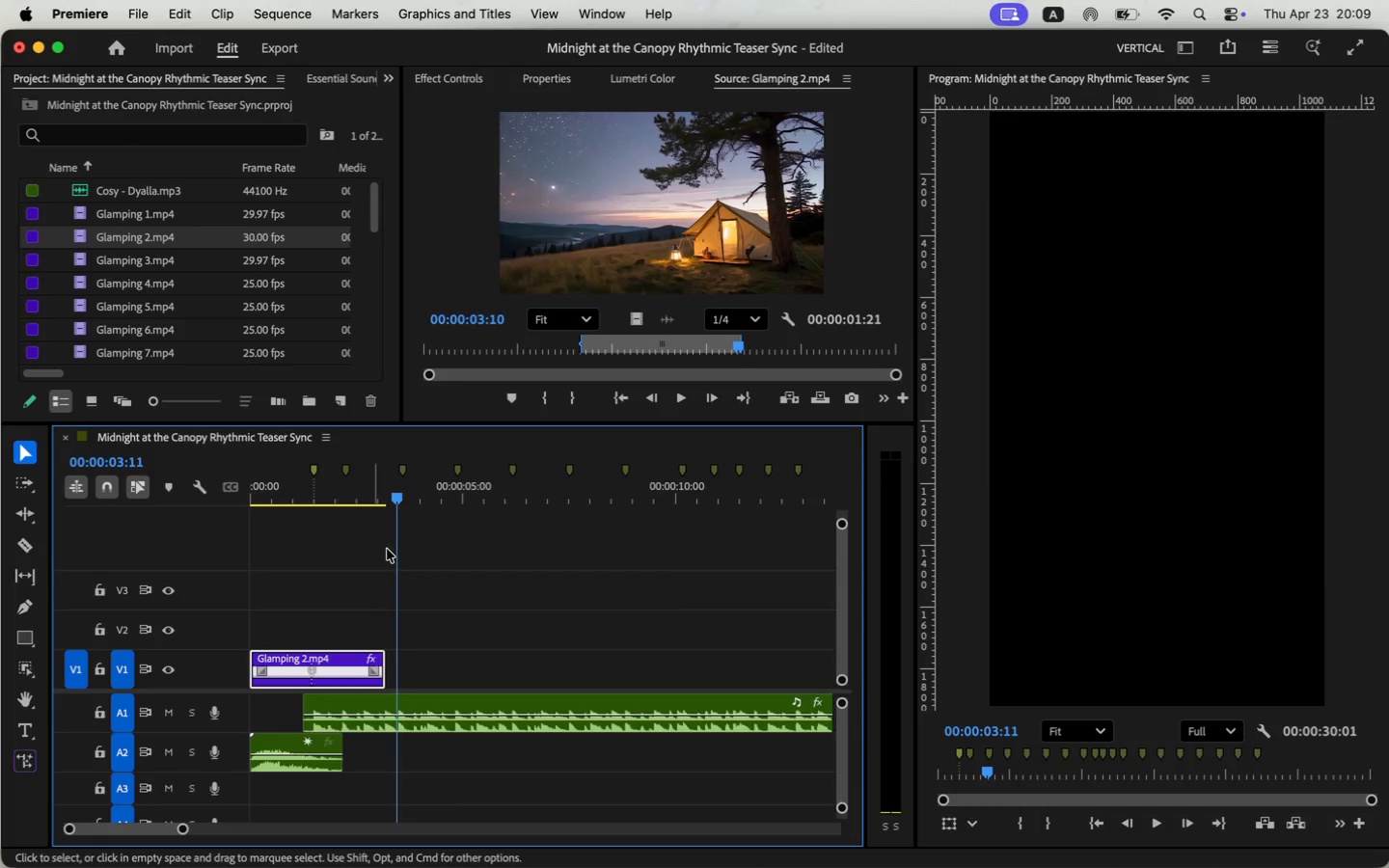 
left_click_drag(start_coordinate=[379, 686], to_coordinate=[393, 685])
 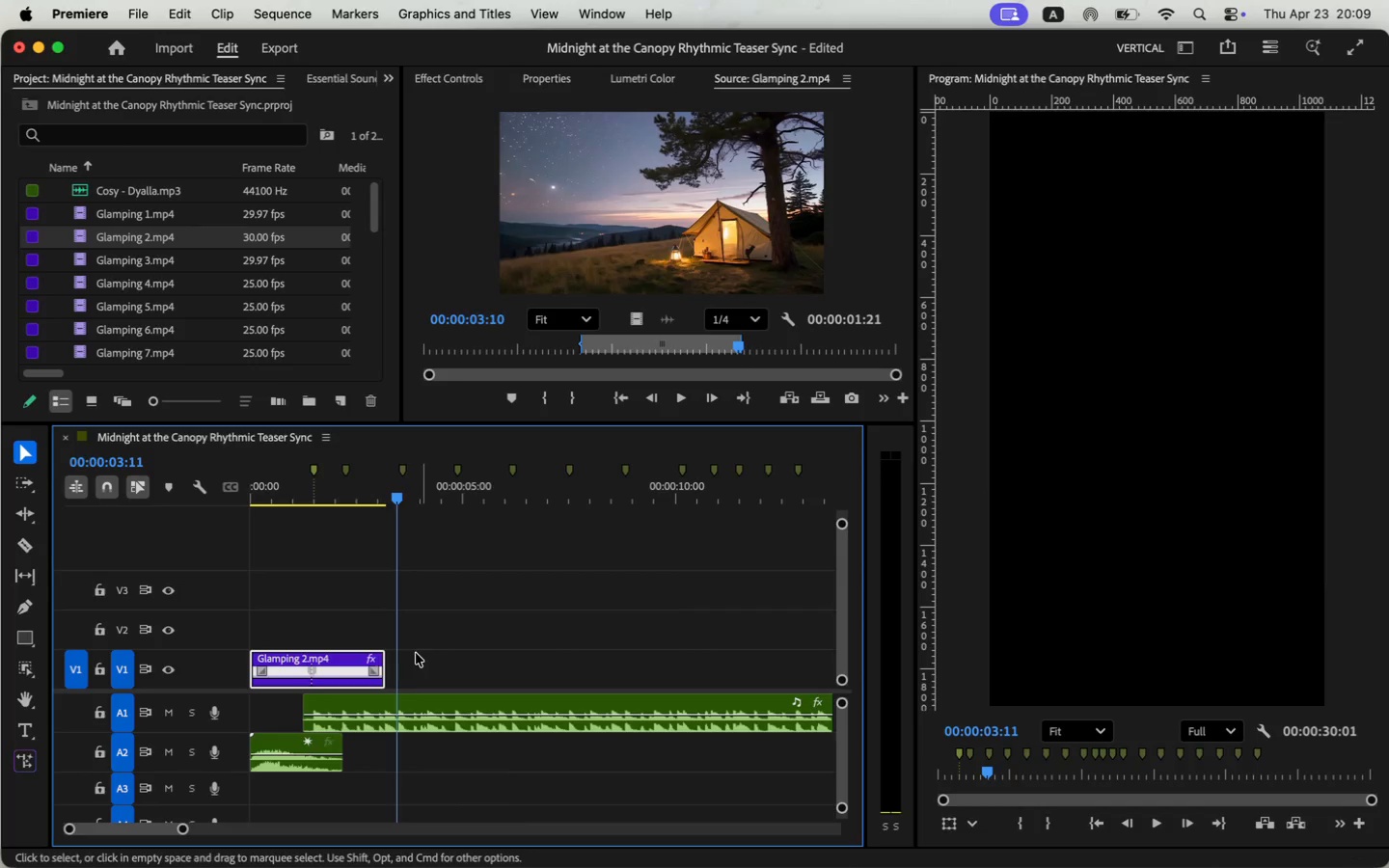 
left_click_drag(start_coordinate=[347, 482], to_coordinate=[234, 496])
 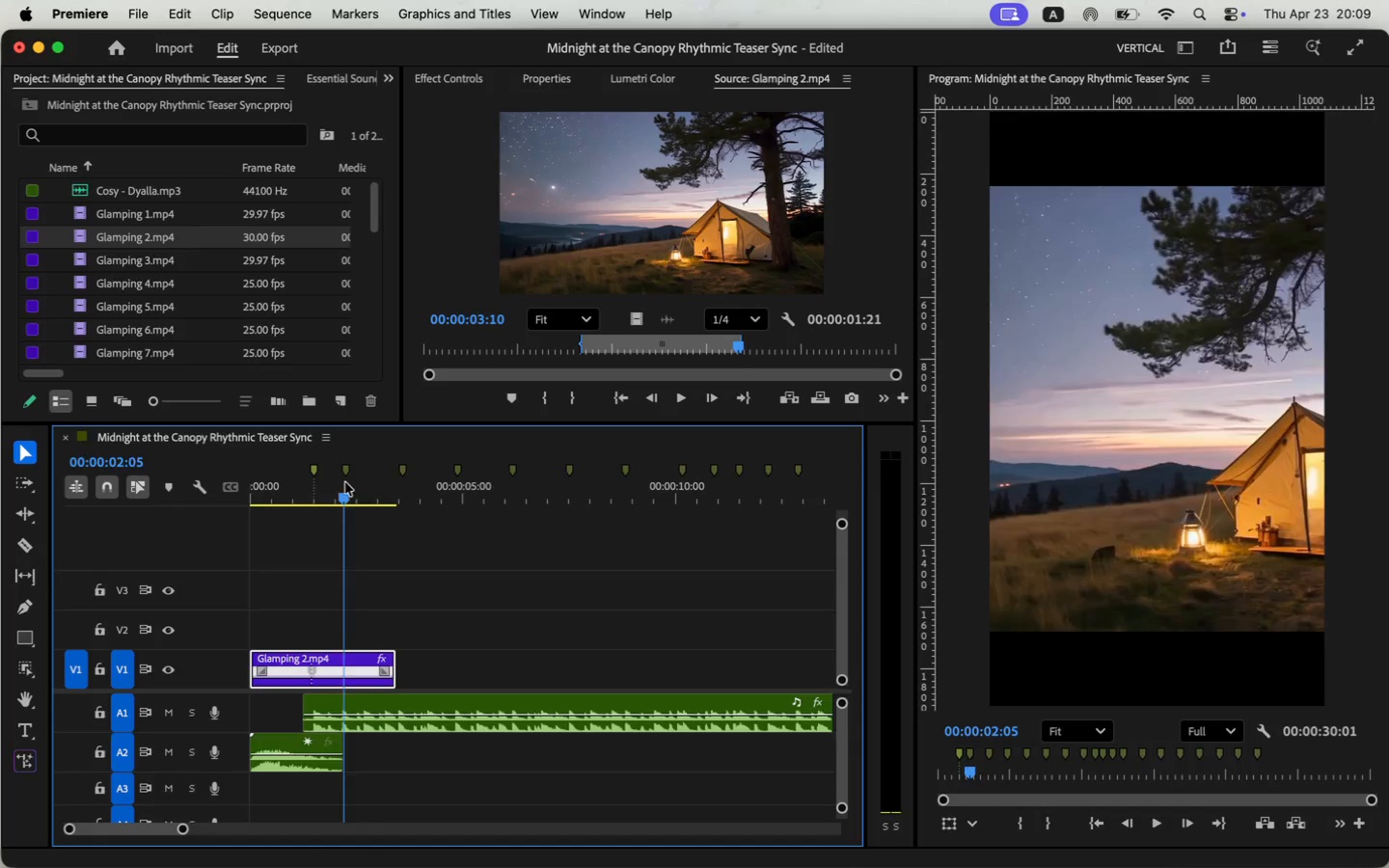 
key(Space)
 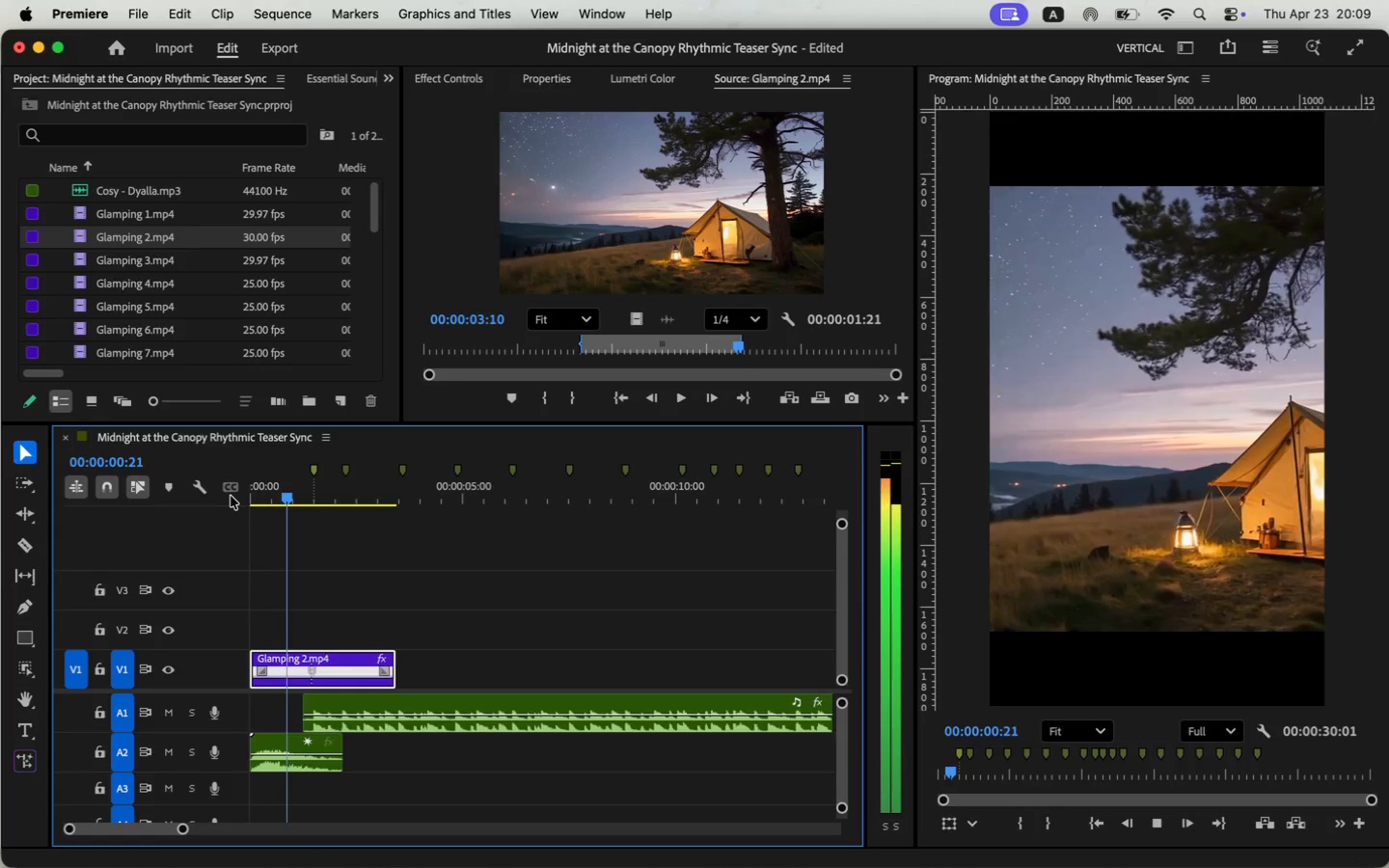 
key(Space)
 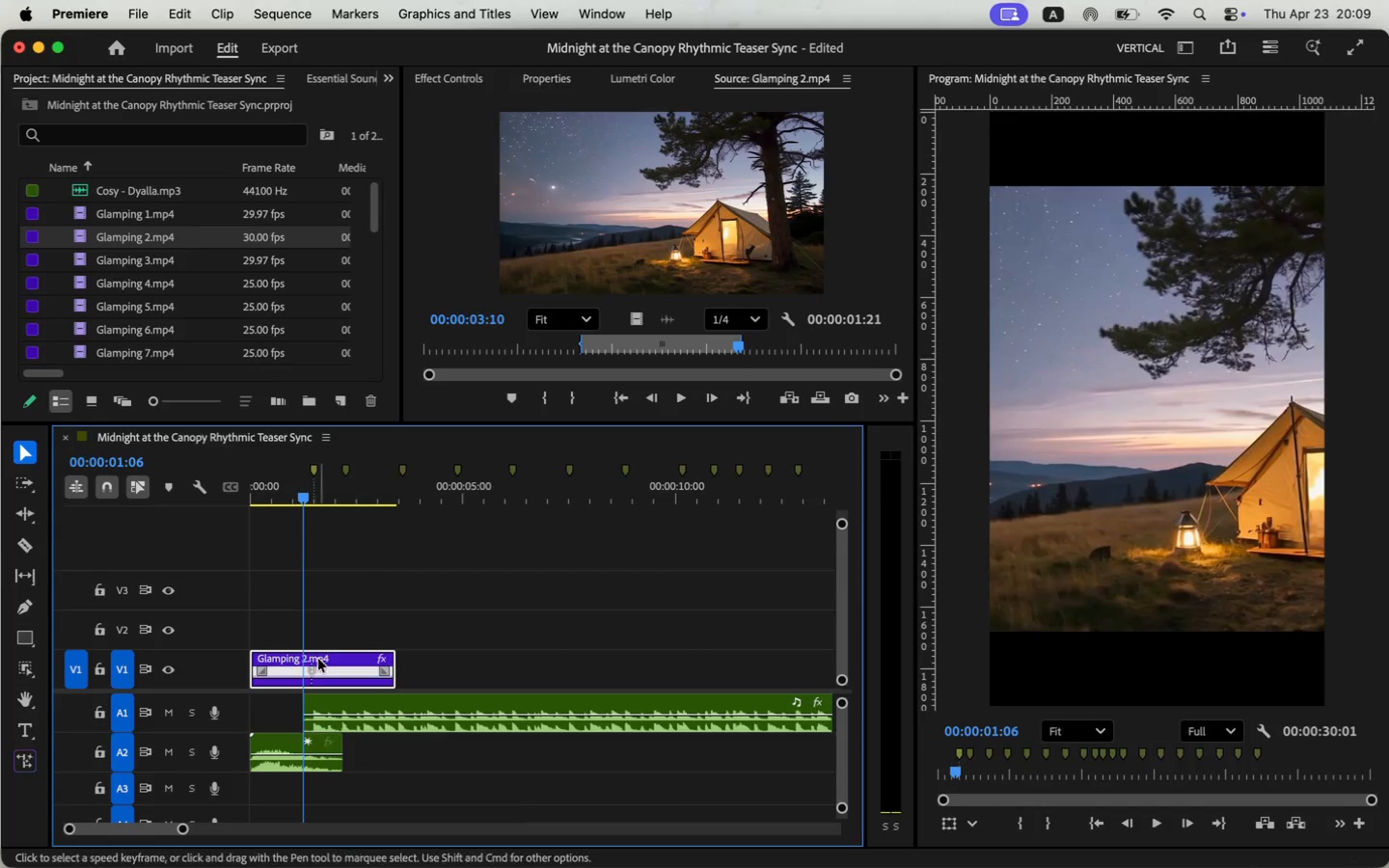 
mouse_move([324, 656])
 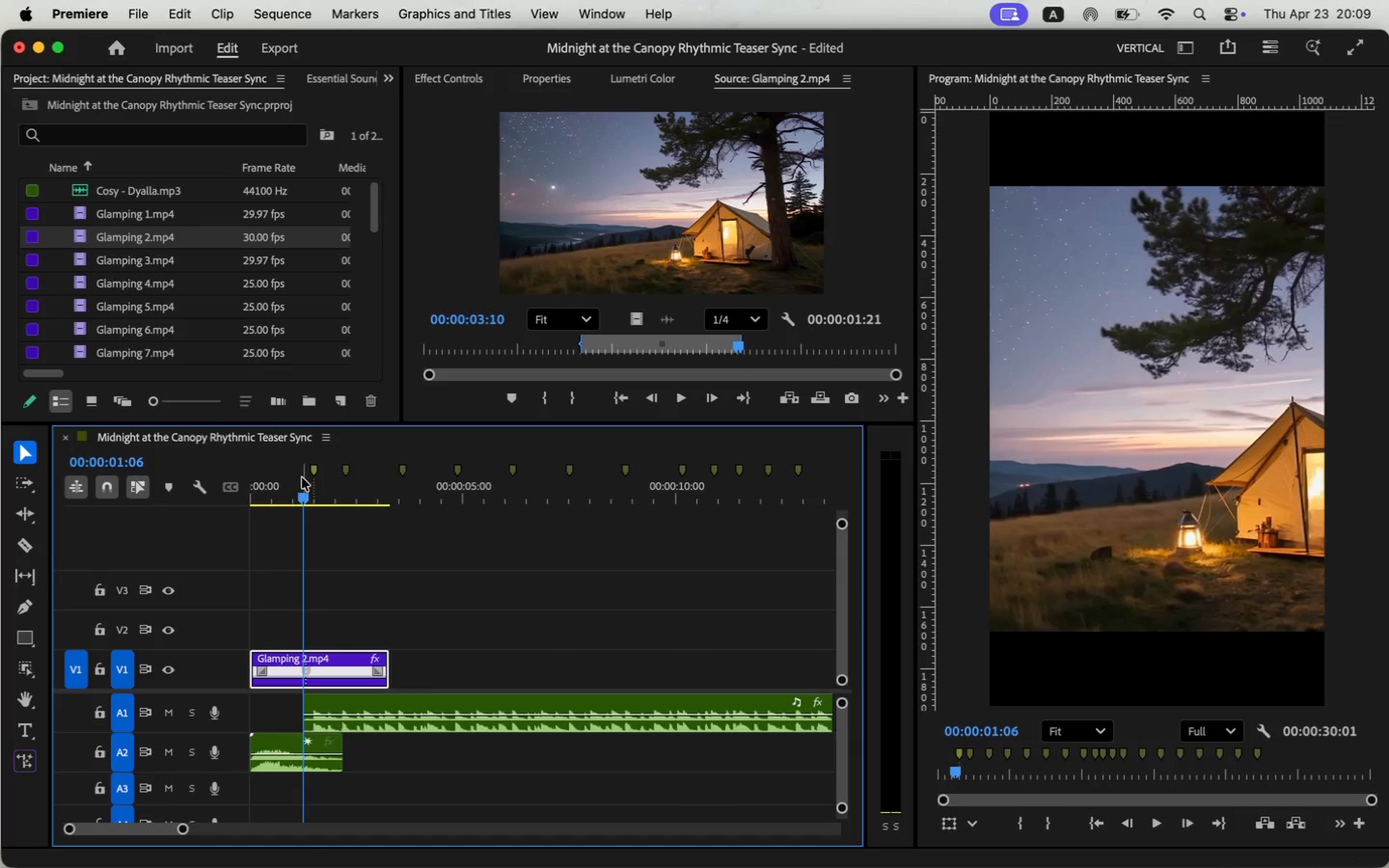 
left_click([313, 501])
 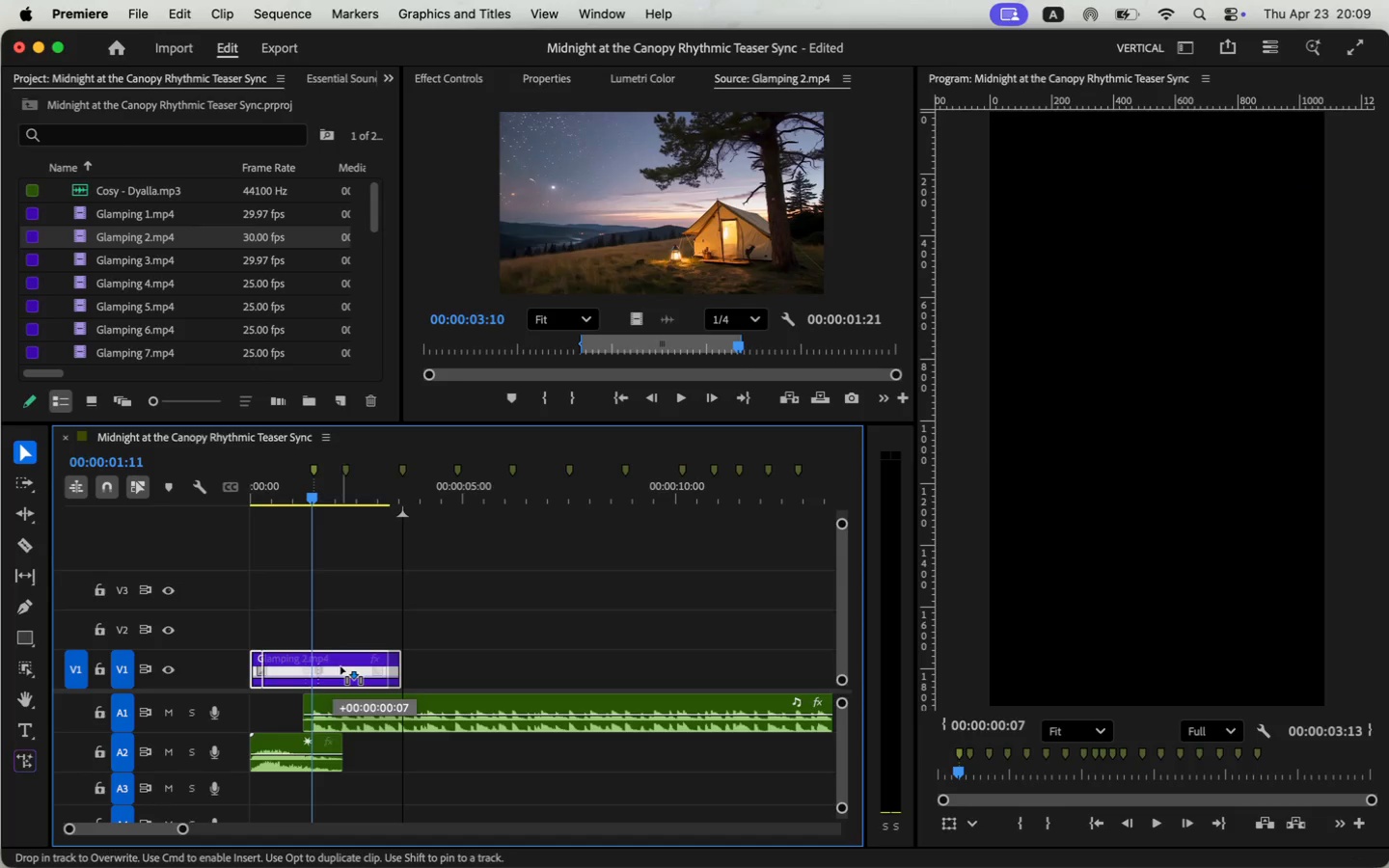 
left_click_drag(start_coordinate=[332, 666], to_coordinate=[342, 666])
 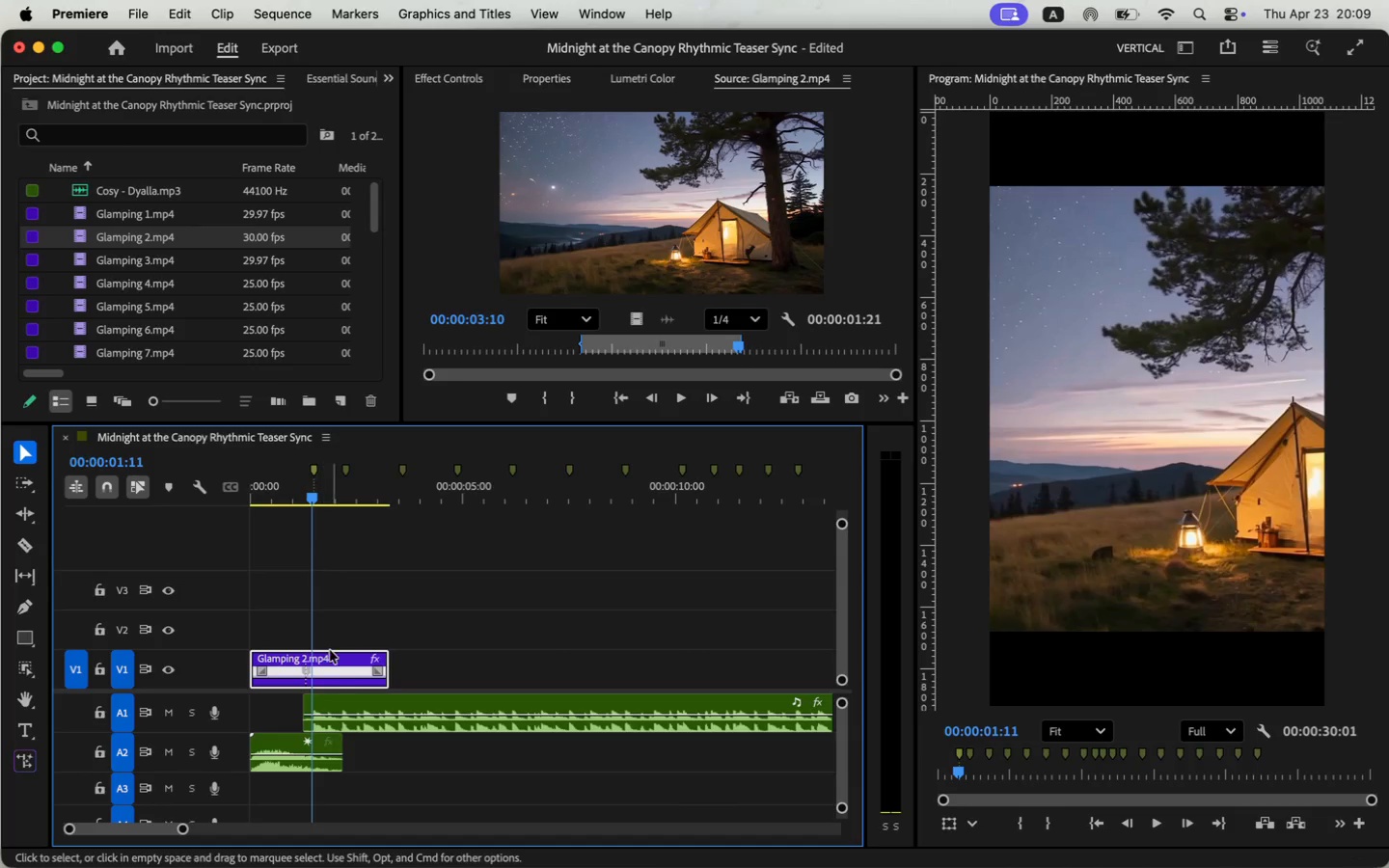 
left_click_drag(start_coordinate=[183, 831], to_coordinate=[163, 839])
 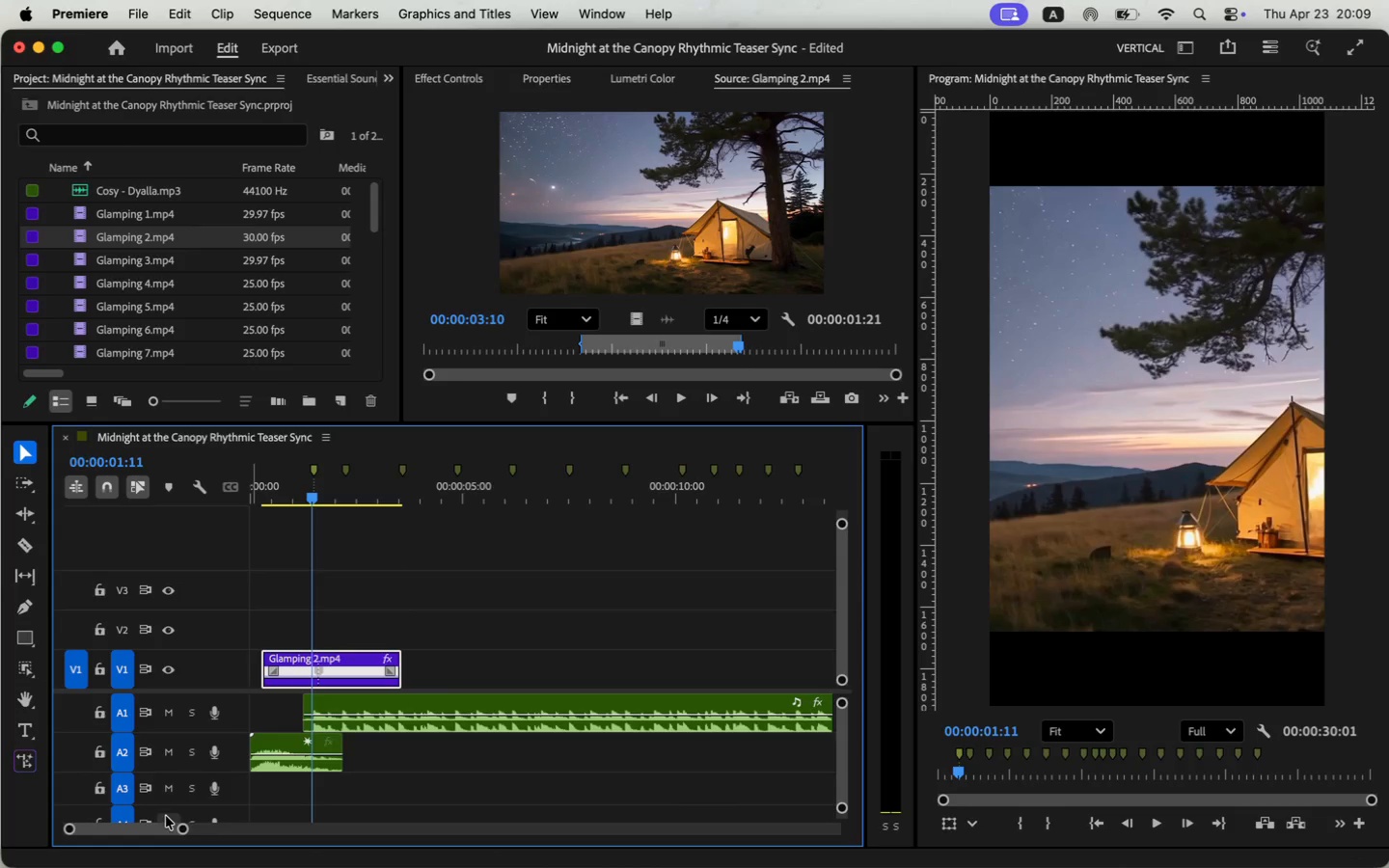 
left_click_drag(start_coordinate=[474, 663], to_coordinate=[460, 662])
 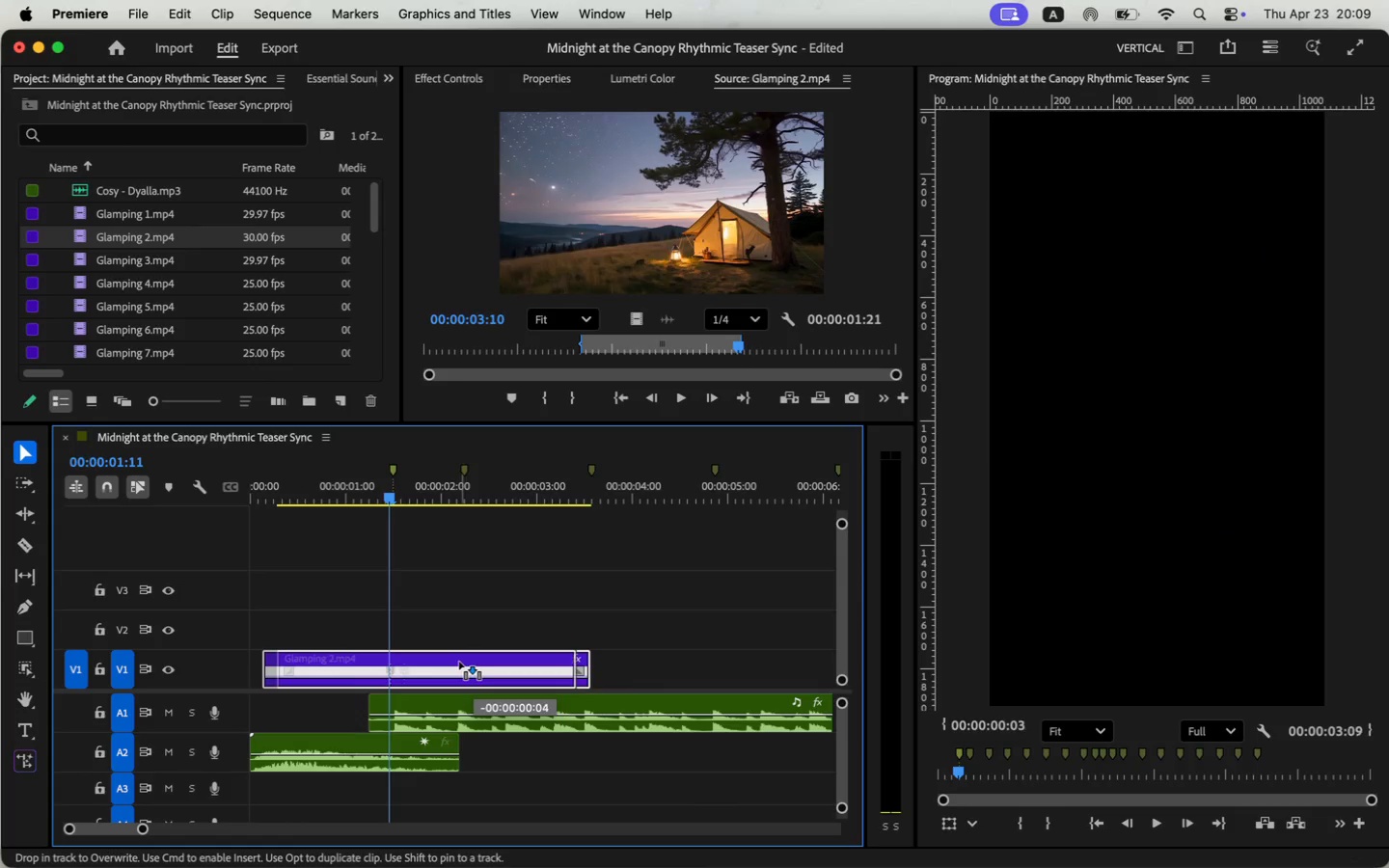 
left_click_drag(start_coordinate=[262, 677], to_coordinate=[238, 677])
 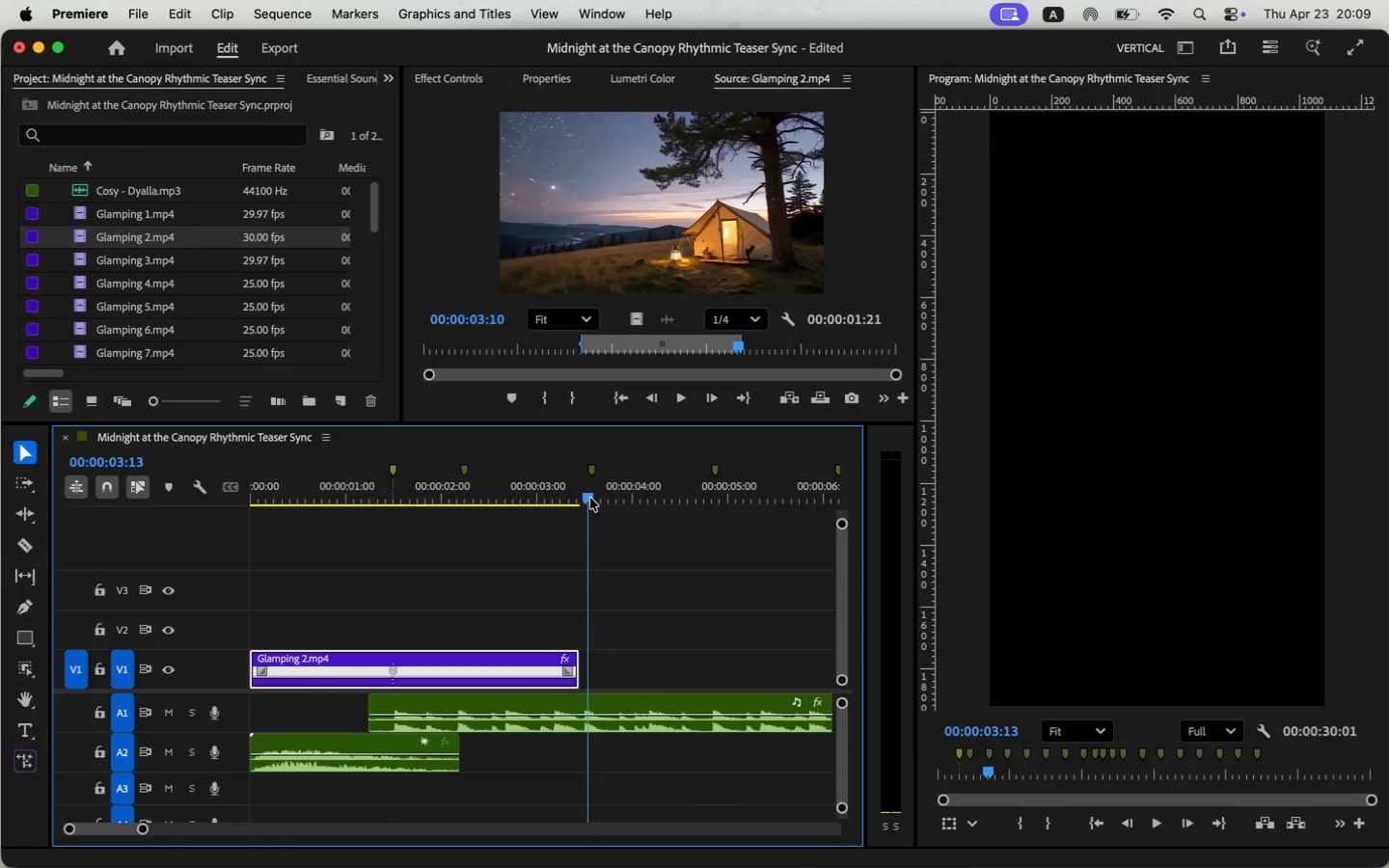 
left_click_drag(start_coordinate=[577, 670], to_coordinate=[588, 670])
 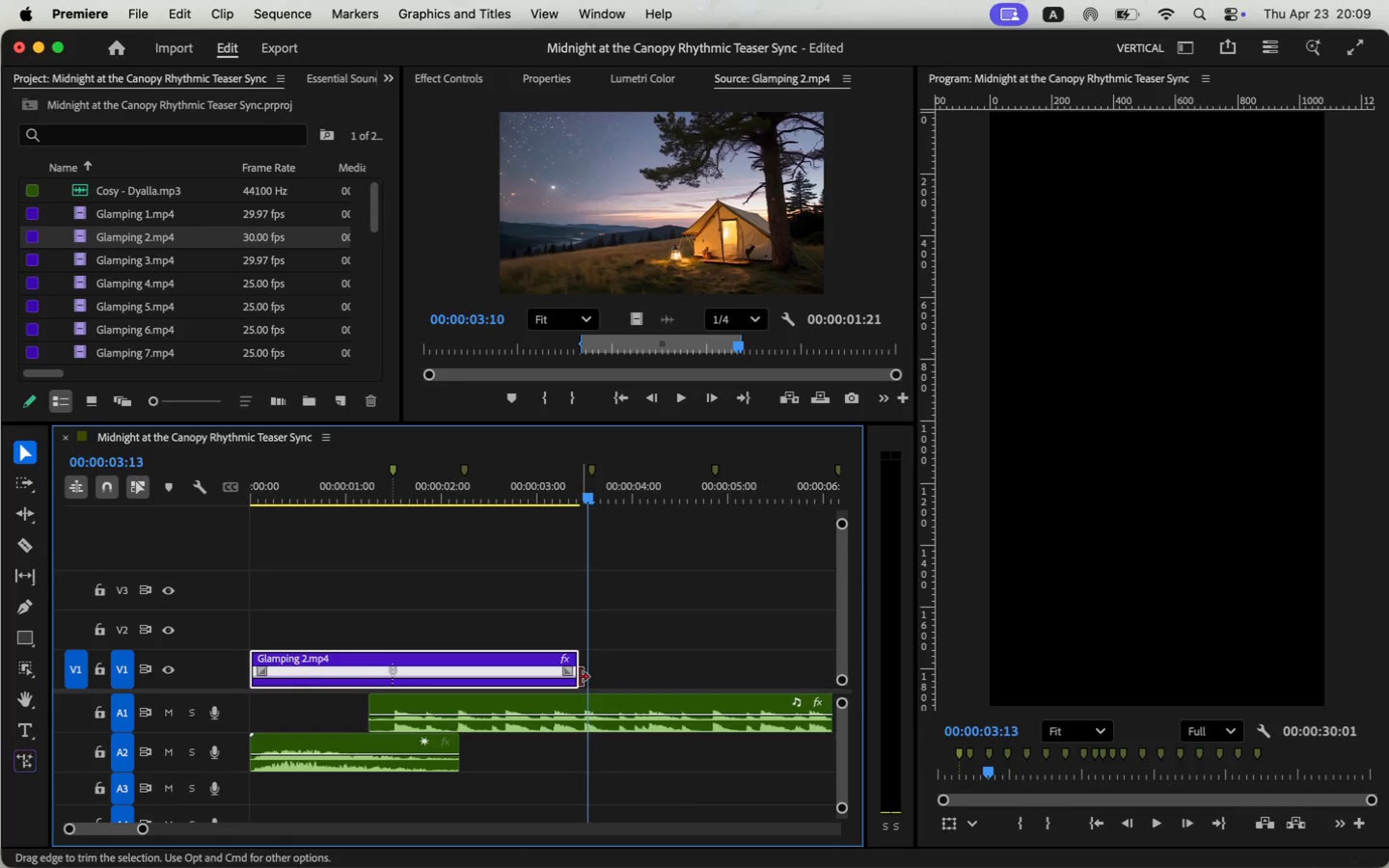 
left_click_drag(start_coordinate=[389, 479], to_coordinate=[219, 502])
 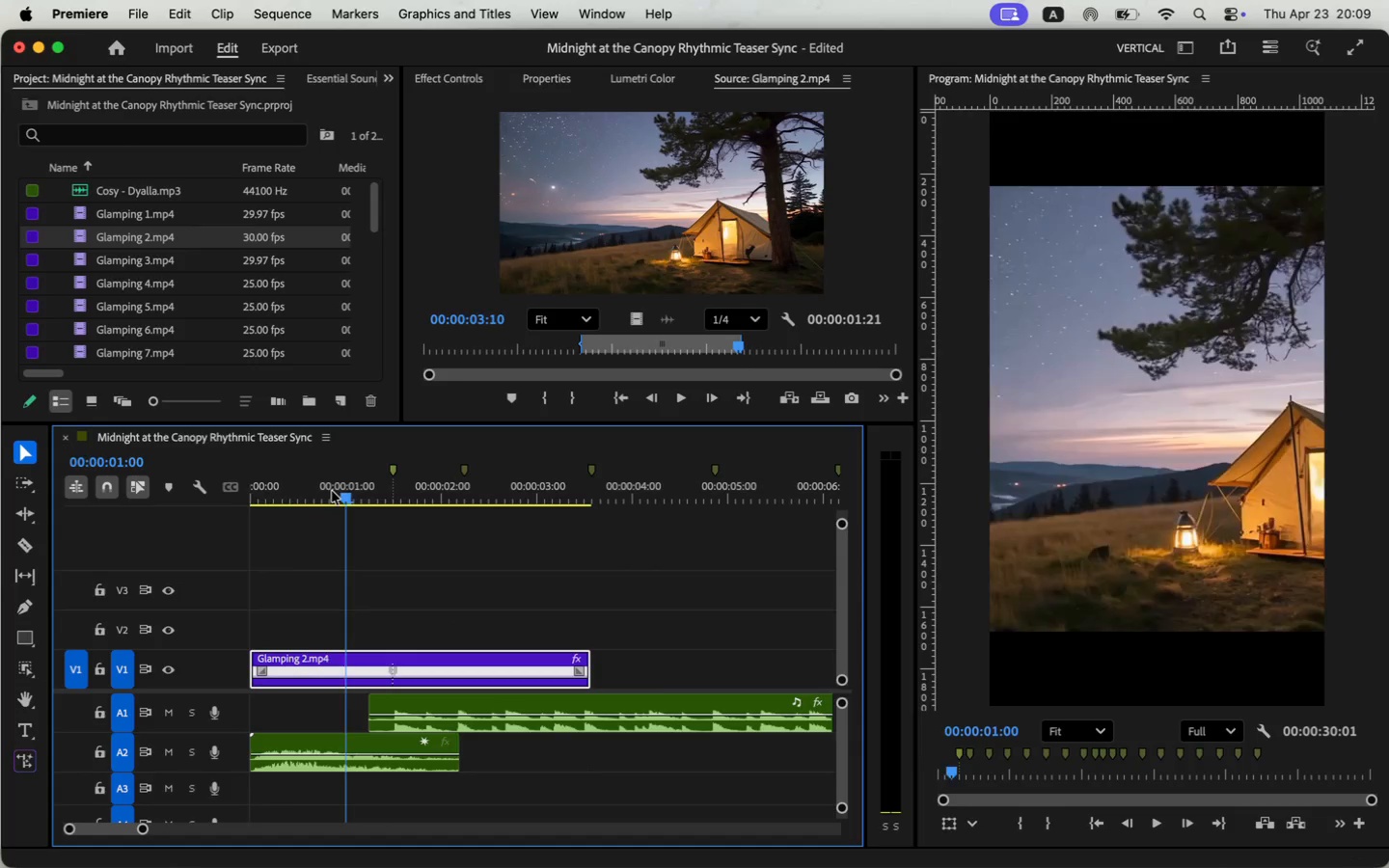 
key(Space)
 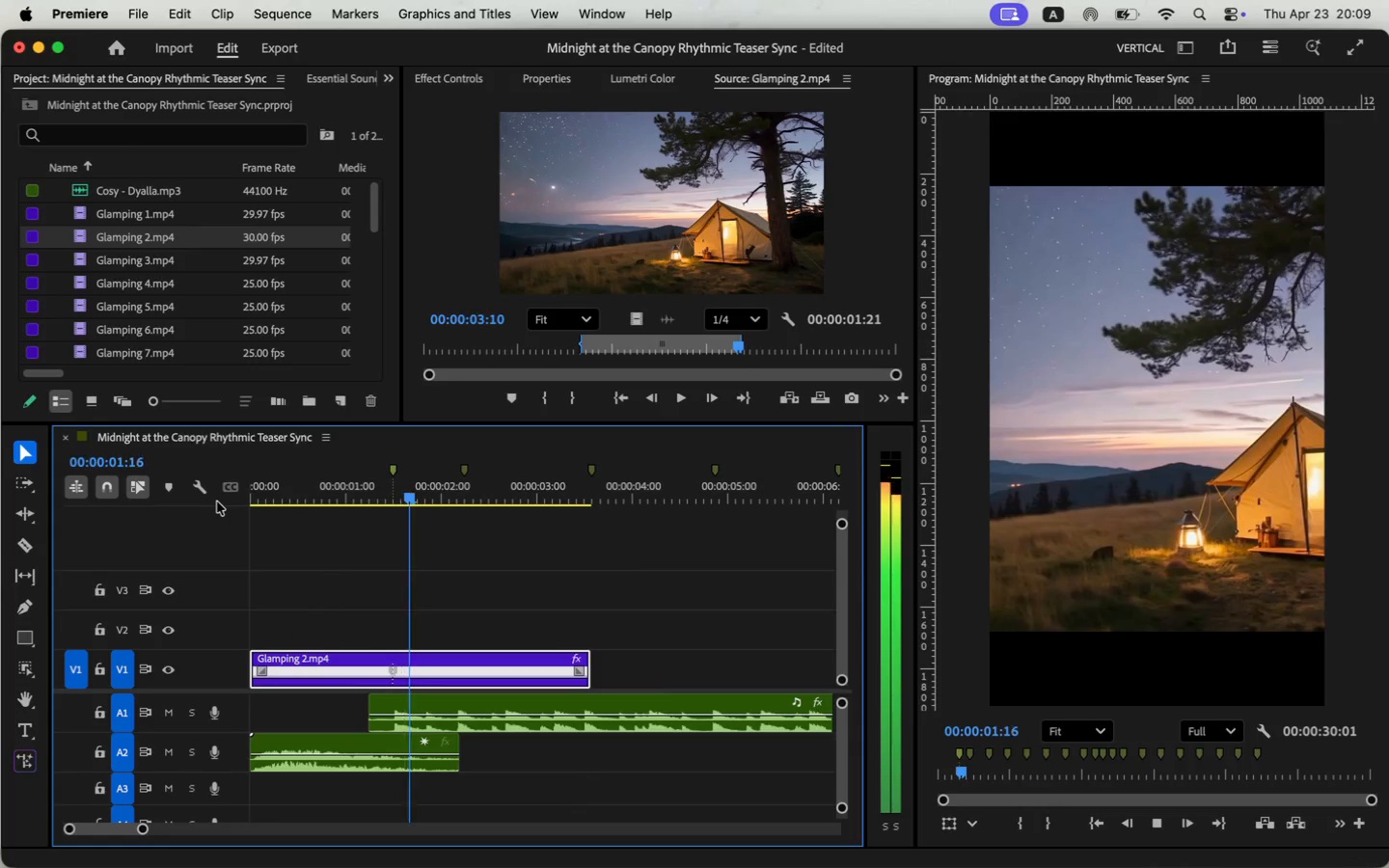 
key(Space)
 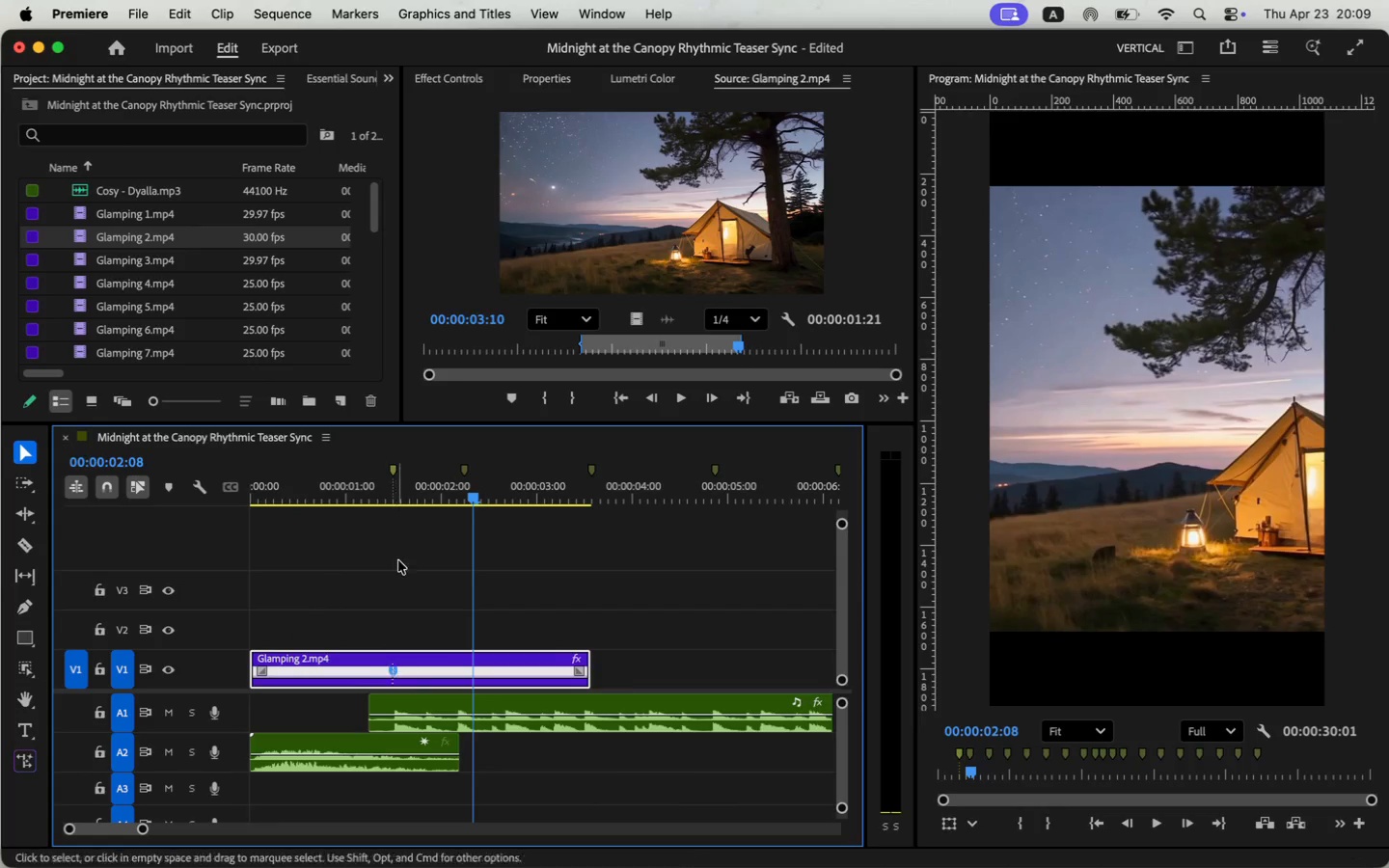 
double_click([469, 80])
 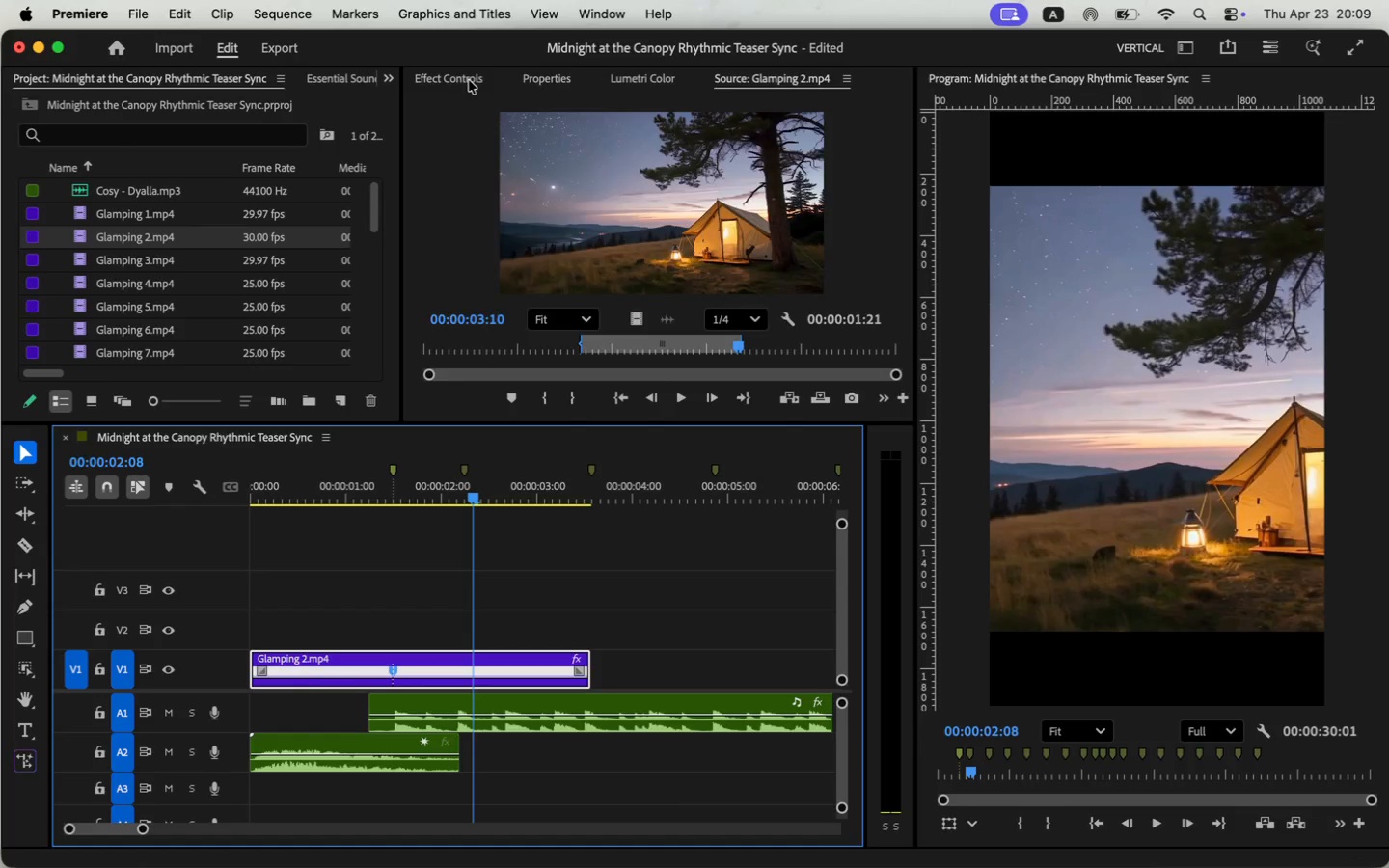 
left_click_drag(start_coordinate=[763, 240], to_coordinate=[741, 245])
 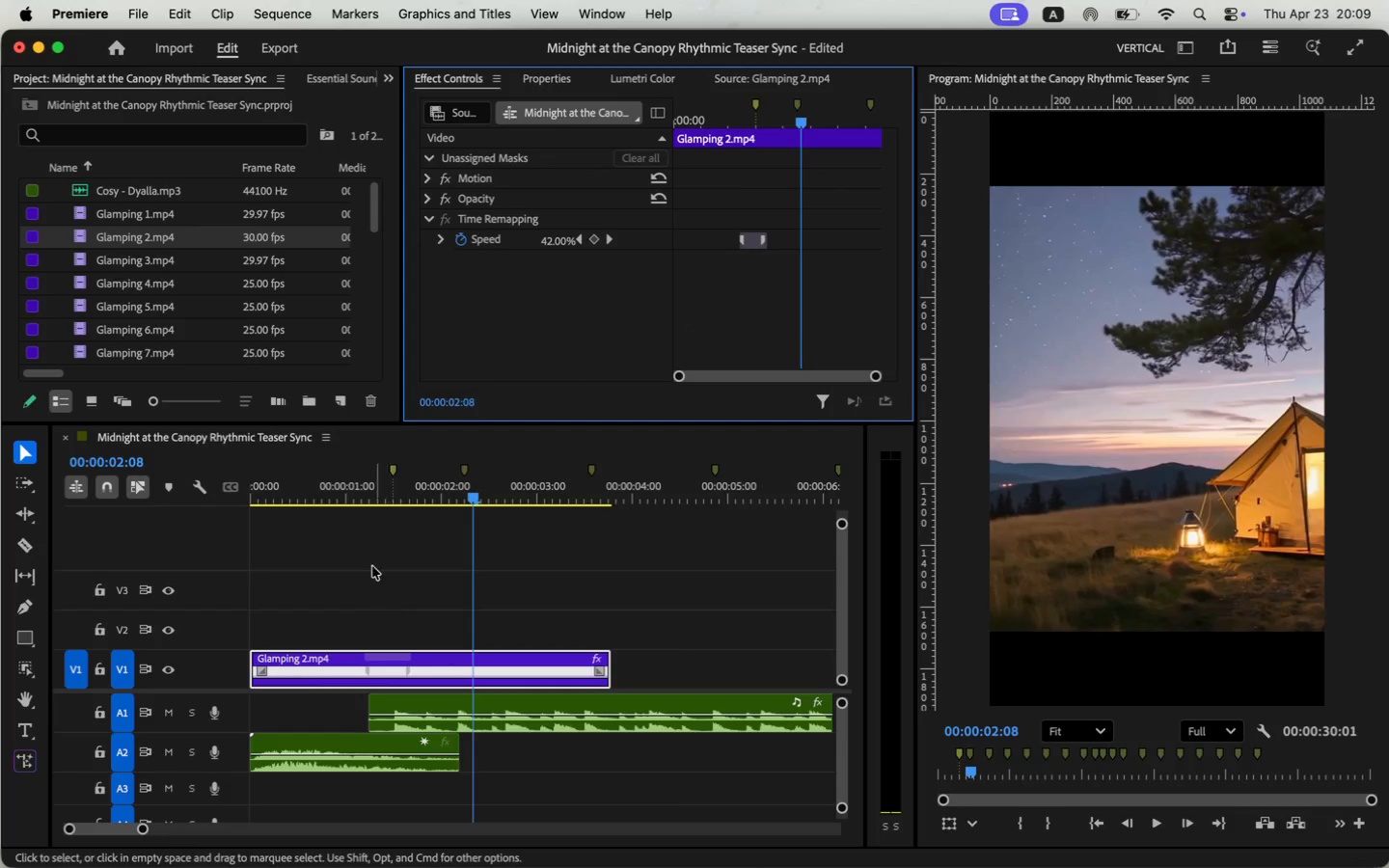 
key(Space)
 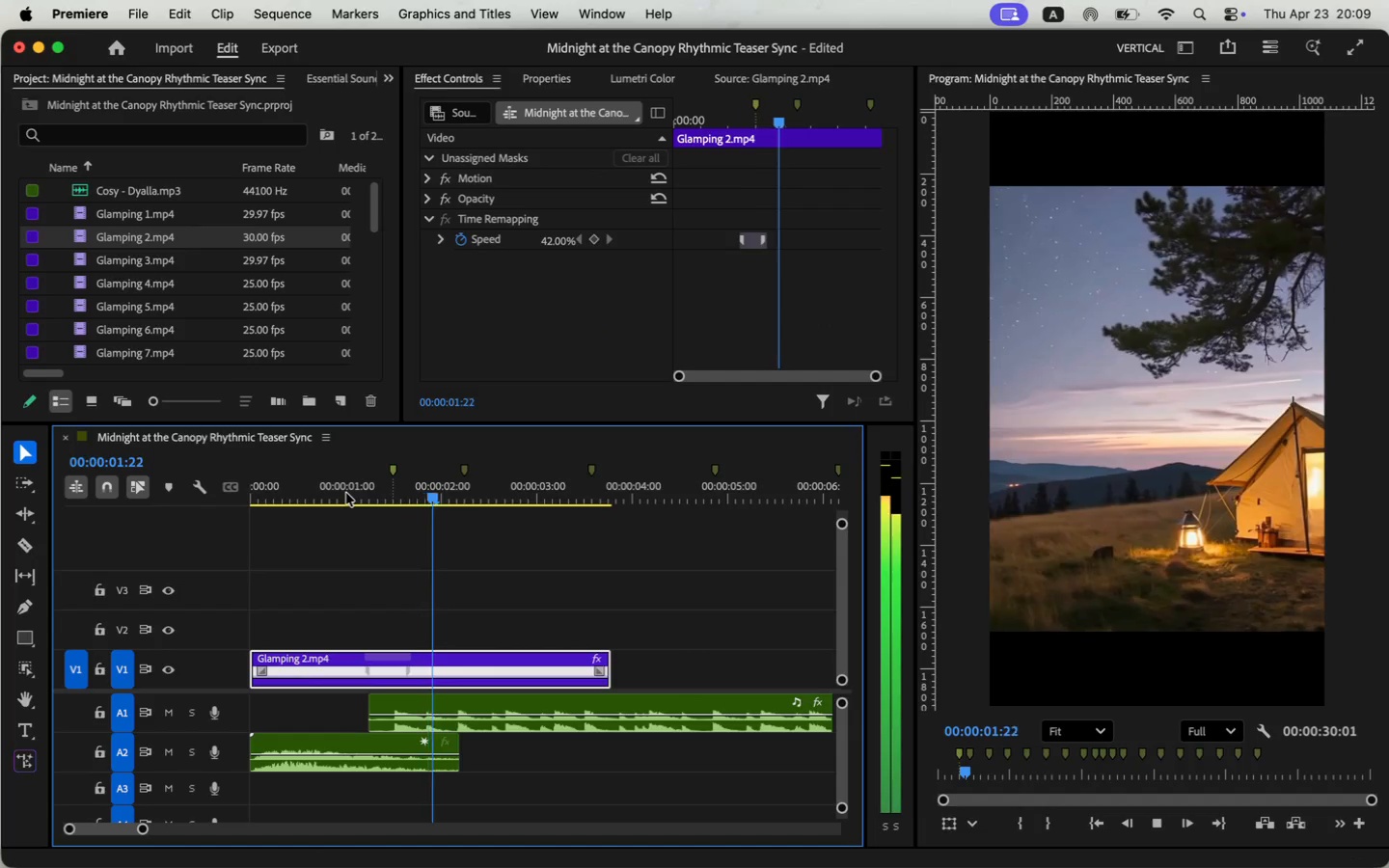 
key(Space)
 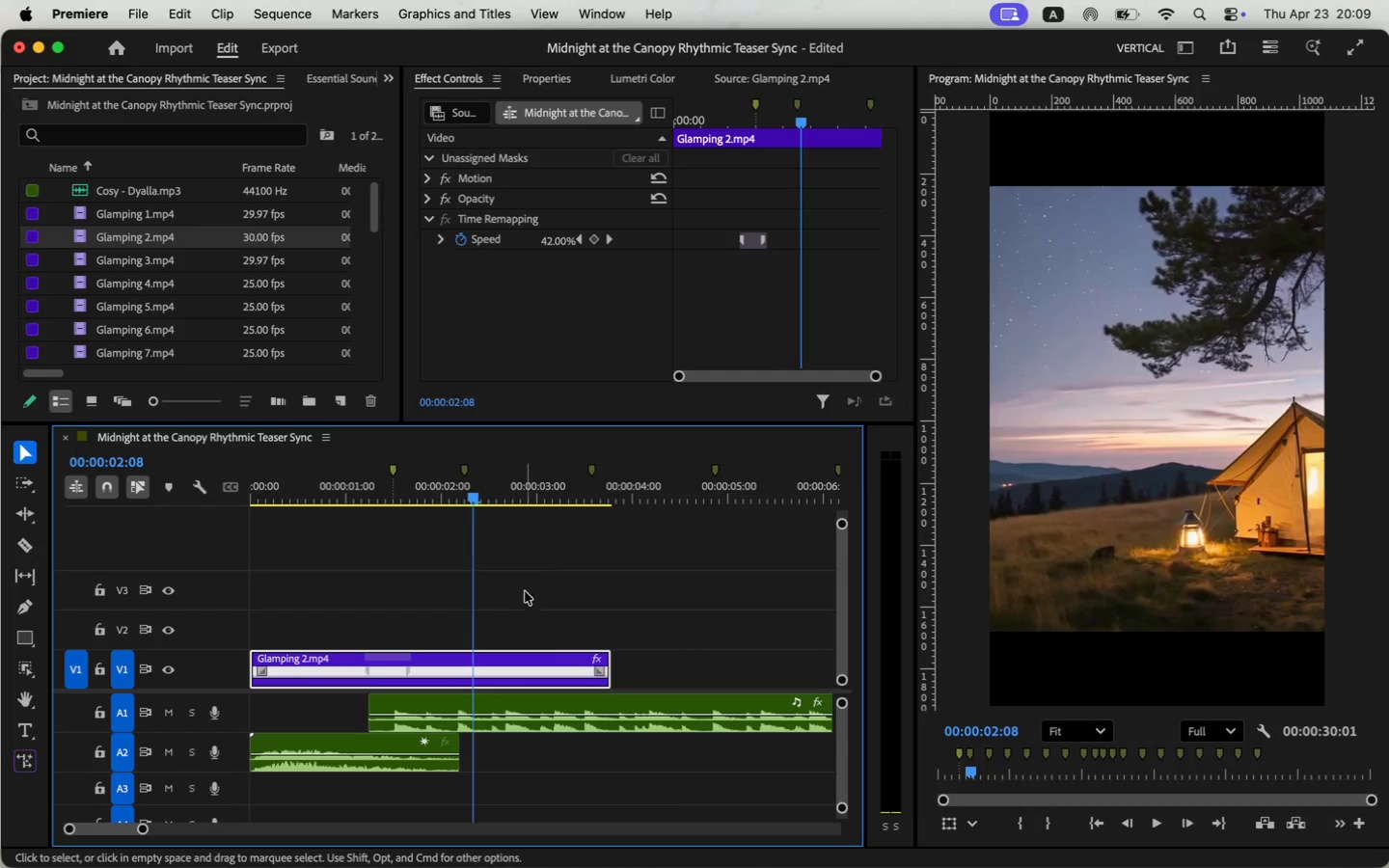 
left_click([529, 610])
 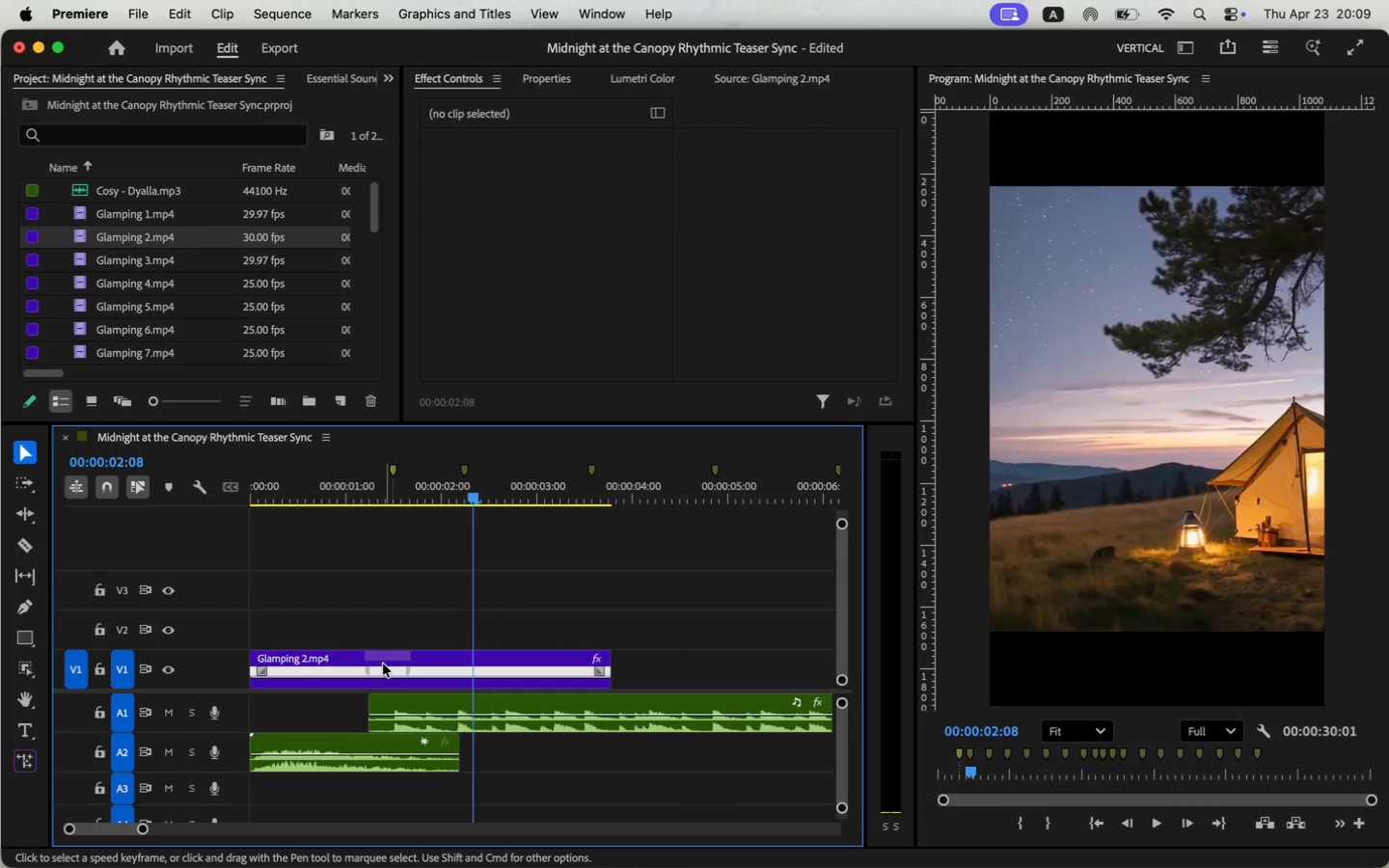 
left_click([384, 664])
 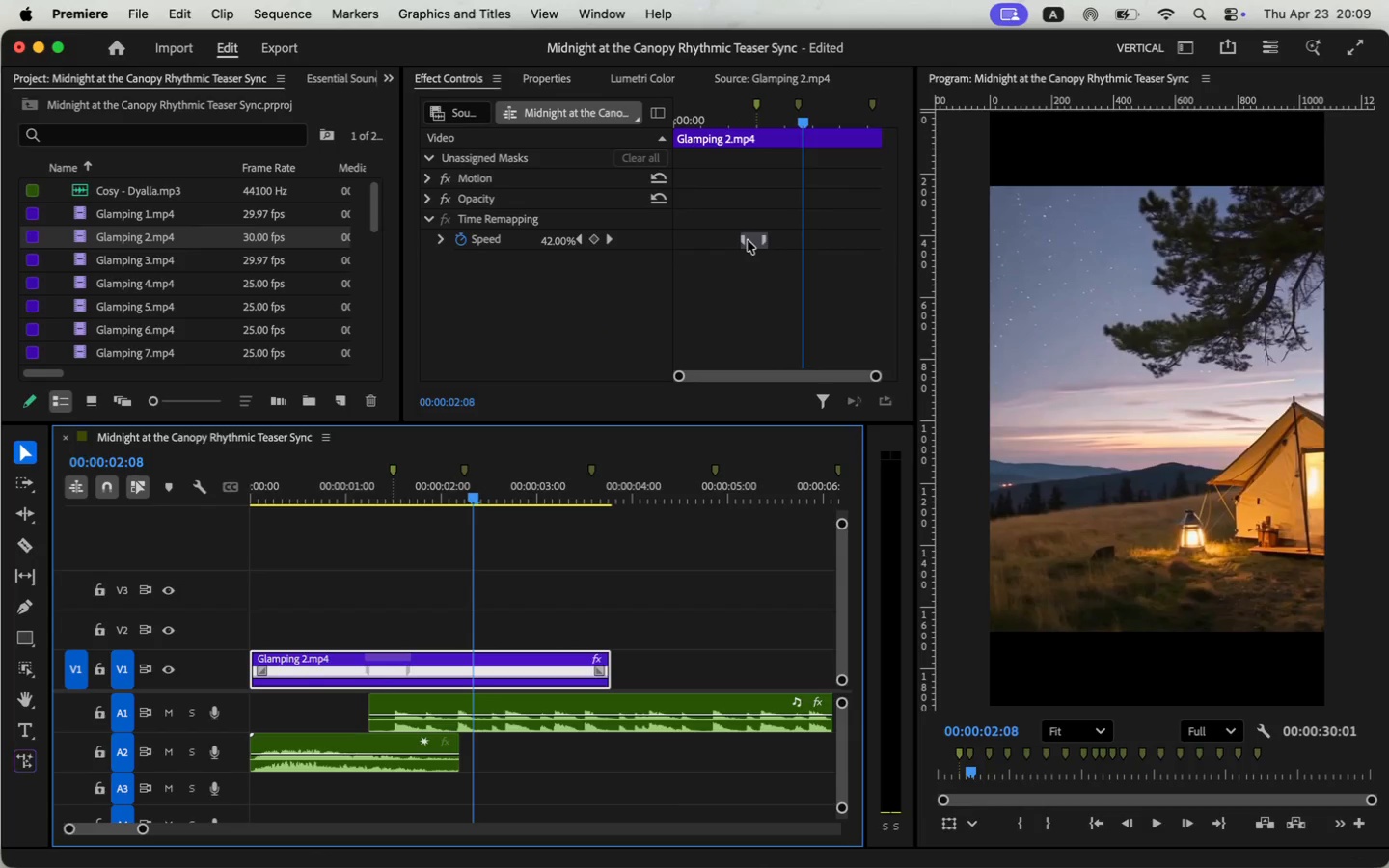 
double_click([744, 241])
 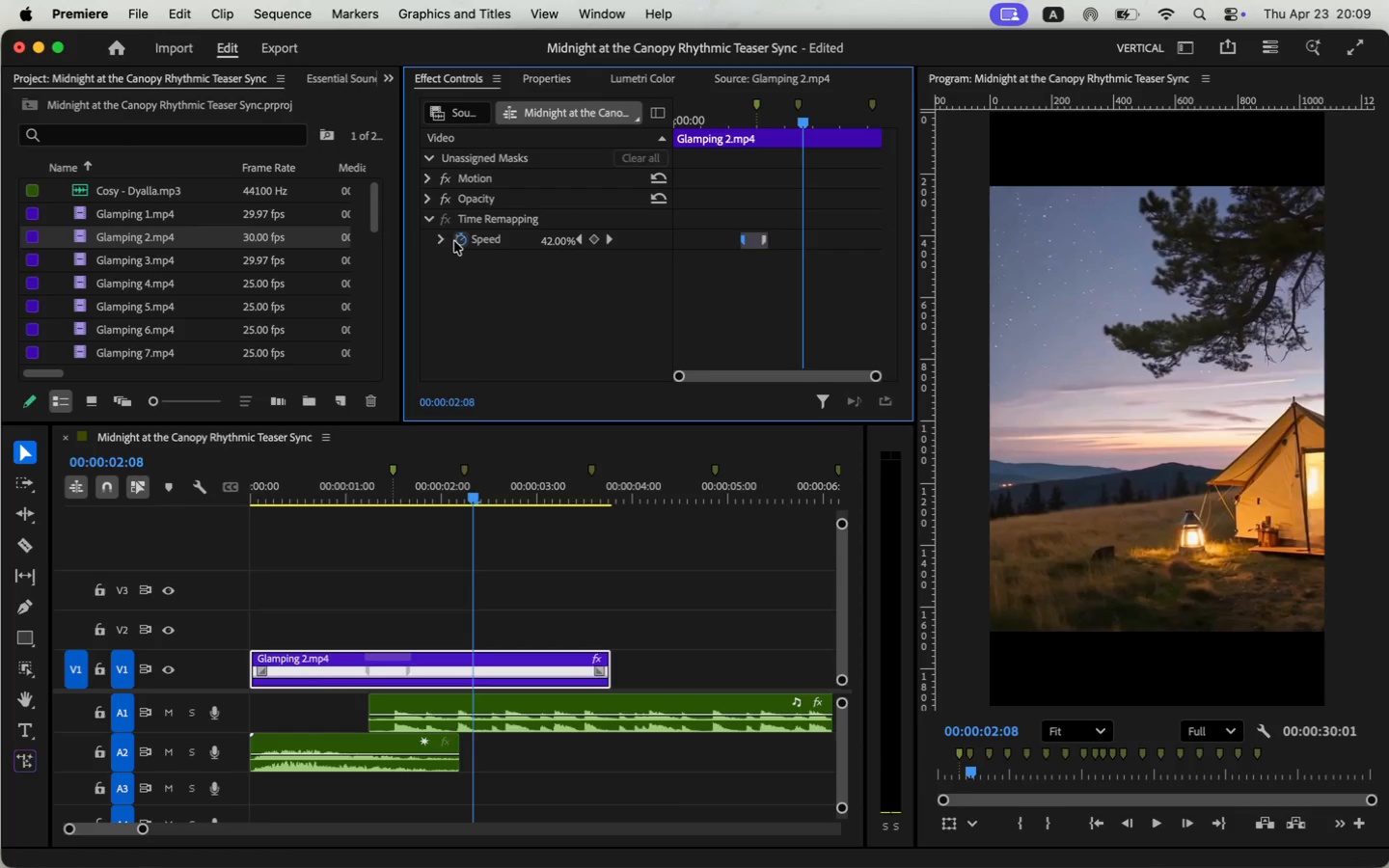 
left_click([447, 237])
 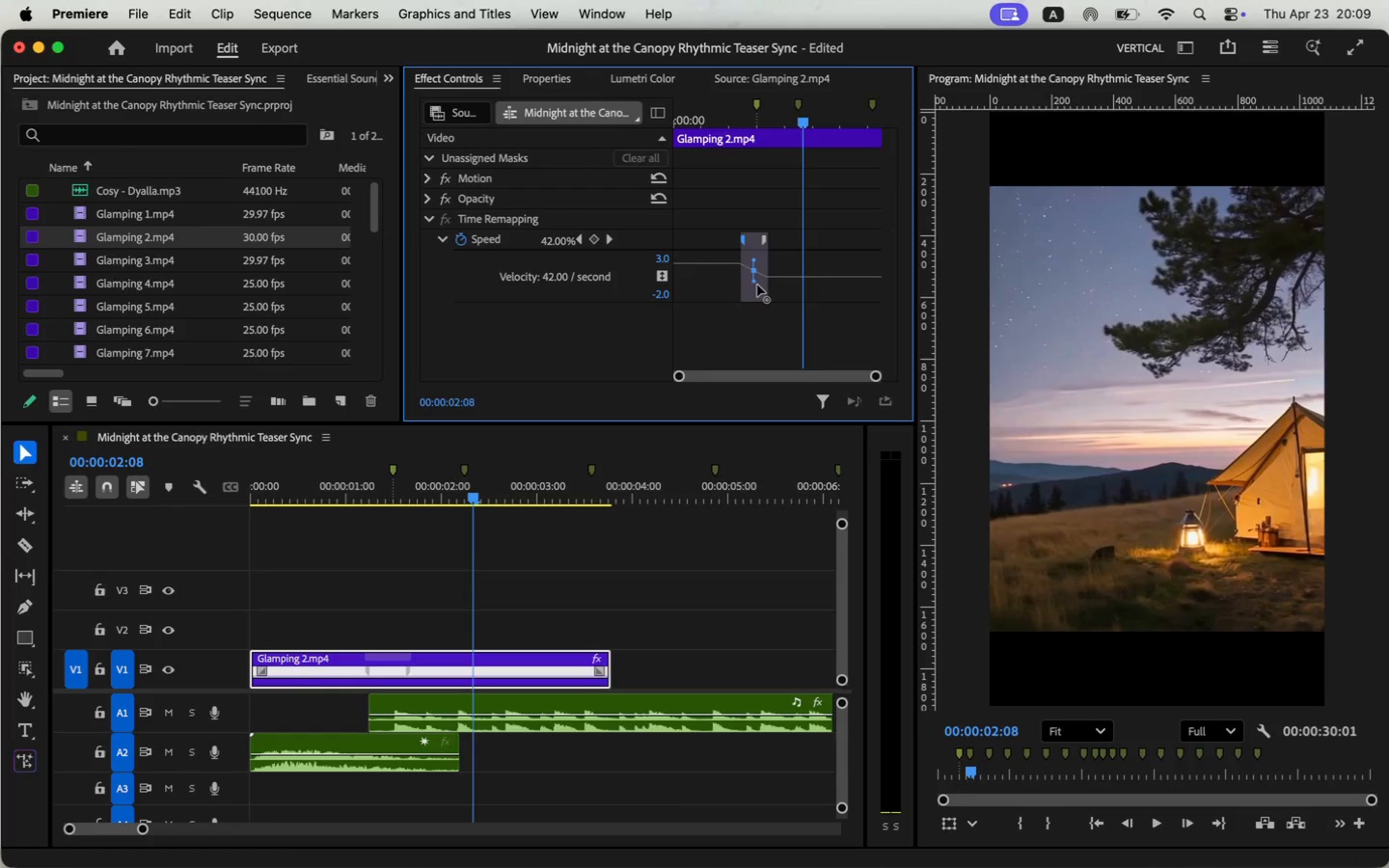 
left_click([740, 312])
 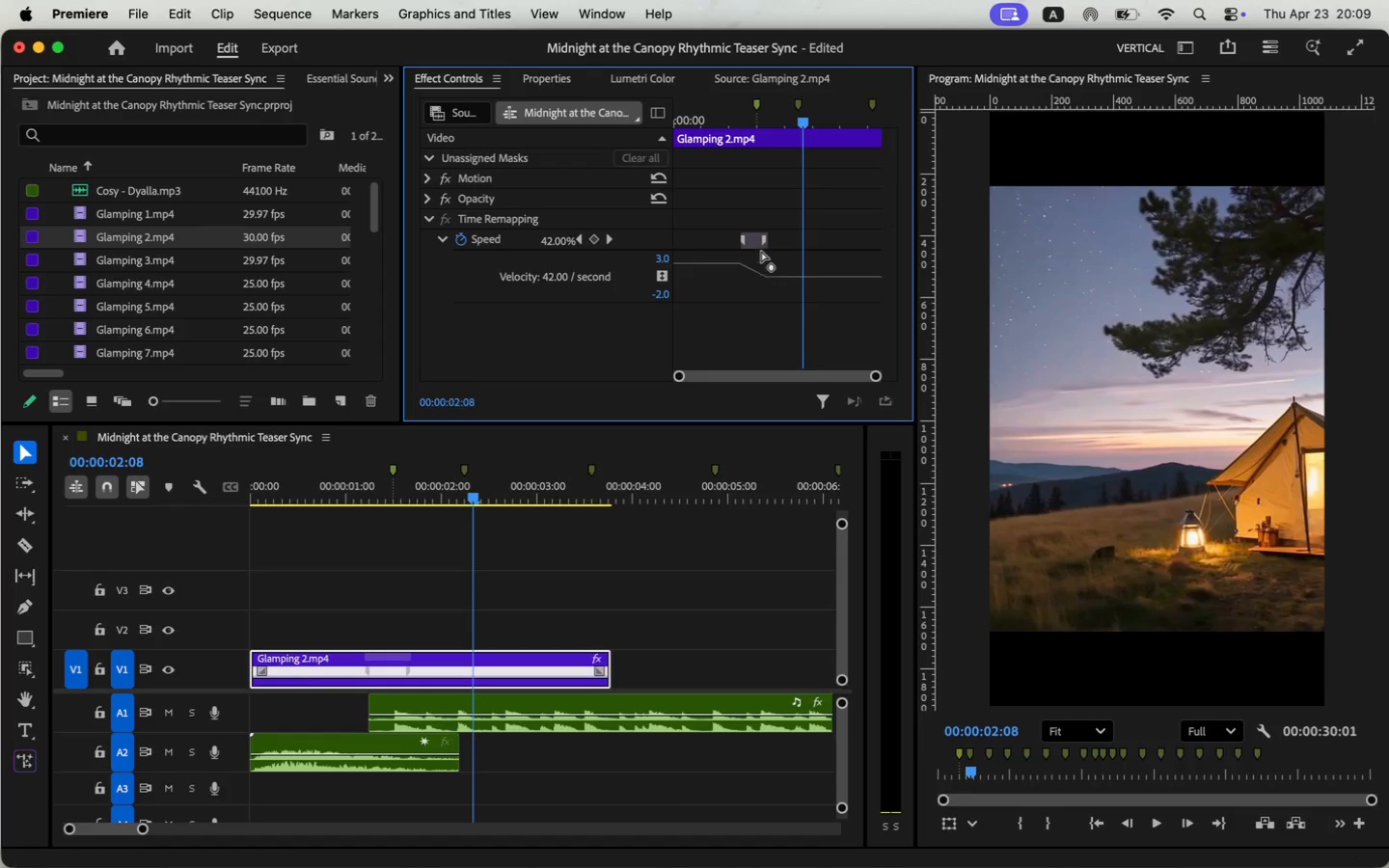 
left_click([744, 239])
 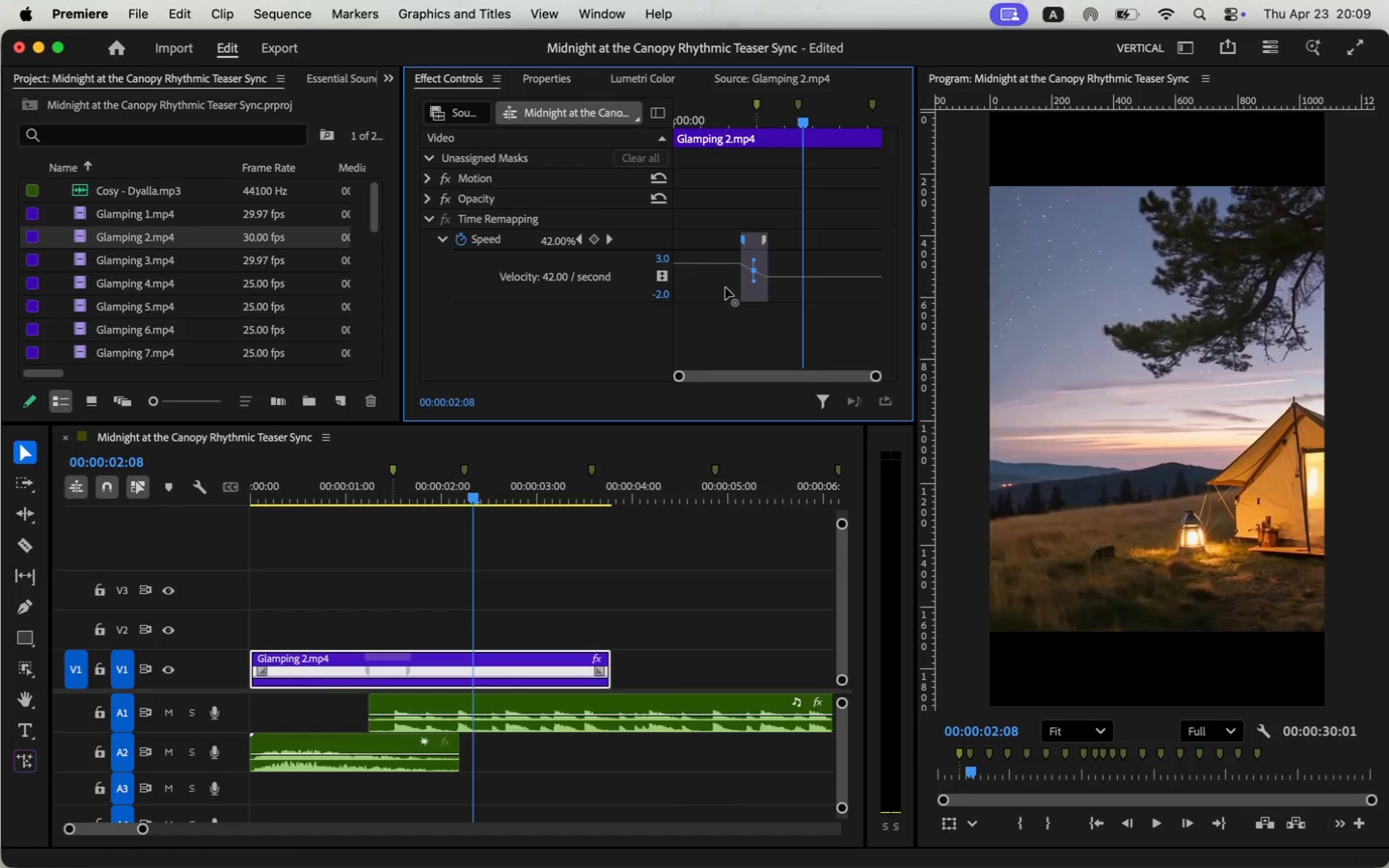 
left_click_drag(start_coordinate=[754, 281], to_coordinate=[725, 287])
 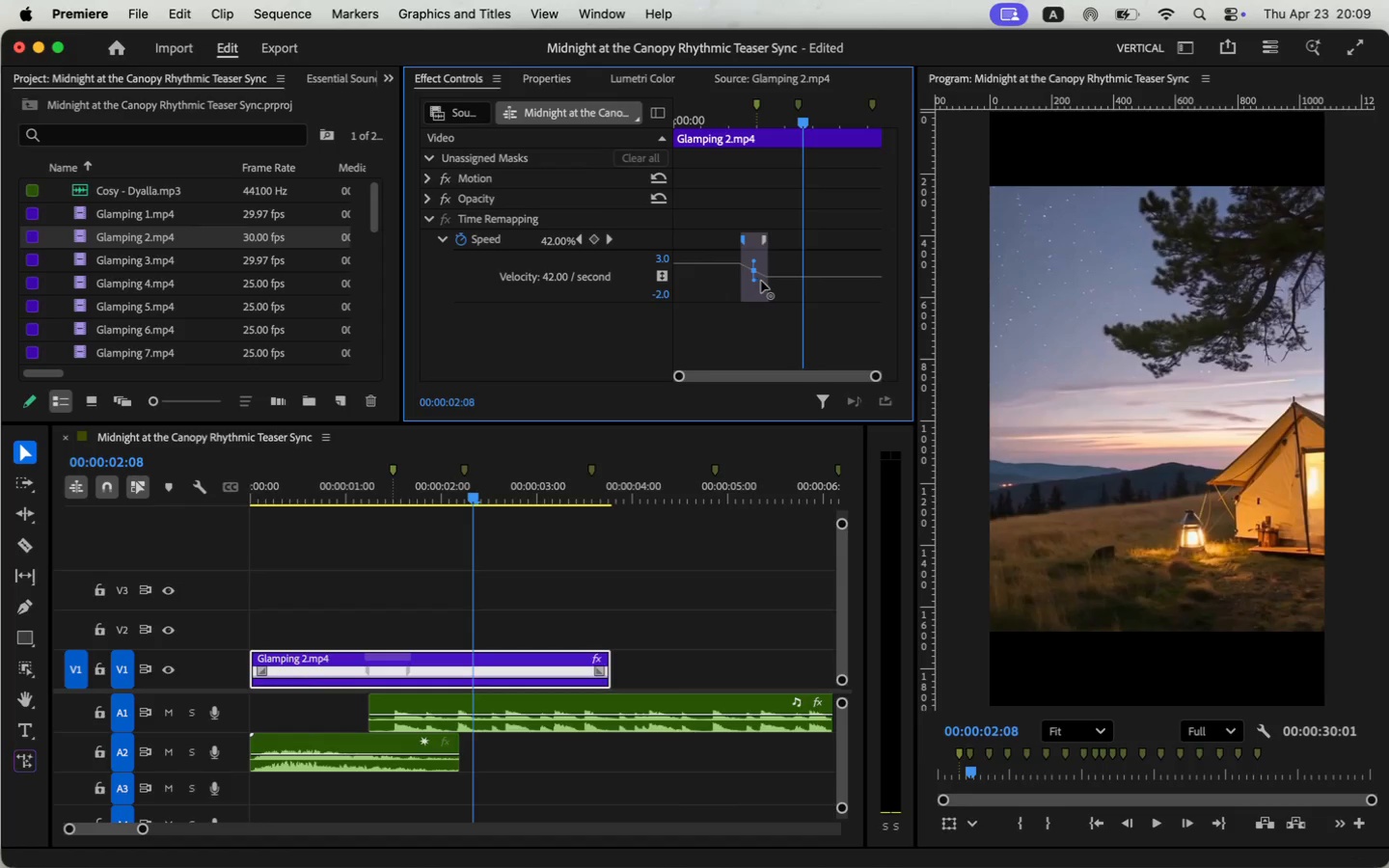 
left_click_drag(start_coordinate=[754, 258], to_coordinate=[766, 249])
 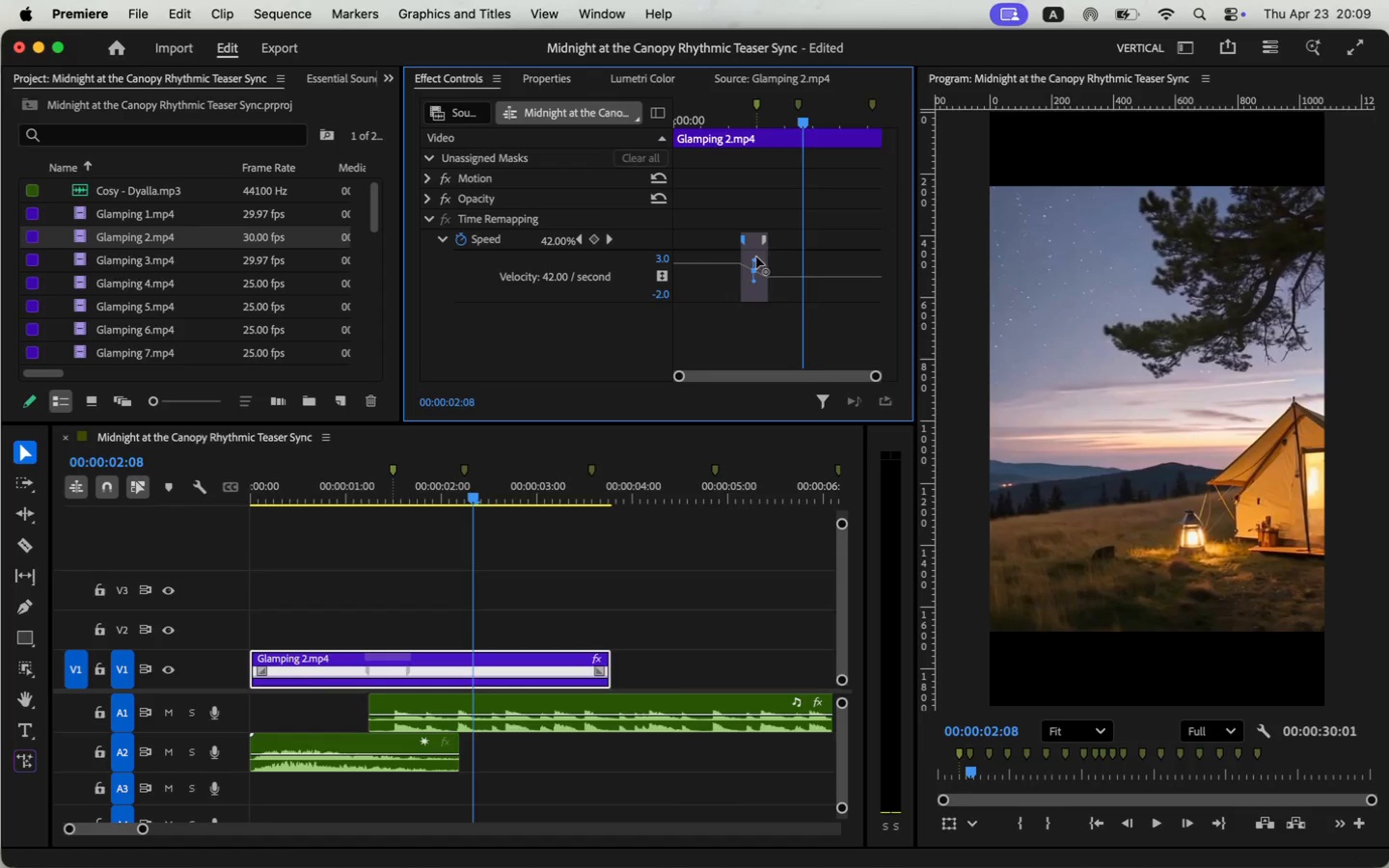 
left_click_drag(start_coordinate=[700, 421], to_coordinate=[698, 510])
 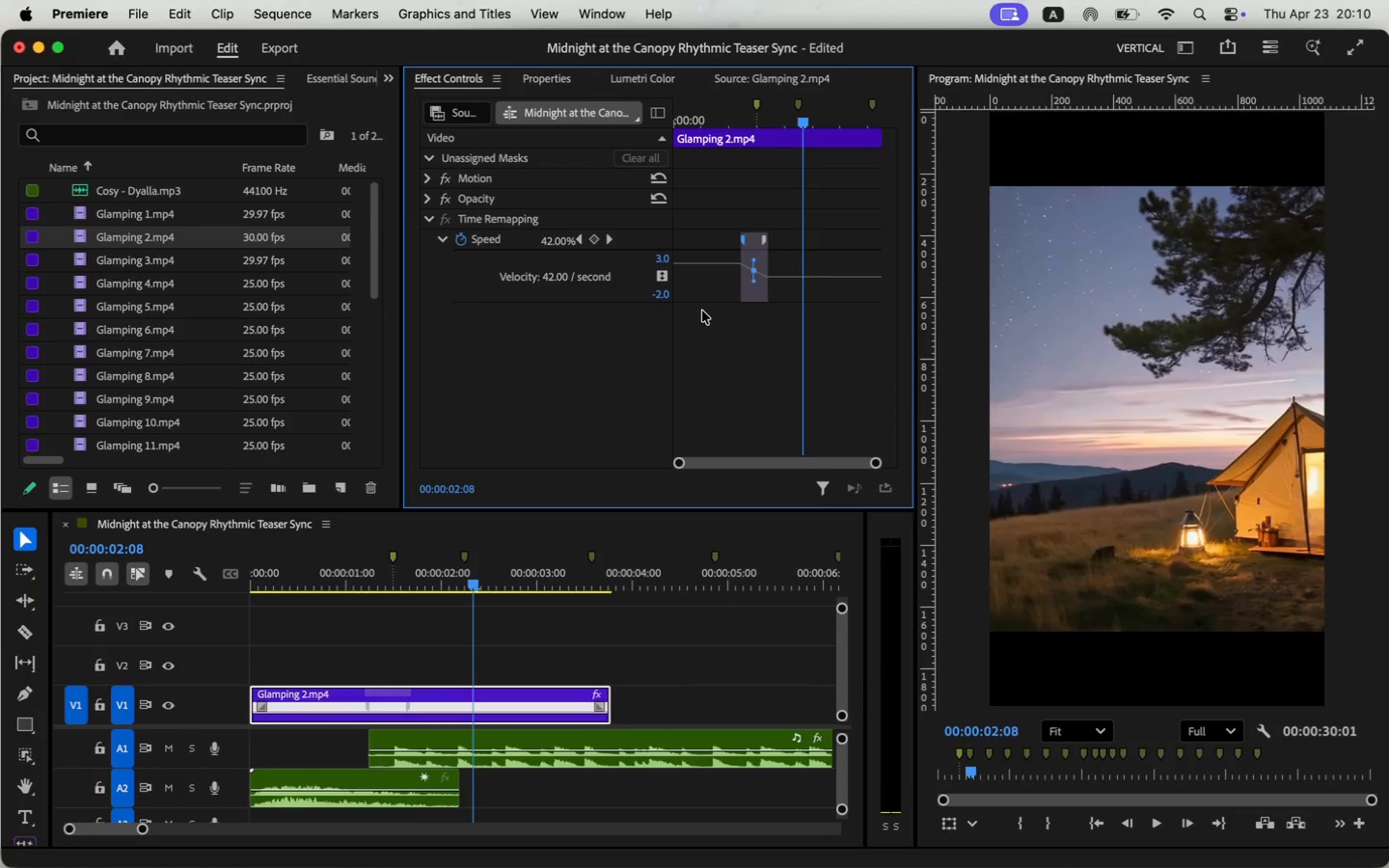 
key(Meta+Z)
 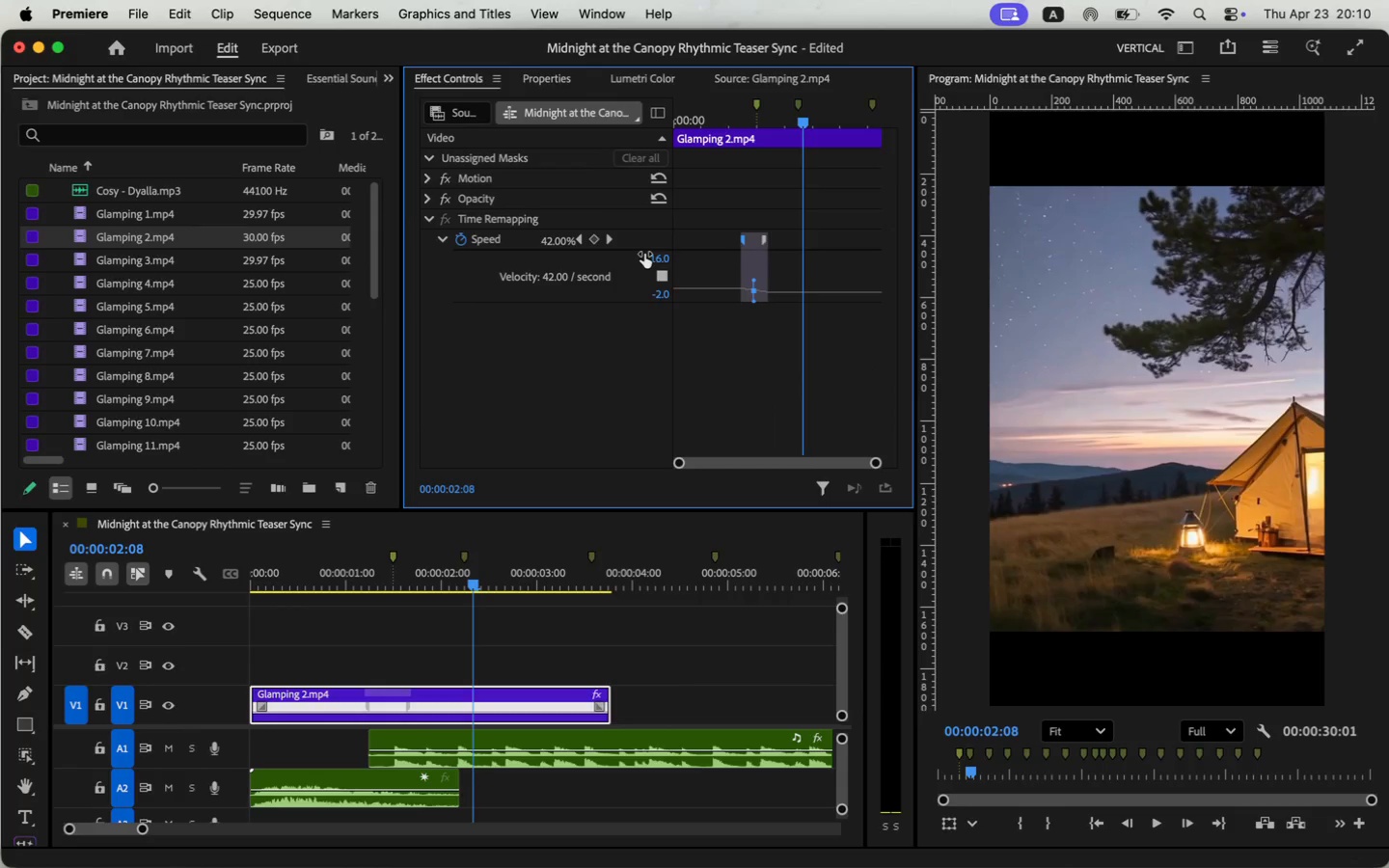 
left_click([808, 381])
 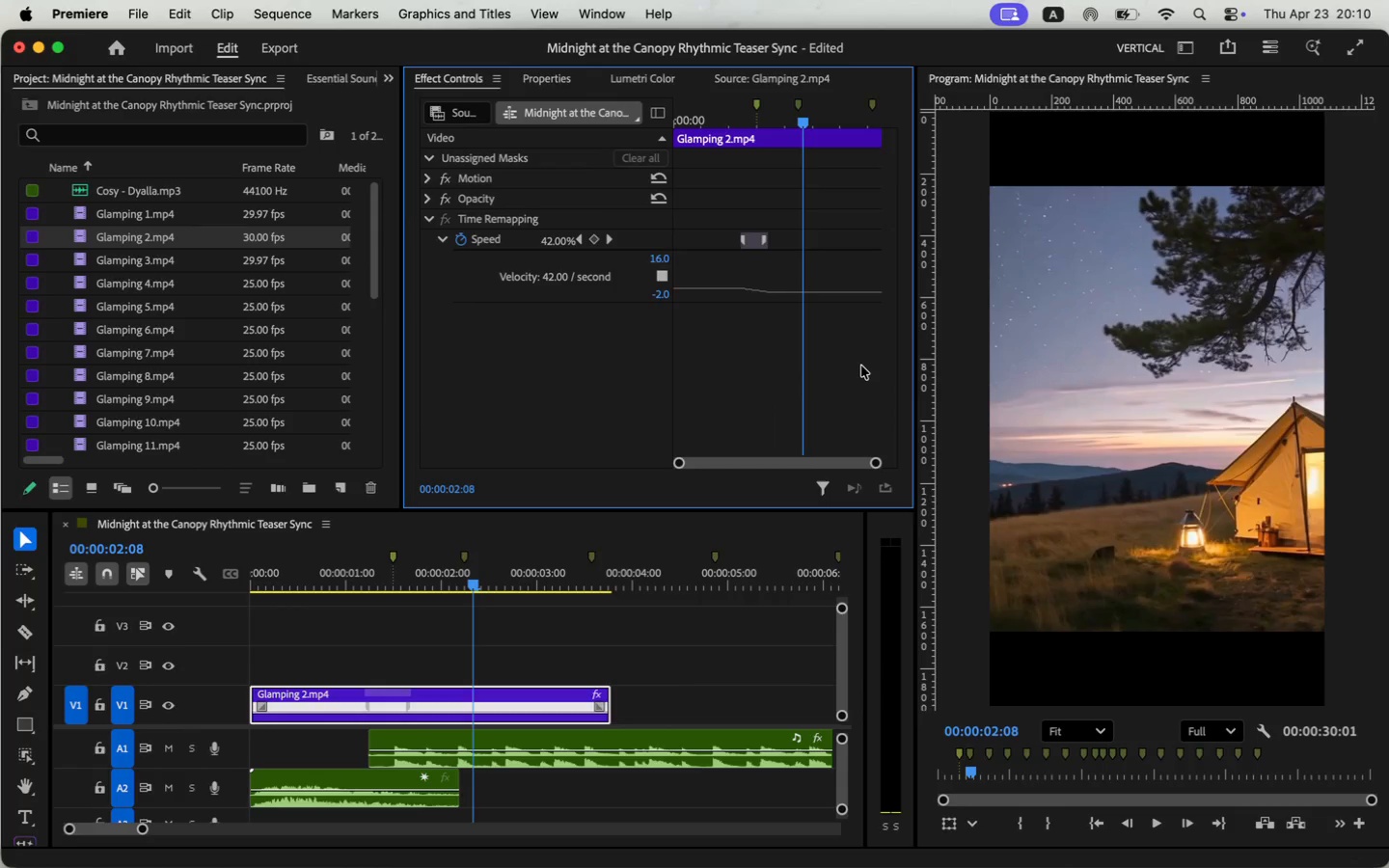 
key(Meta+Z)
 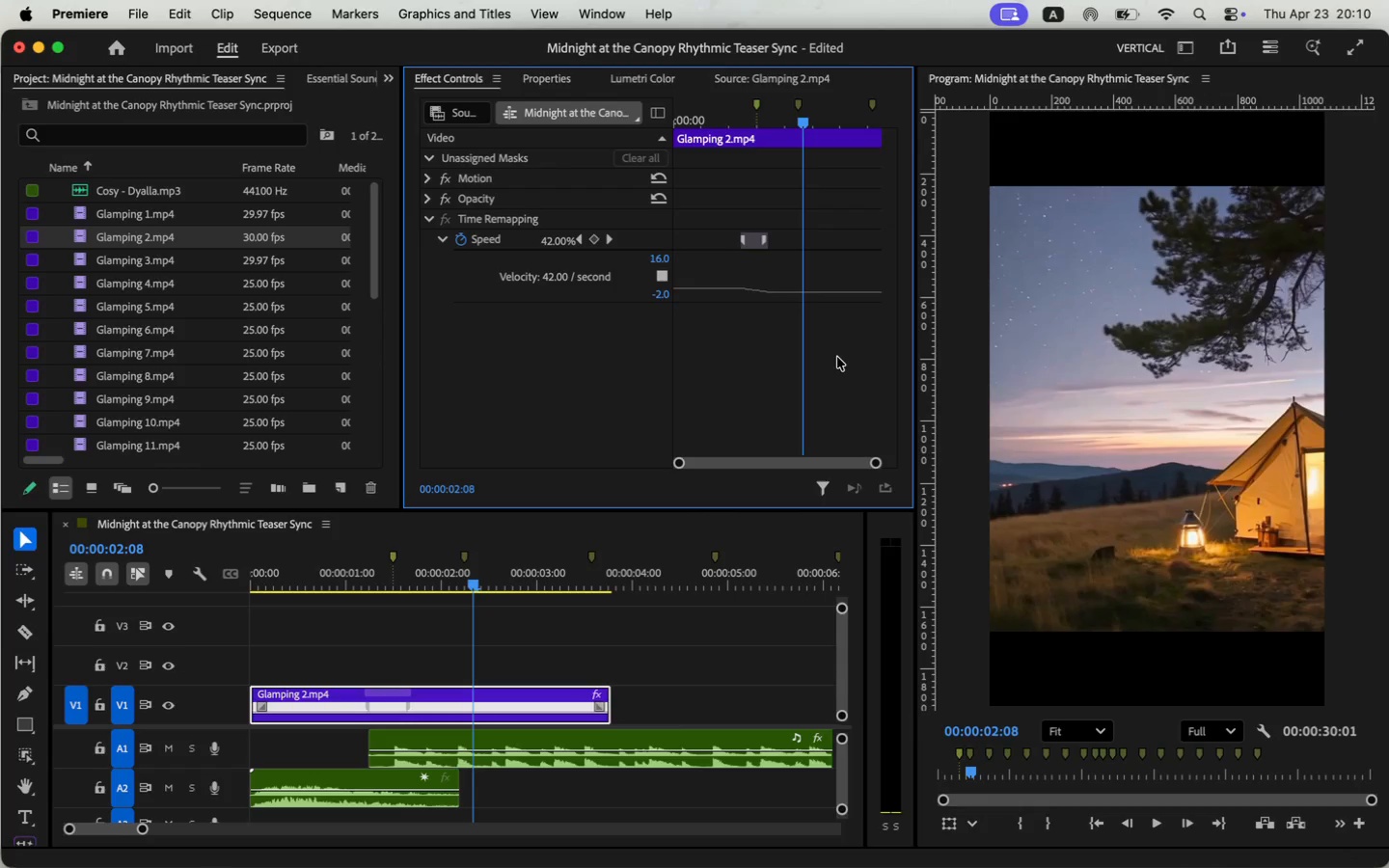 
key(Meta+Z)
 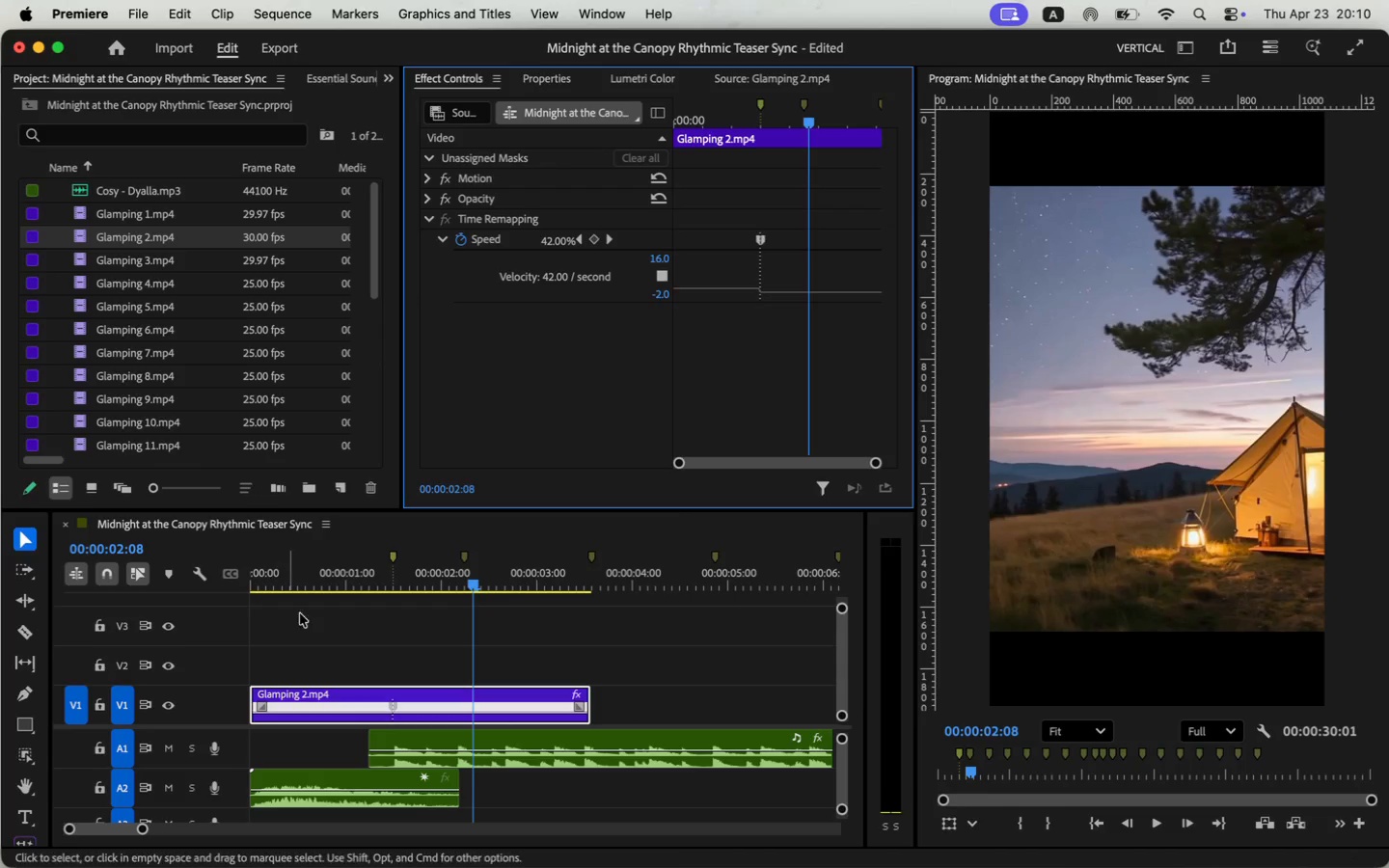 
left_click([398, 592])
 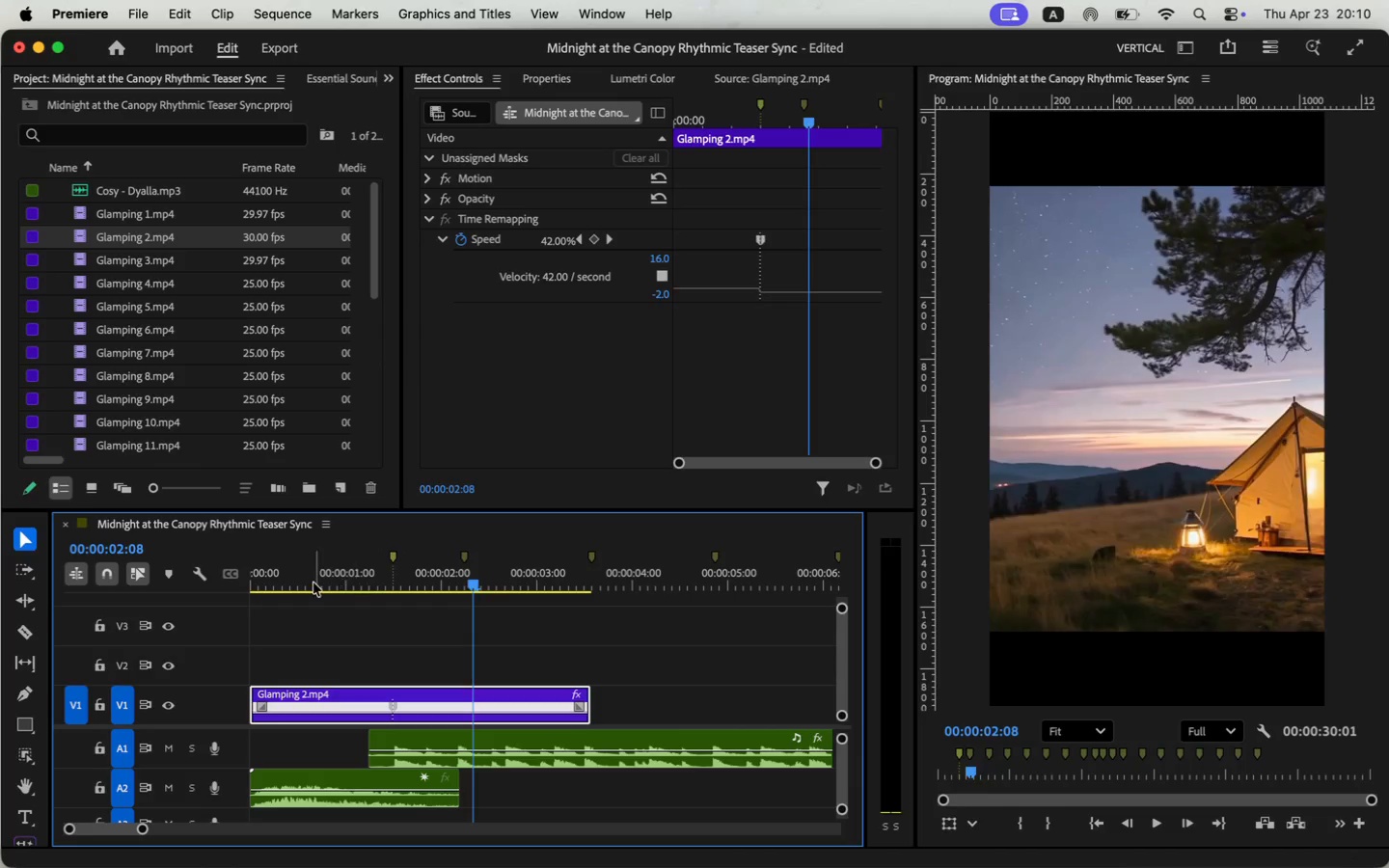 
key(Space)
 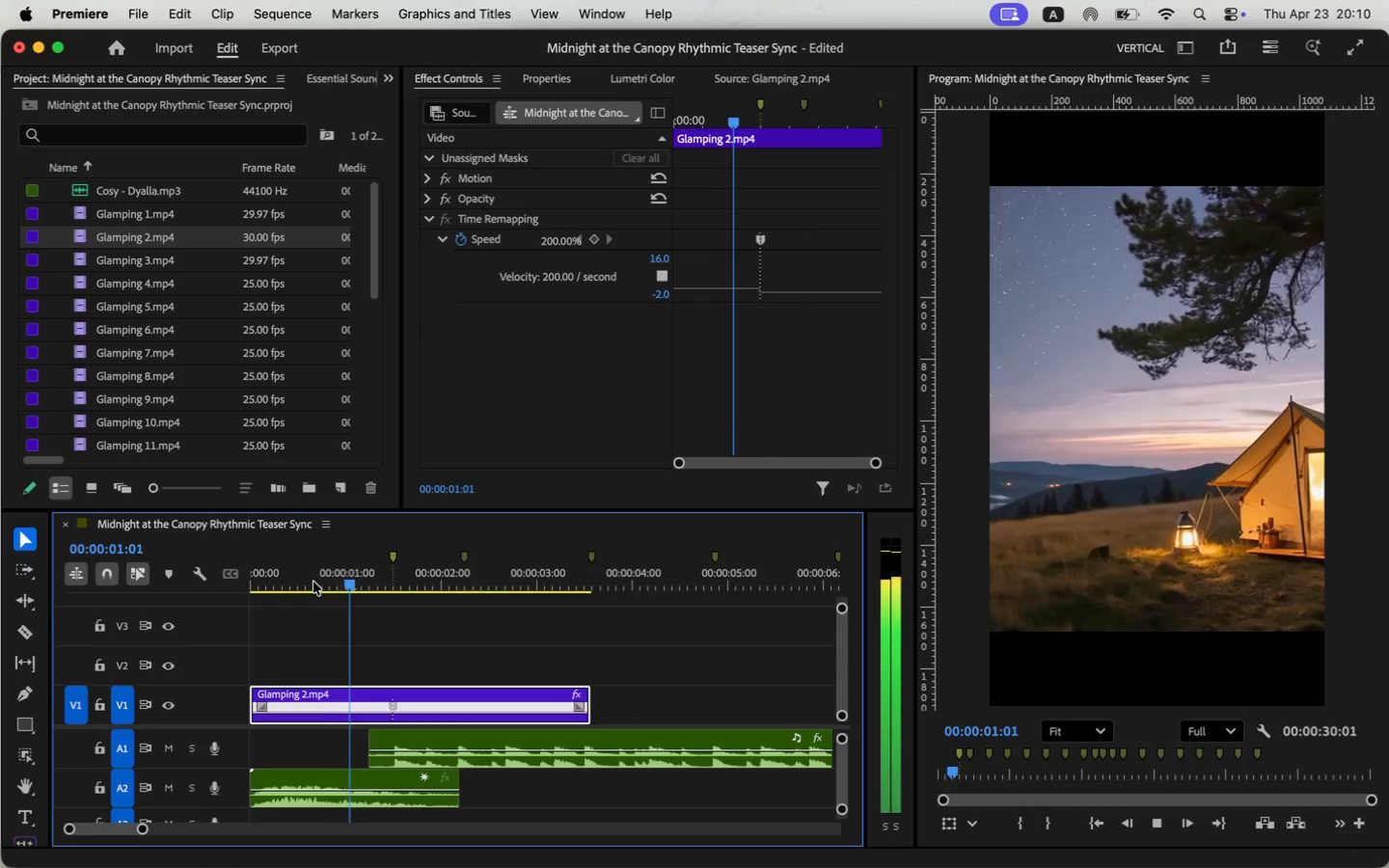 
key(Space)
 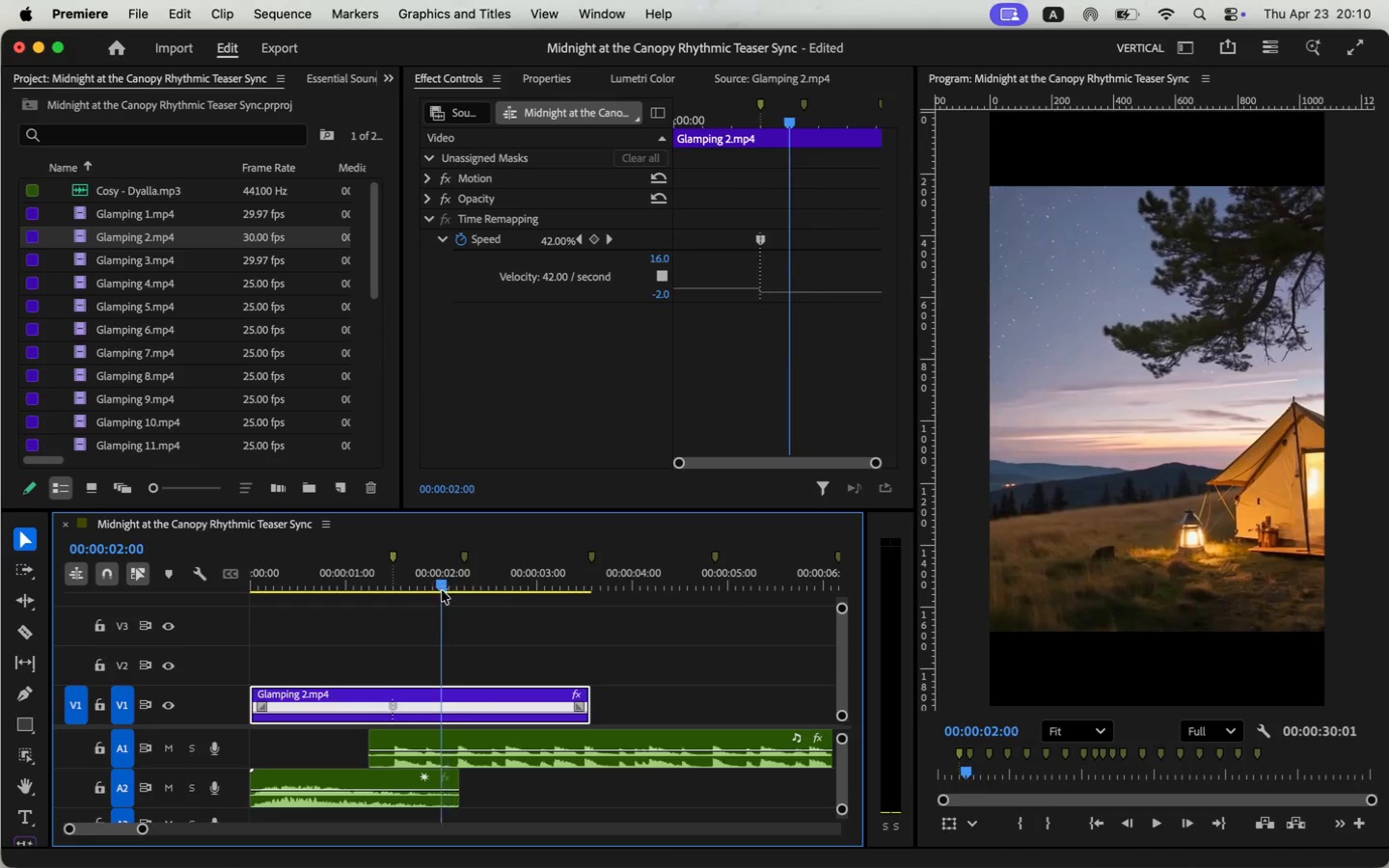 
left_click_drag(start_coordinate=[452, 586], to_coordinate=[397, 595])
 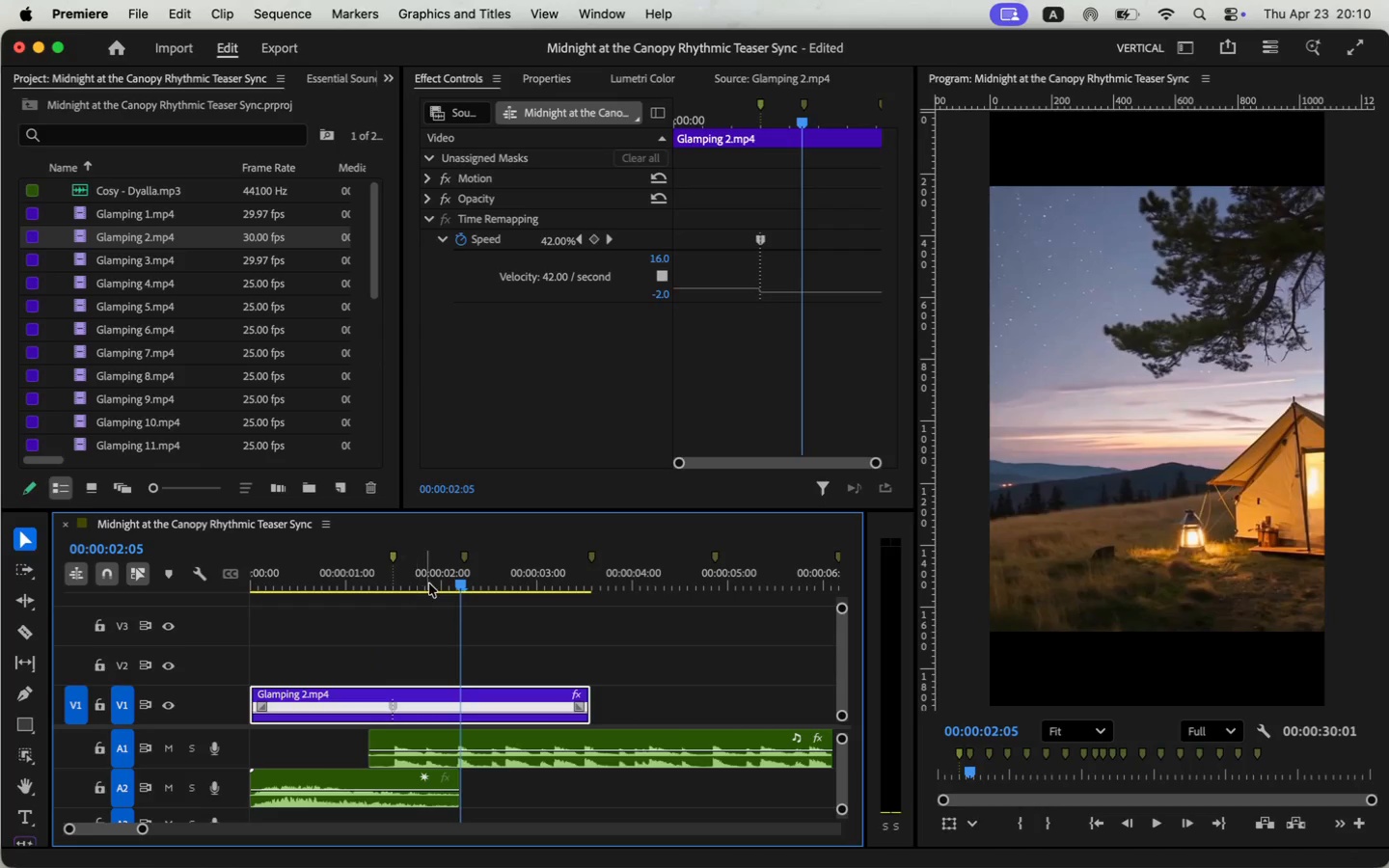 
left_click_drag(start_coordinate=[764, 243], to_coordinate=[810, 242])
 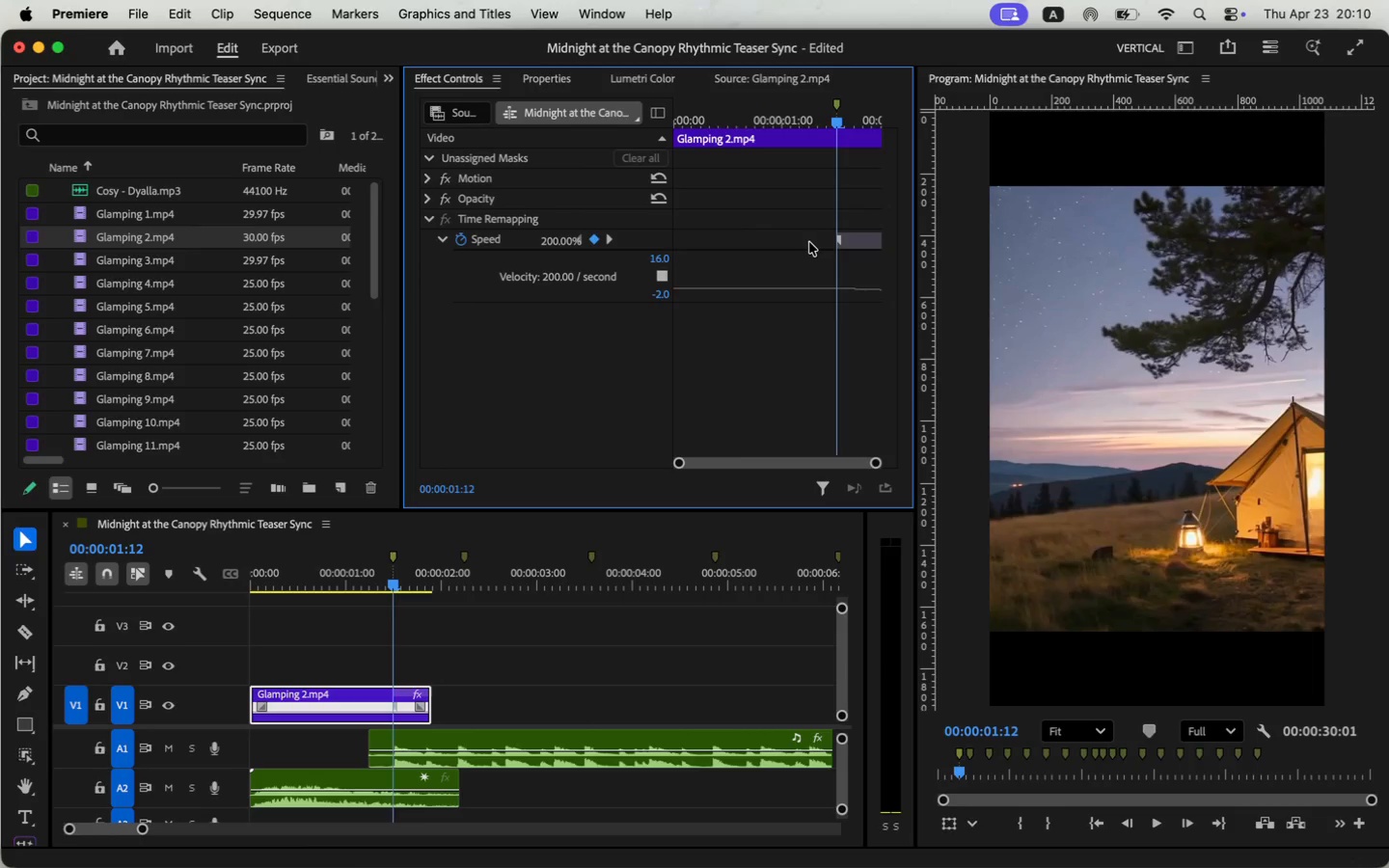 
key(Meta+Z)
 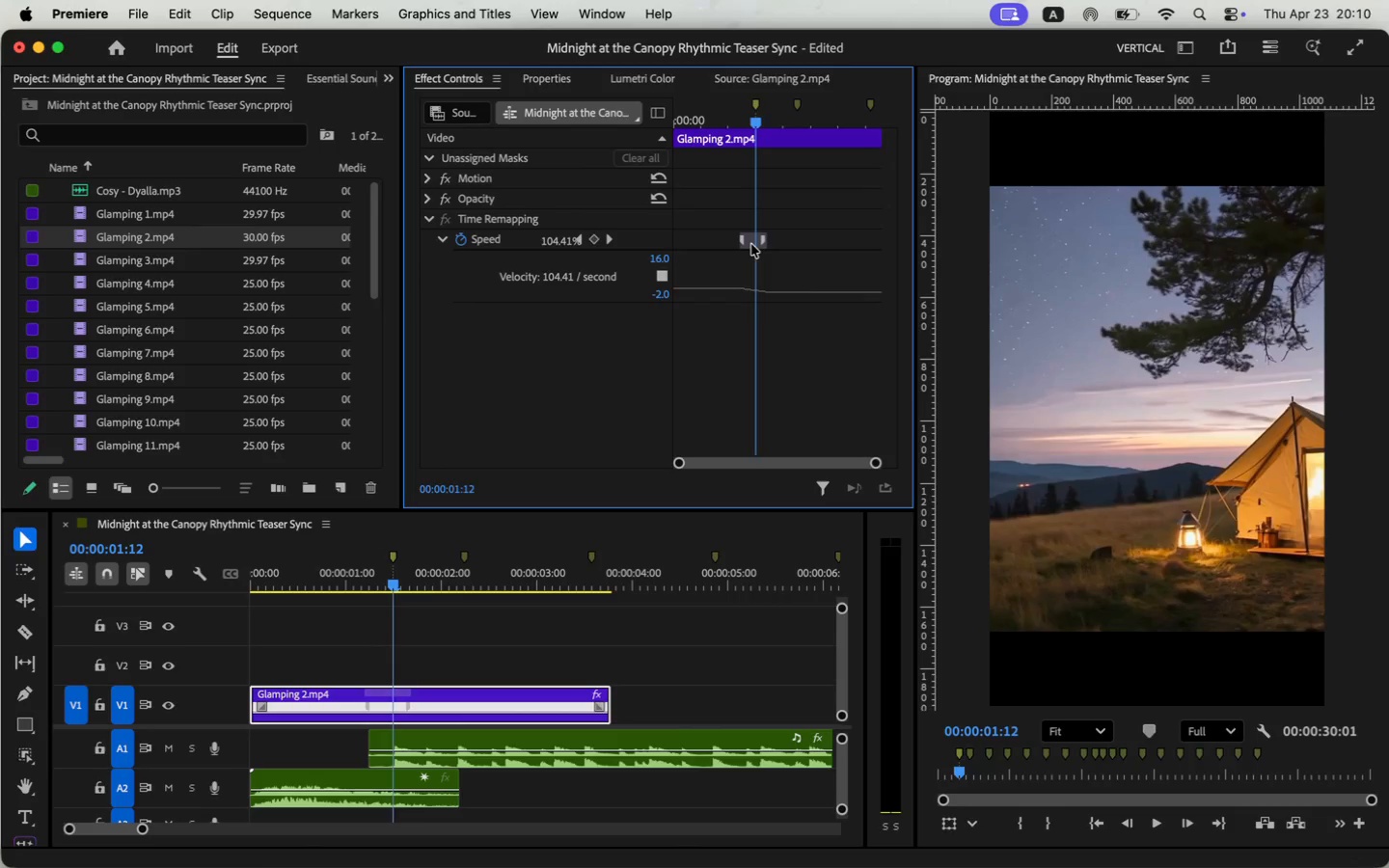 
left_click_drag(start_coordinate=[758, 244], to_coordinate=[740, 247])
 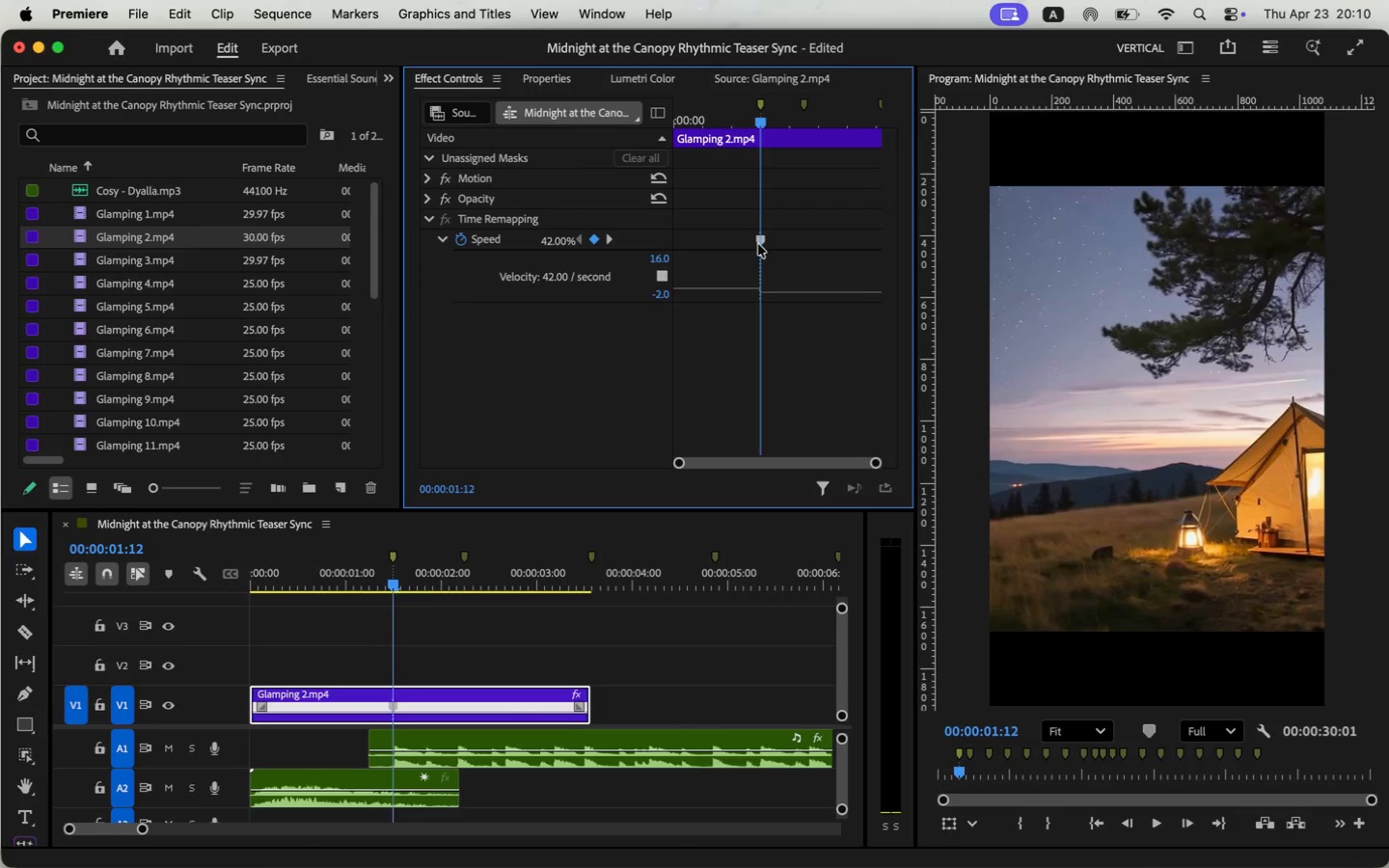 
left_click([324, 558])
 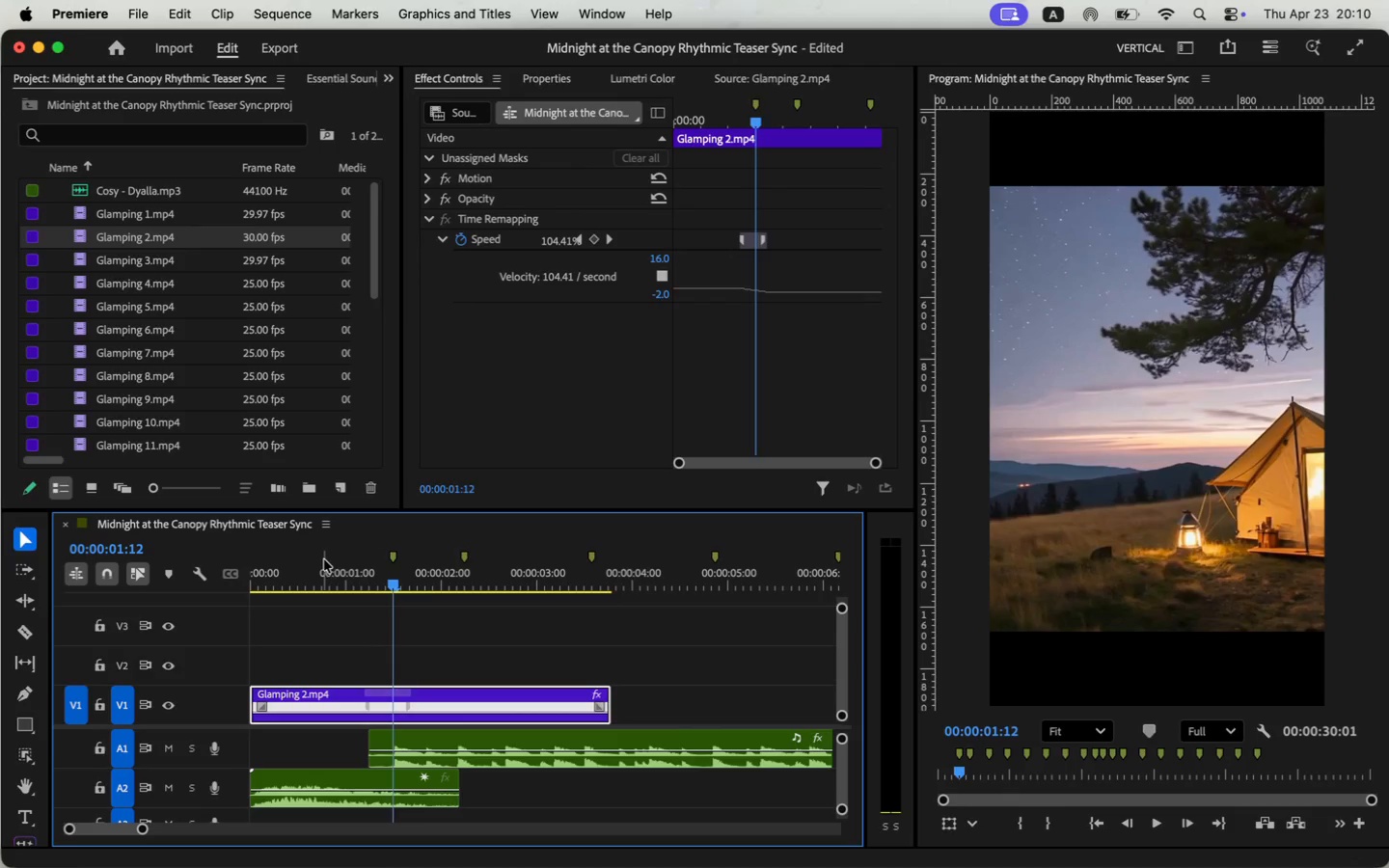 
left_click([324, 564])
 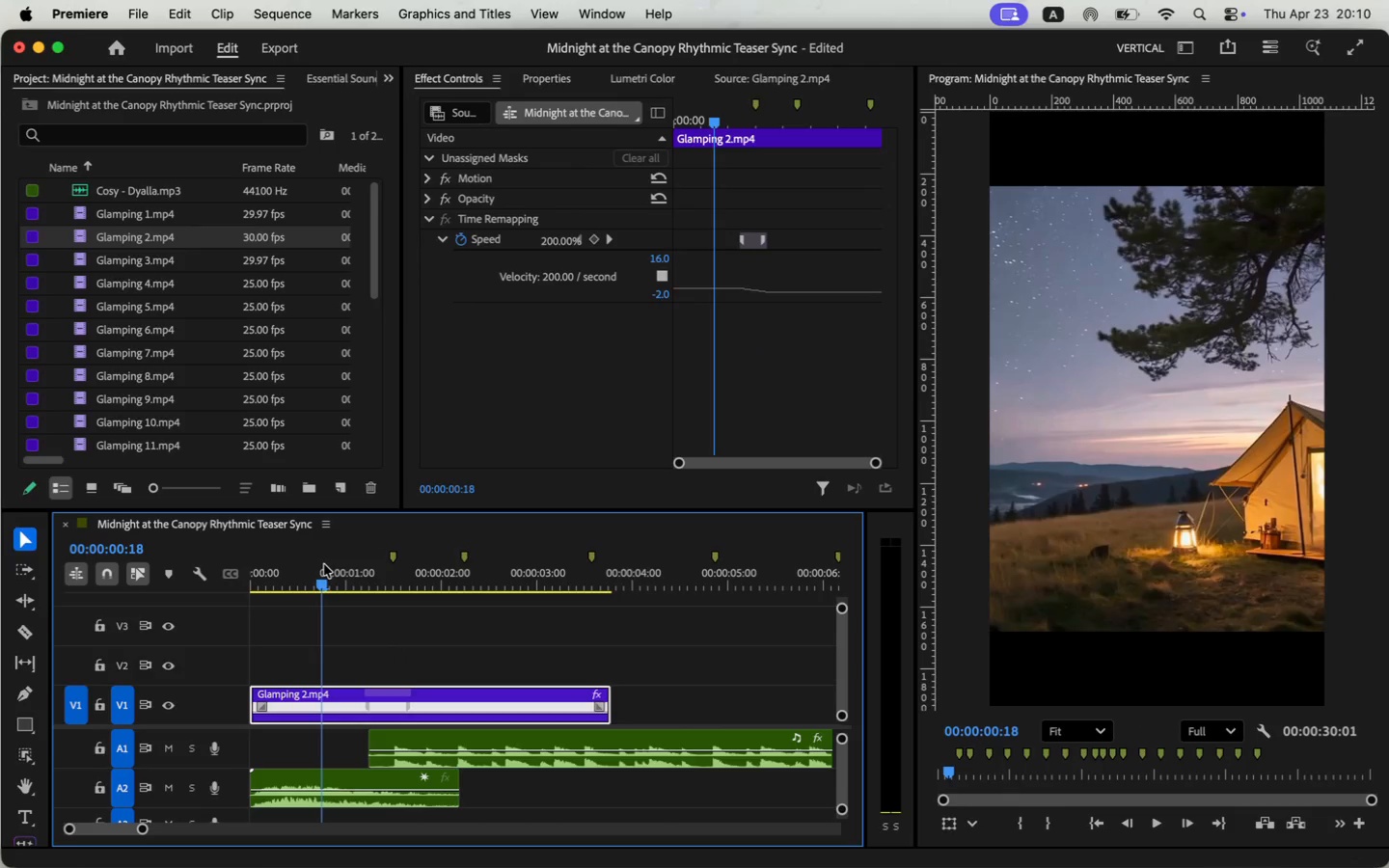 
key(Space)
 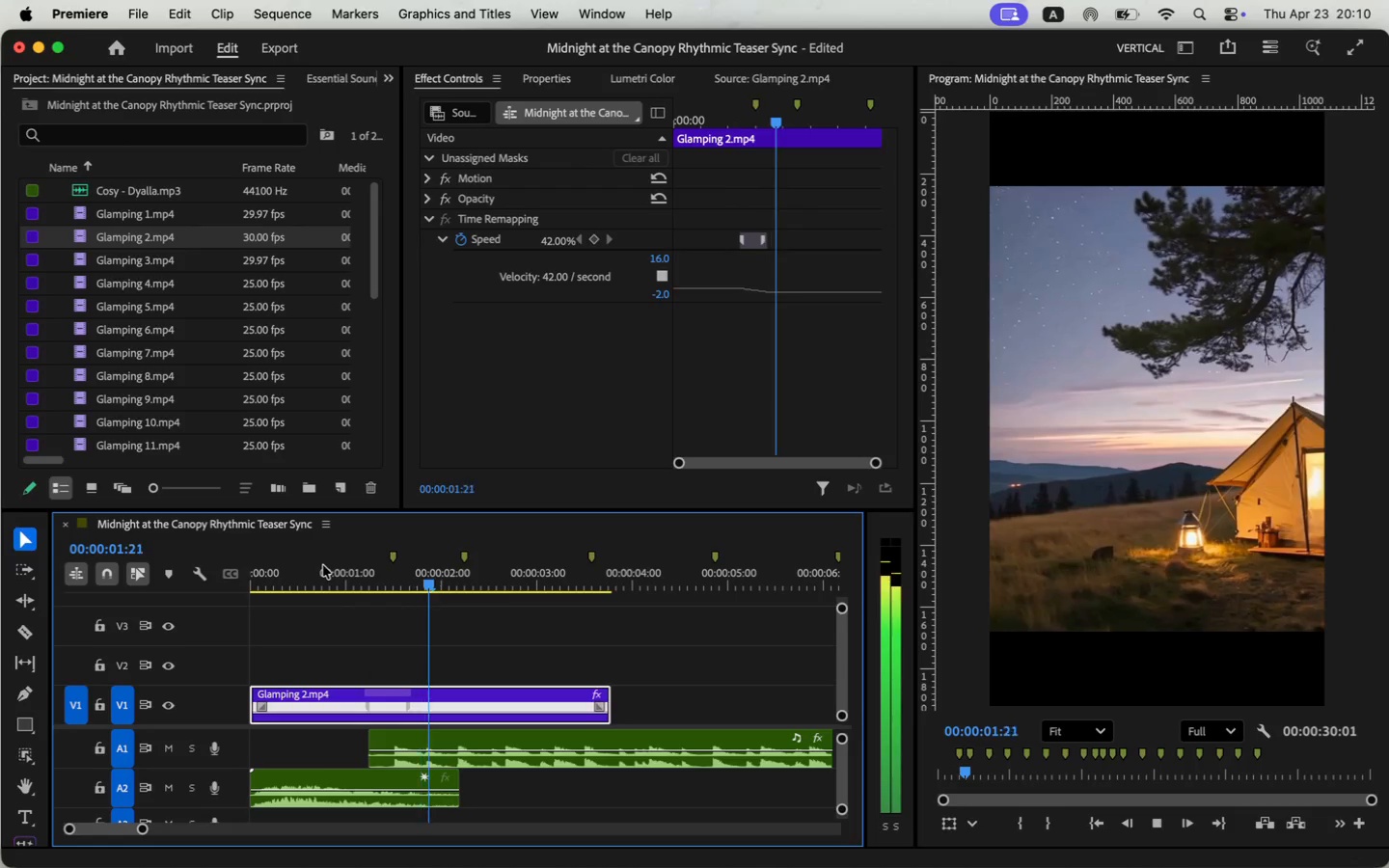 
key(Space)
 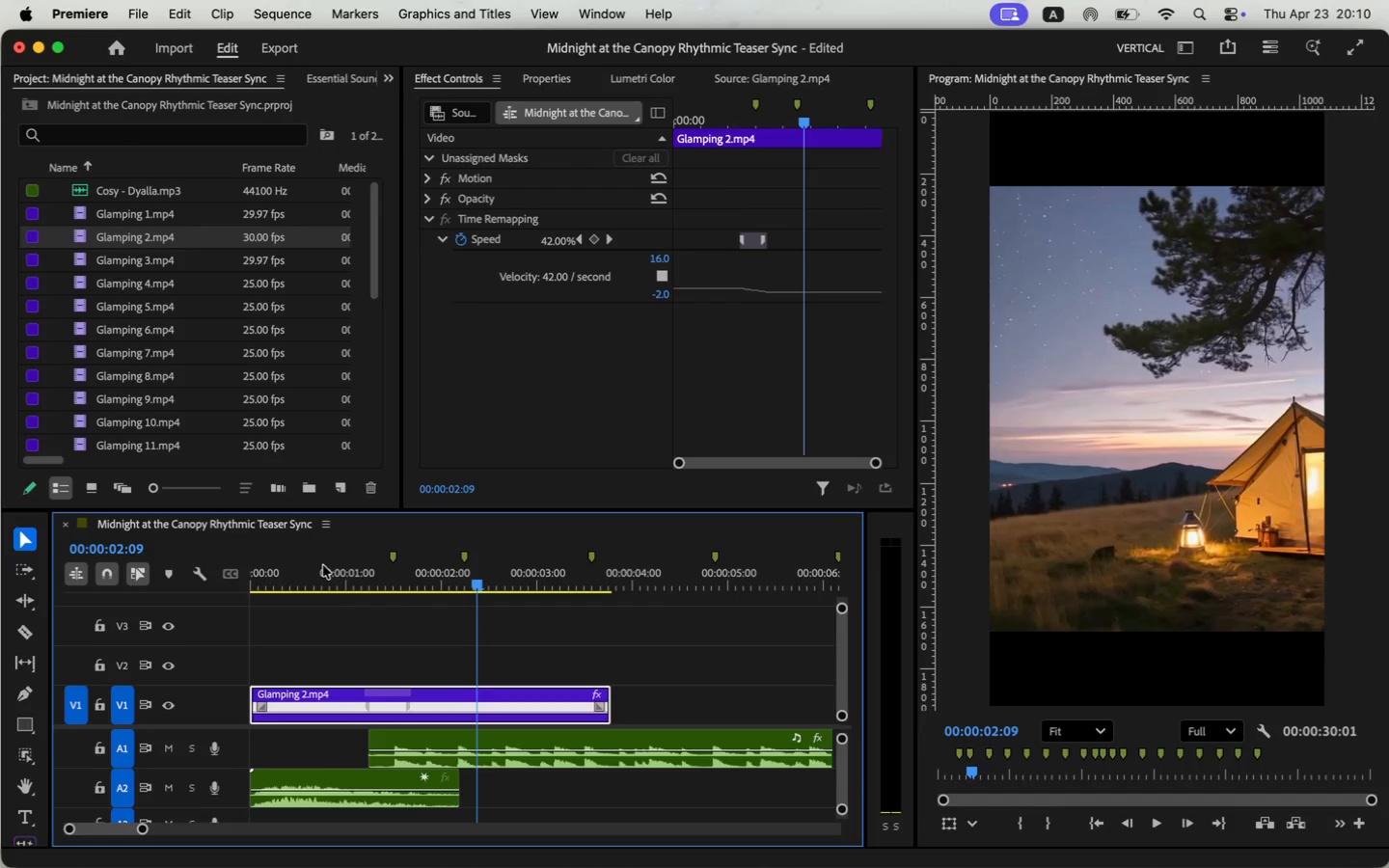 
key(Space)
 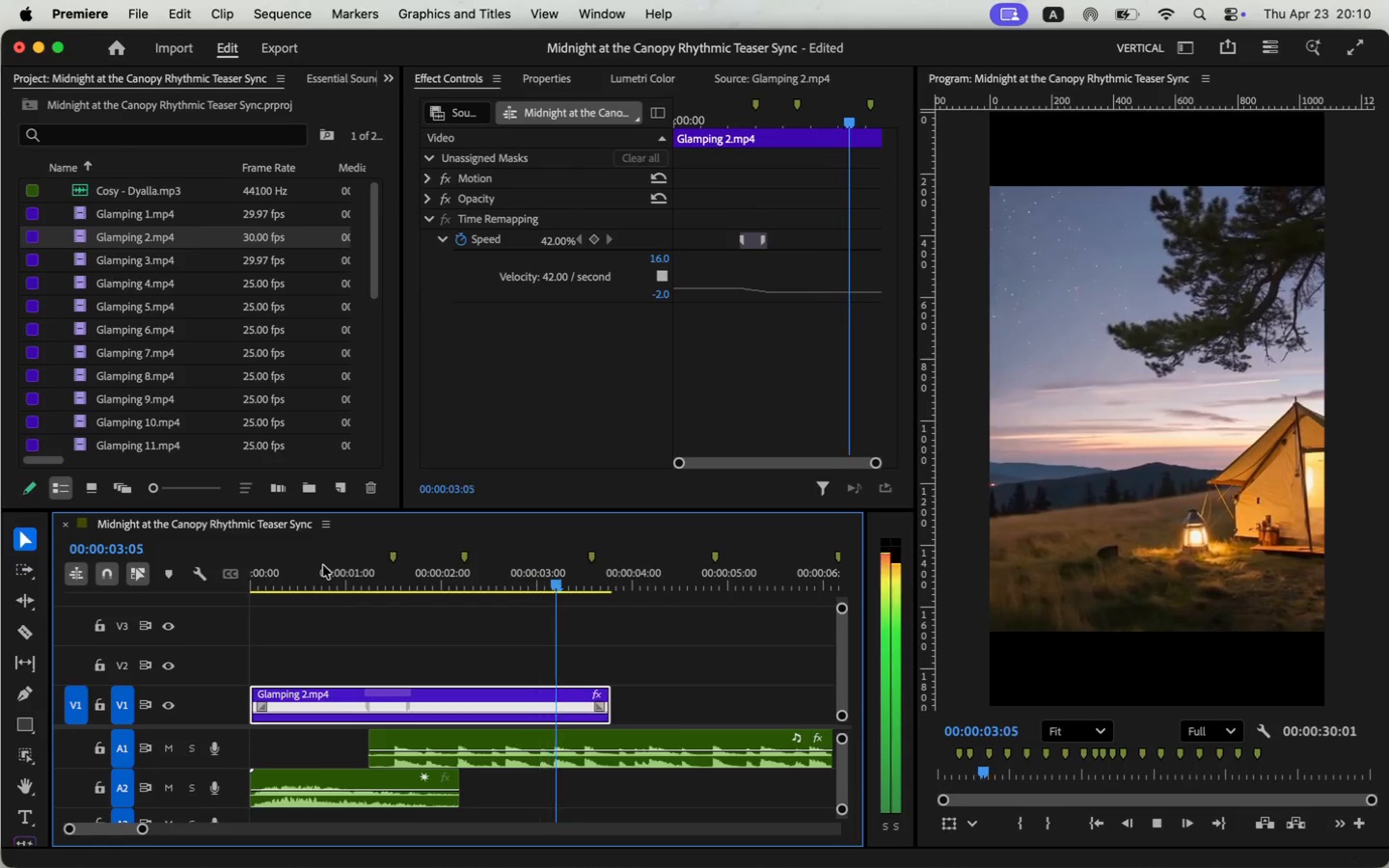 
key(Space)
 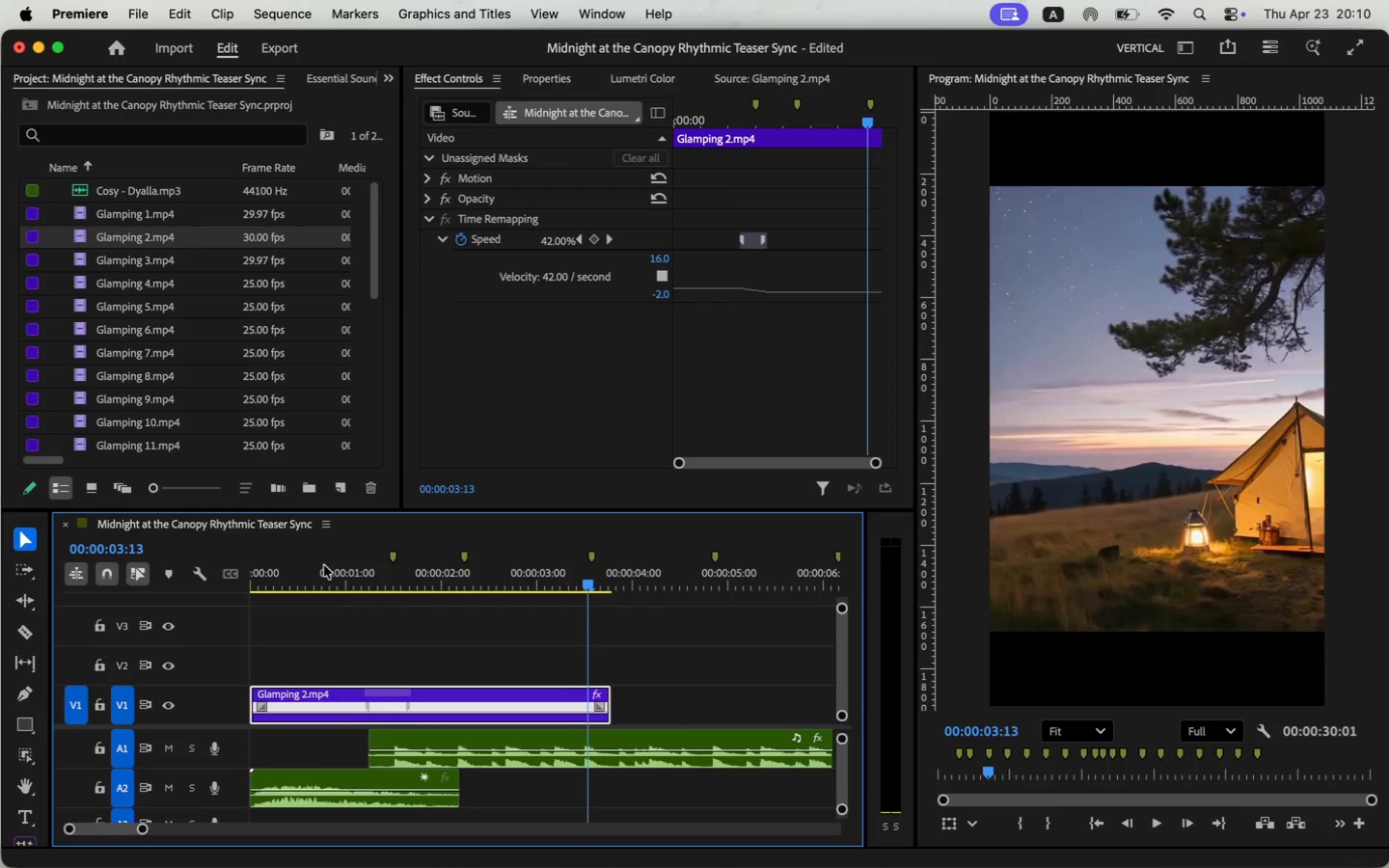 
left_click_drag(start_coordinate=[588, 581], to_coordinate=[463, 596])
 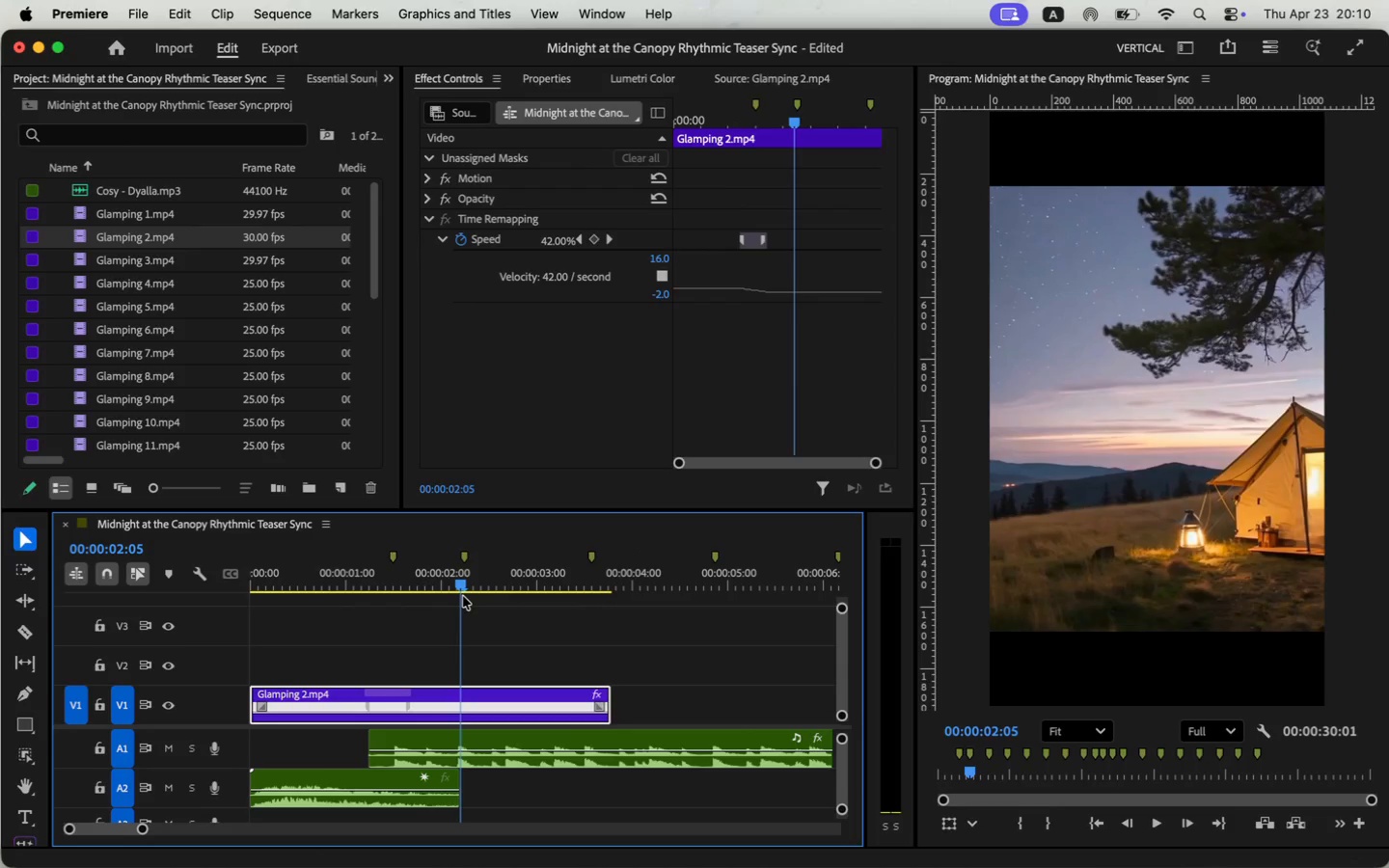 
left_click_drag(start_coordinate=[611, 701], to_coordinate=[455, 694])
 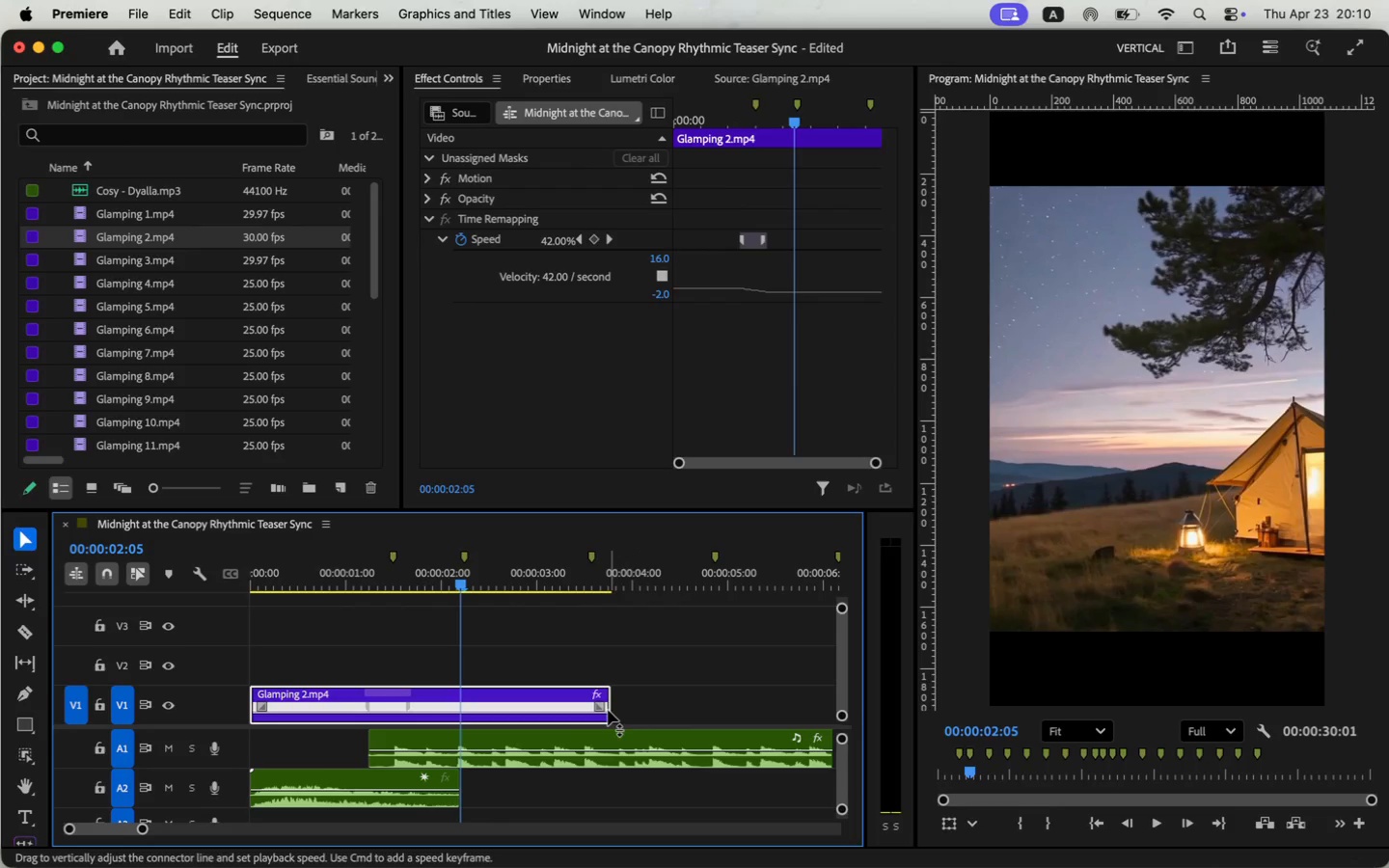 
left_click_drag(start_coordinate=[462, 578], to_coordinate=[226, 590])
 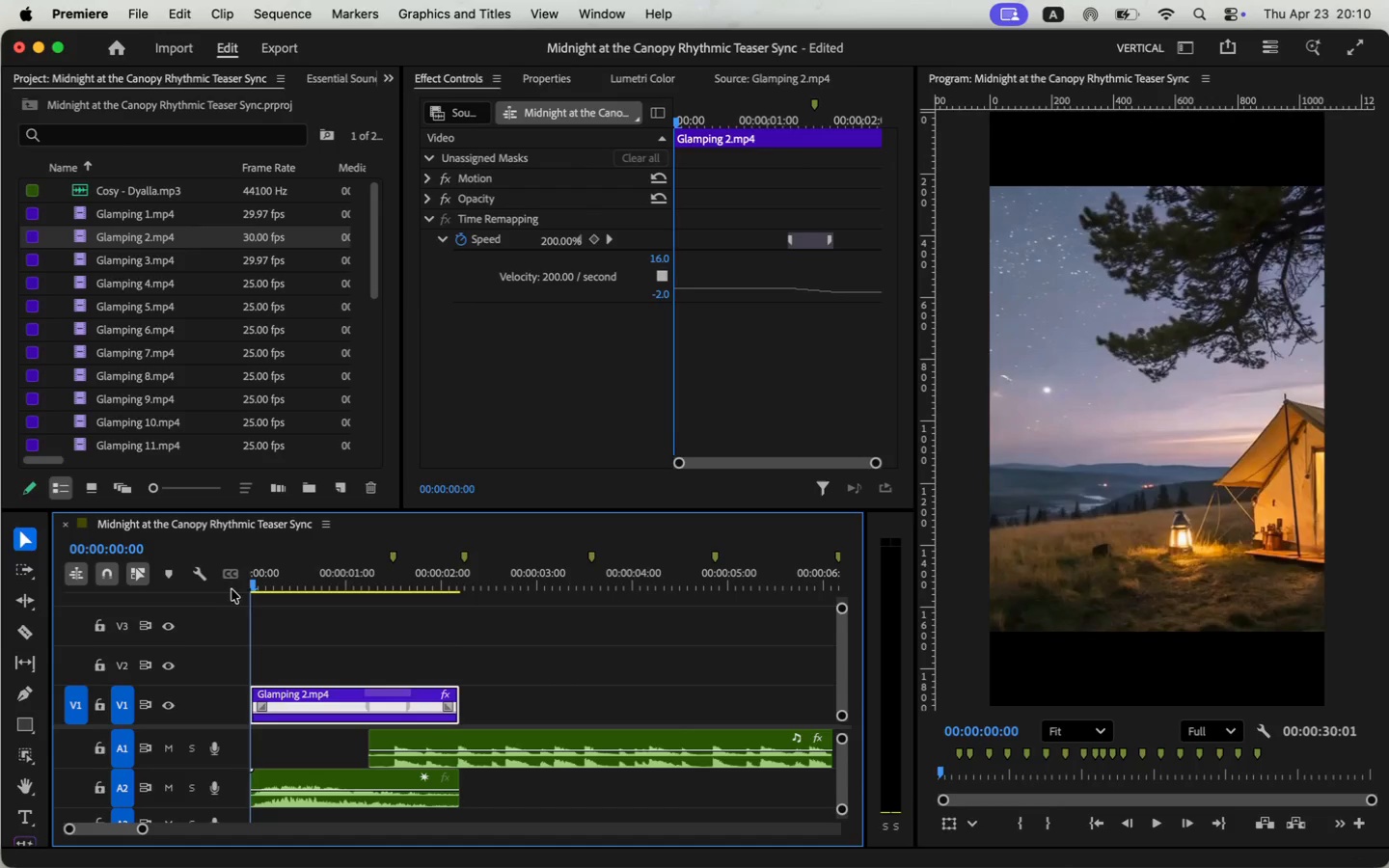 
key(Space)
 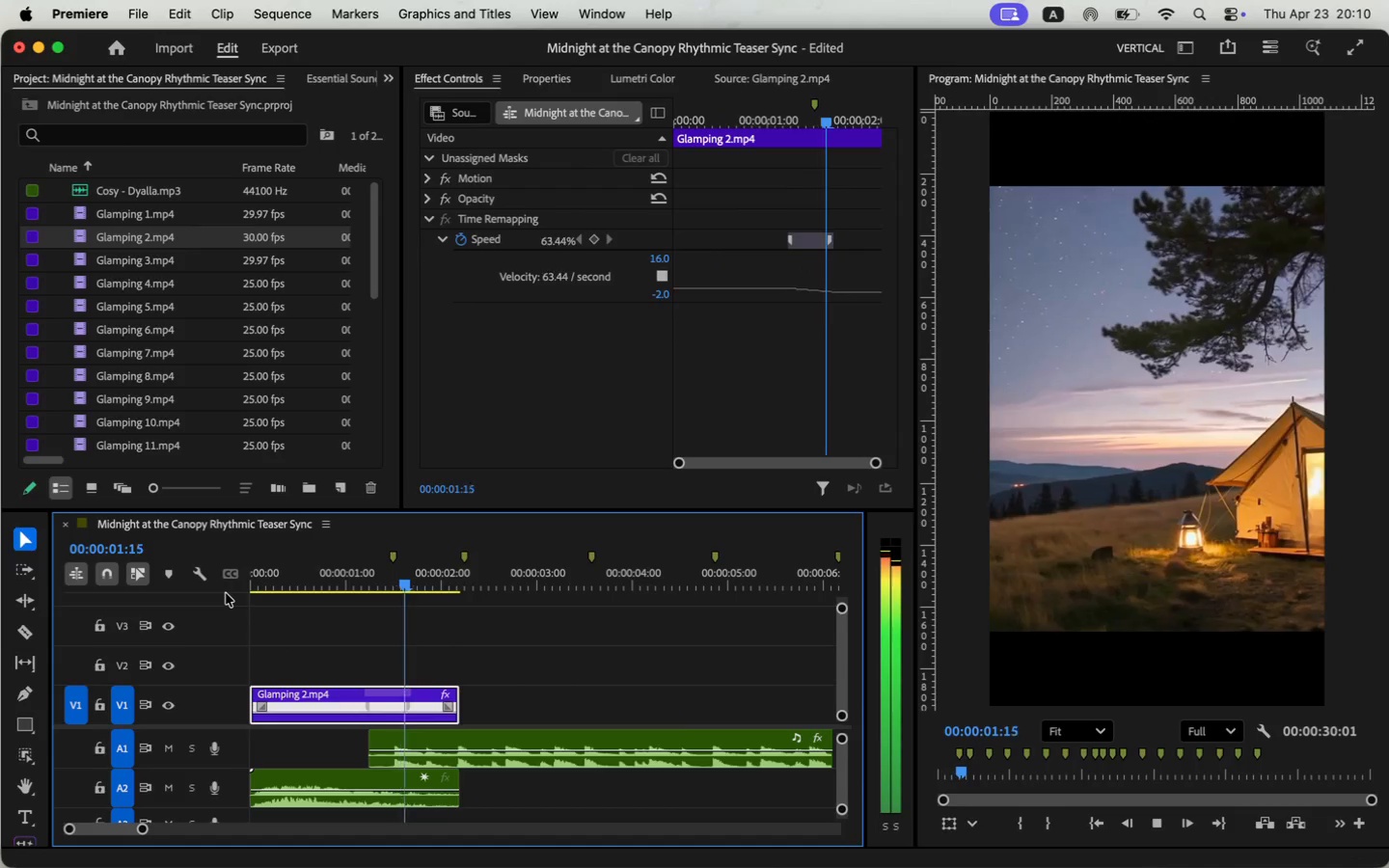 
key(Space)
 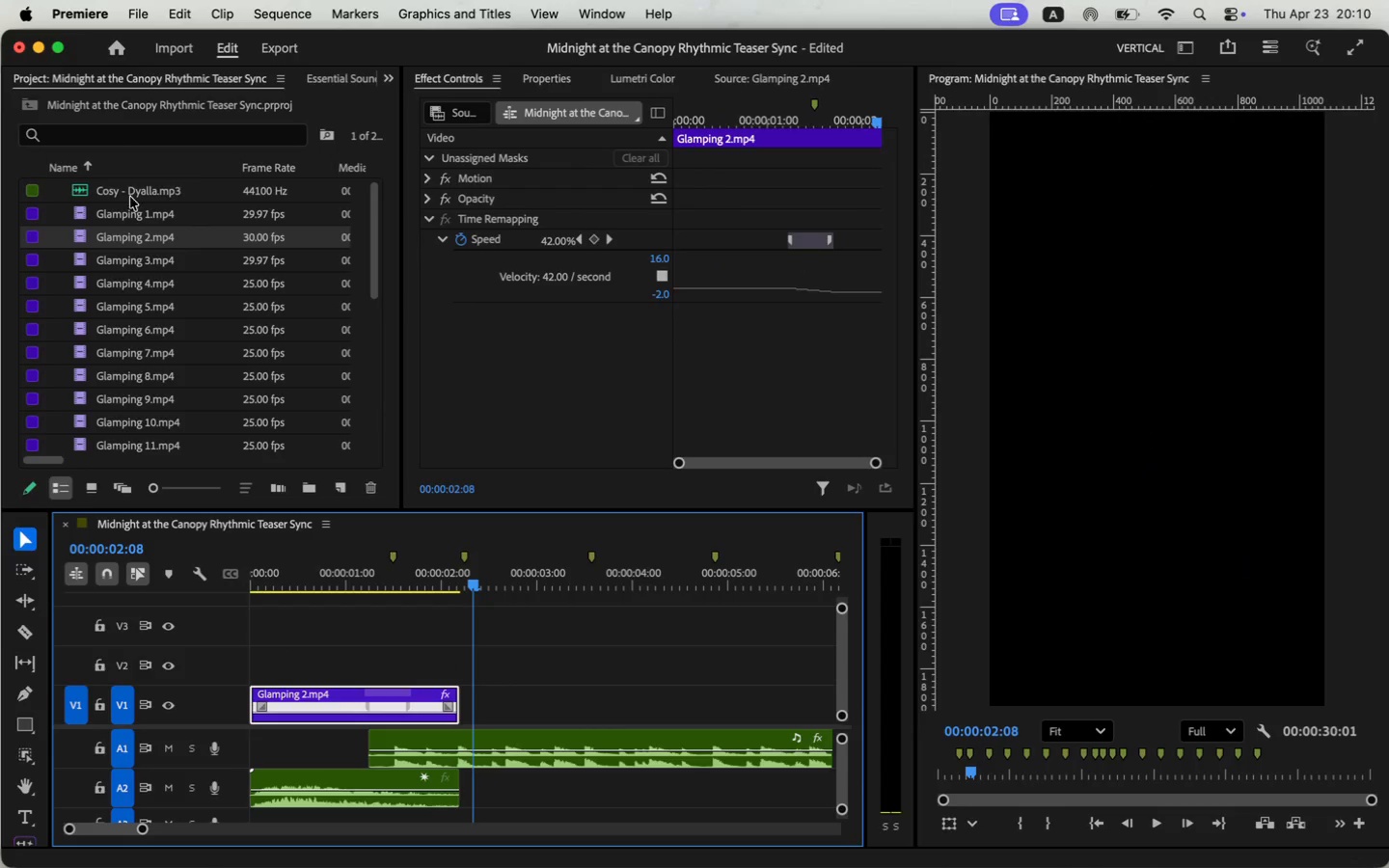 
double_click([79, 211])
 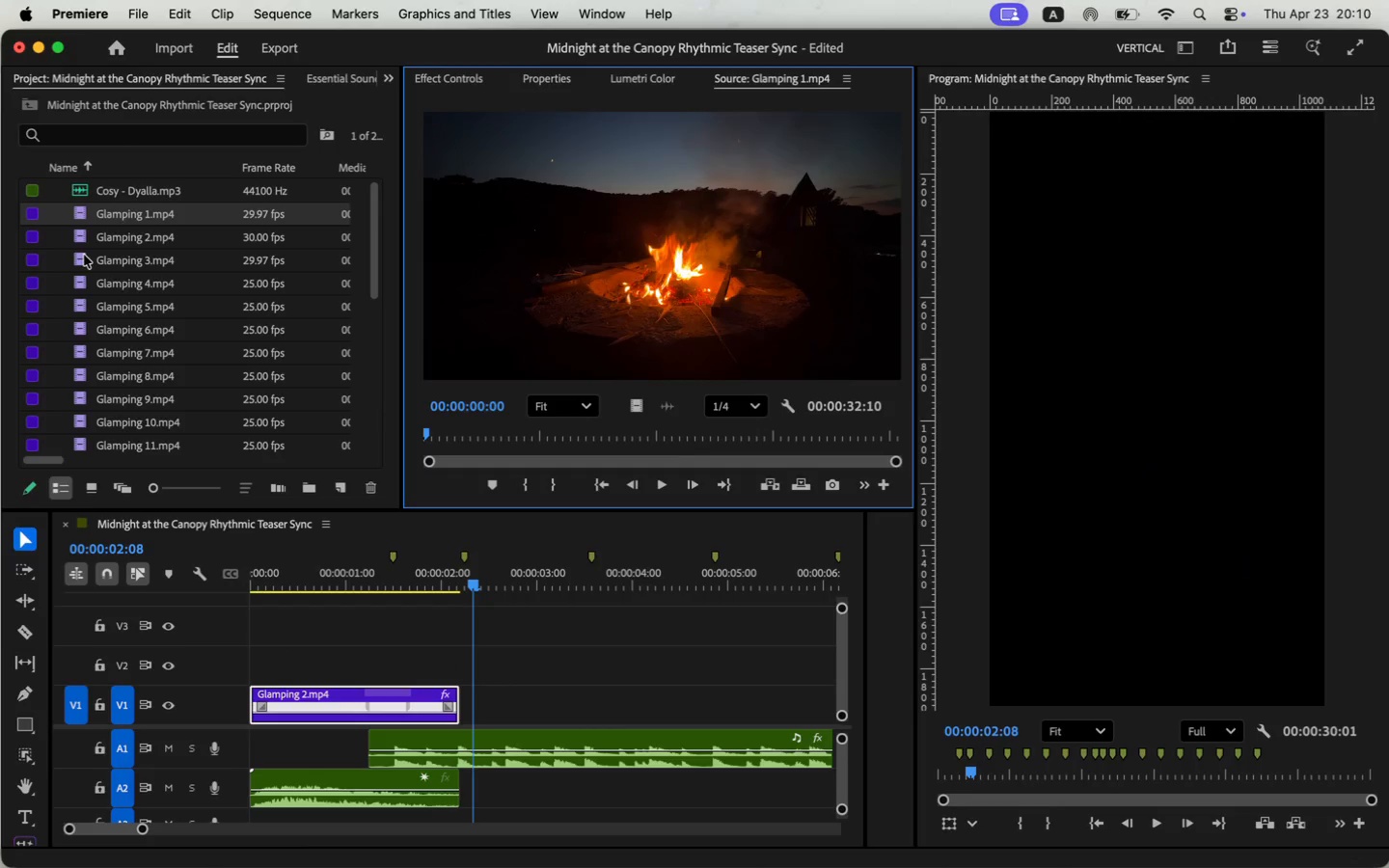 
double_click([81, 240])
 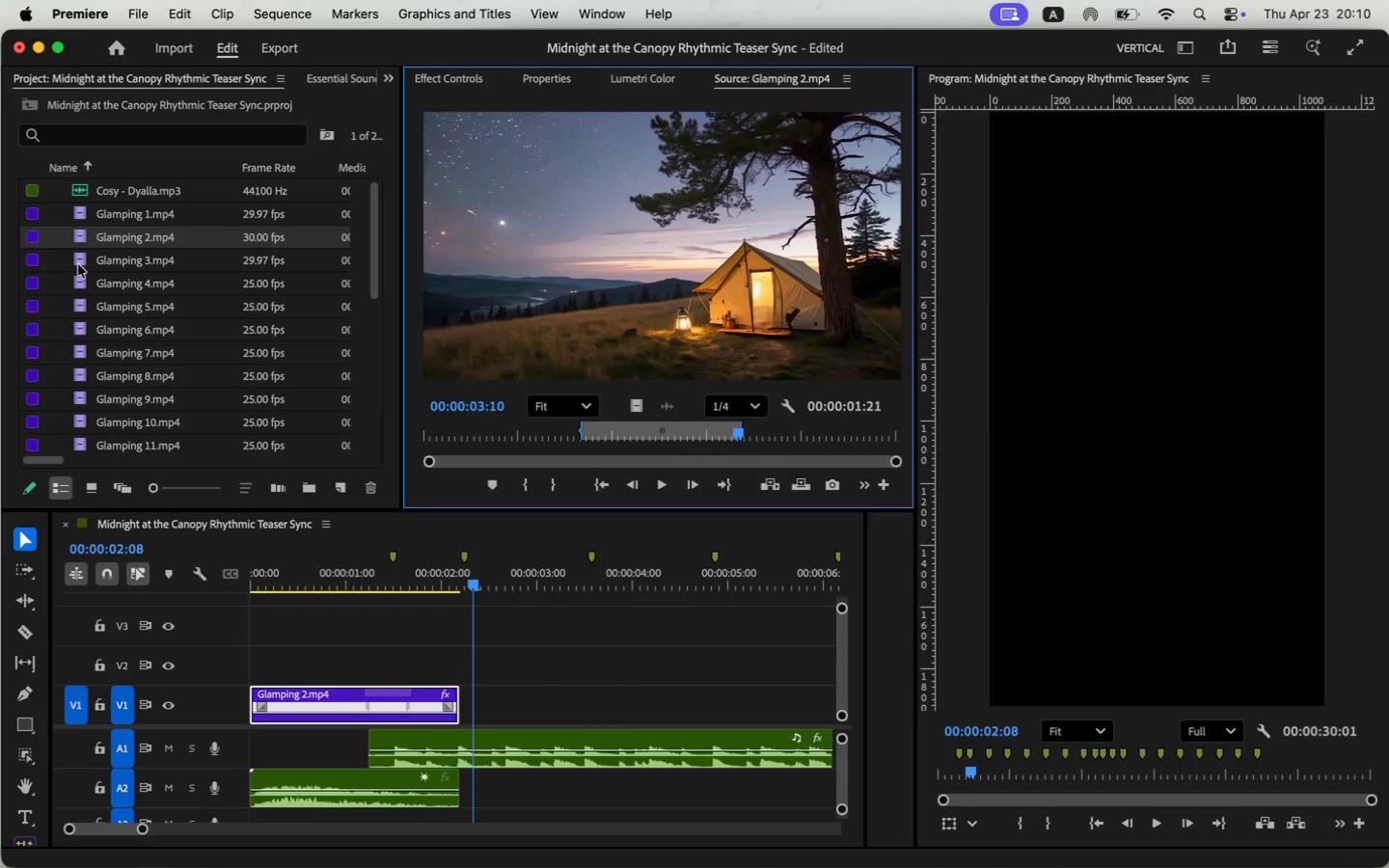 
double_click([78, 264])
 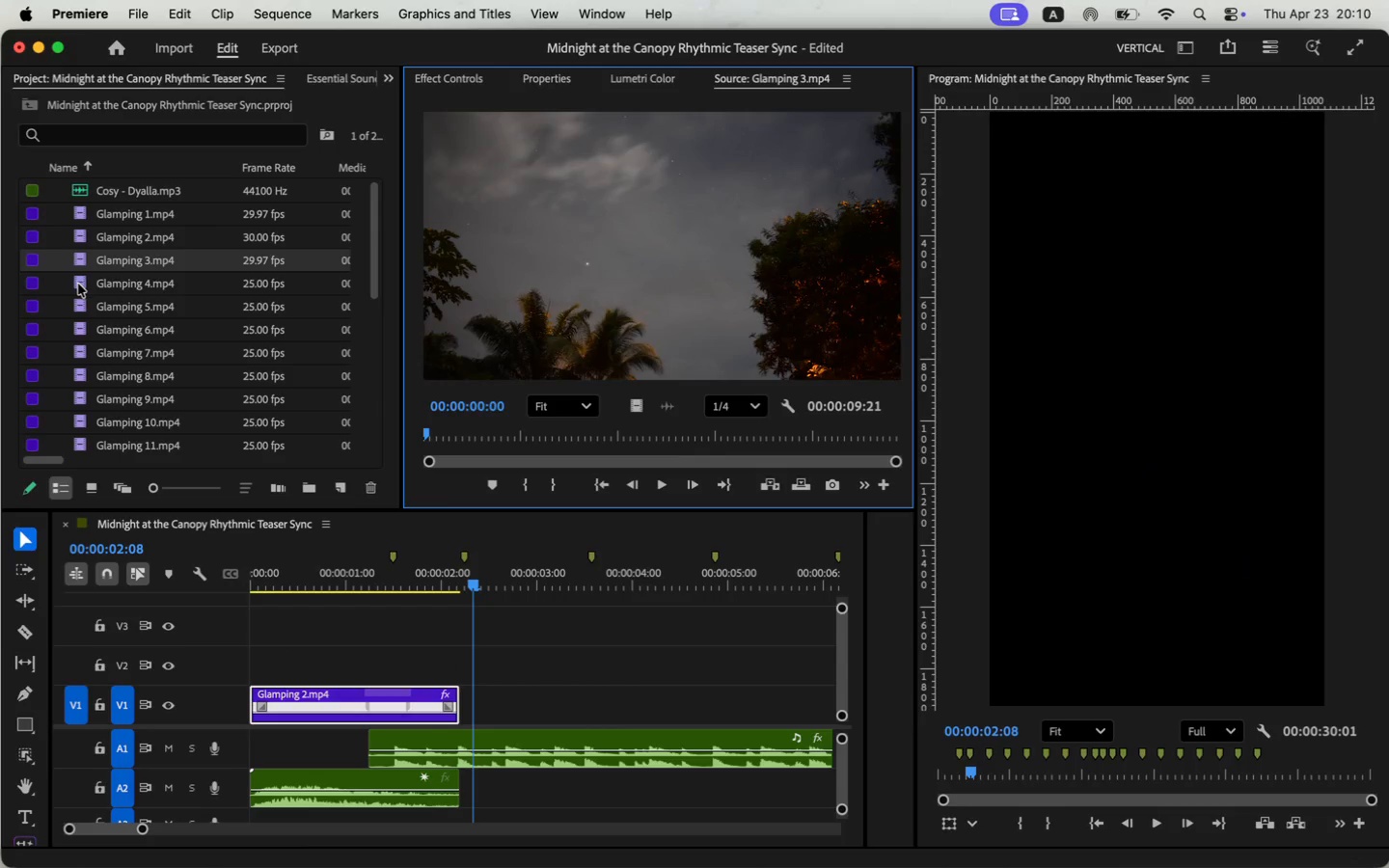 
double_click([78, 284])
 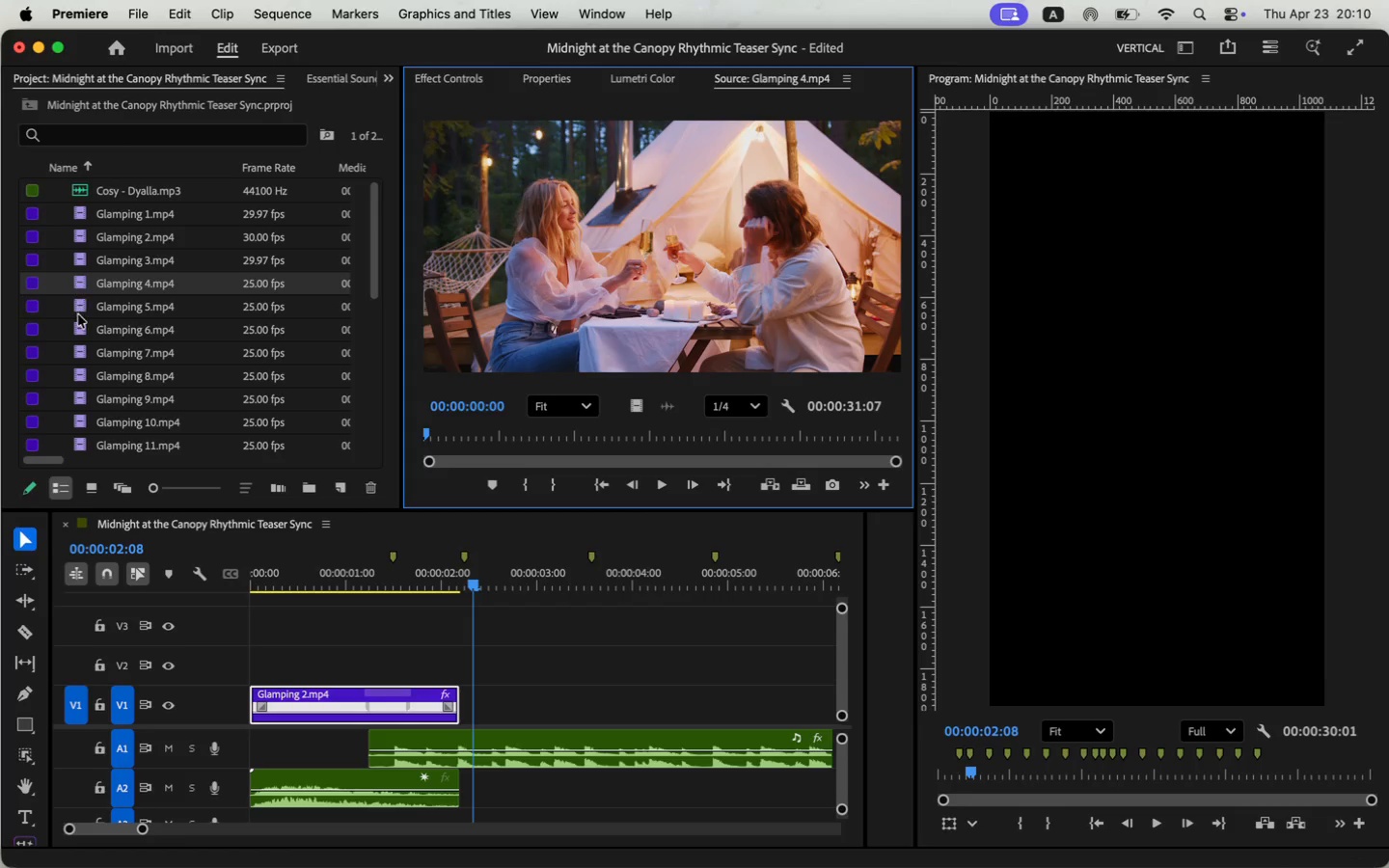 
left_click([78, 314])
 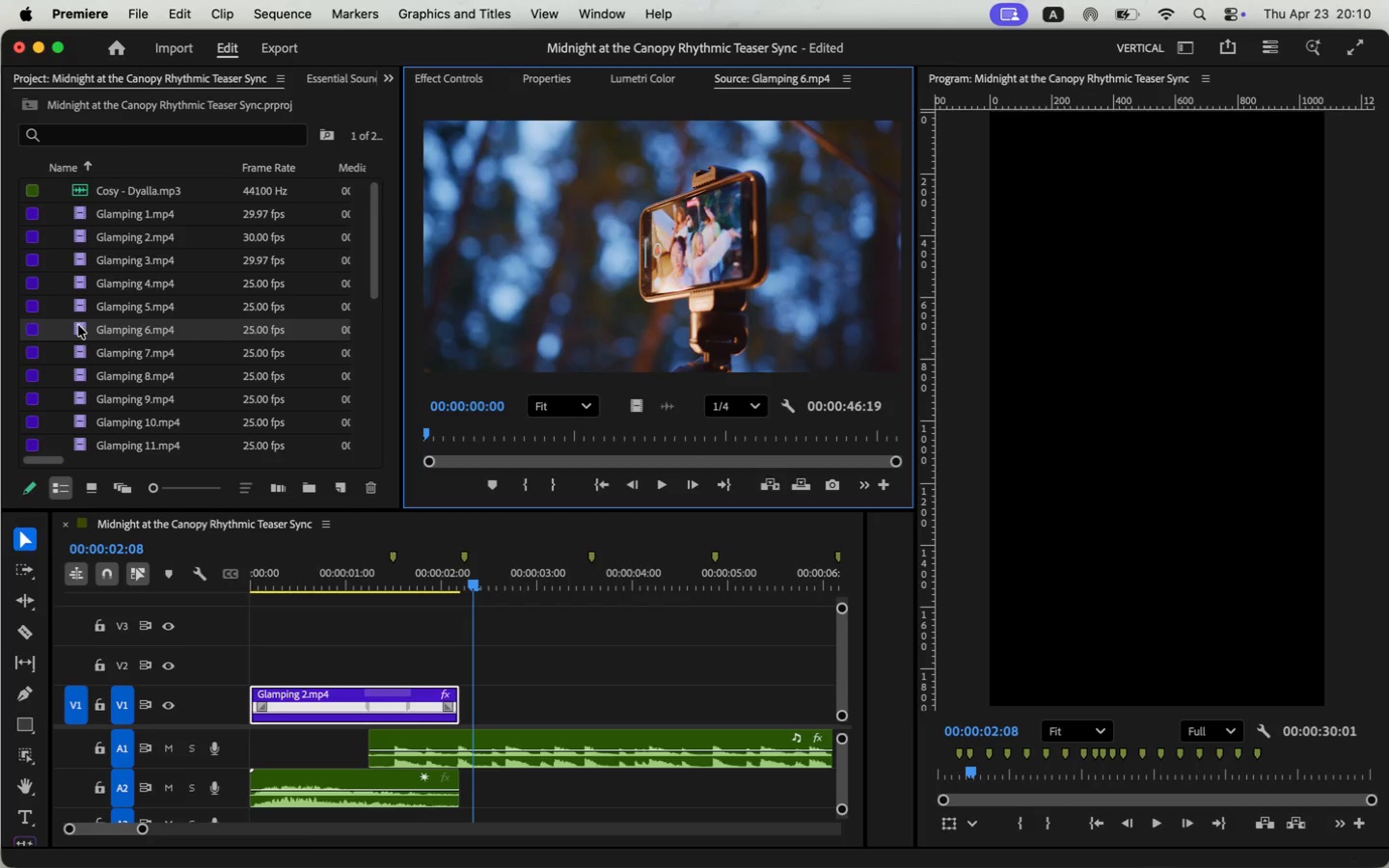 
double_click([77, 346])
 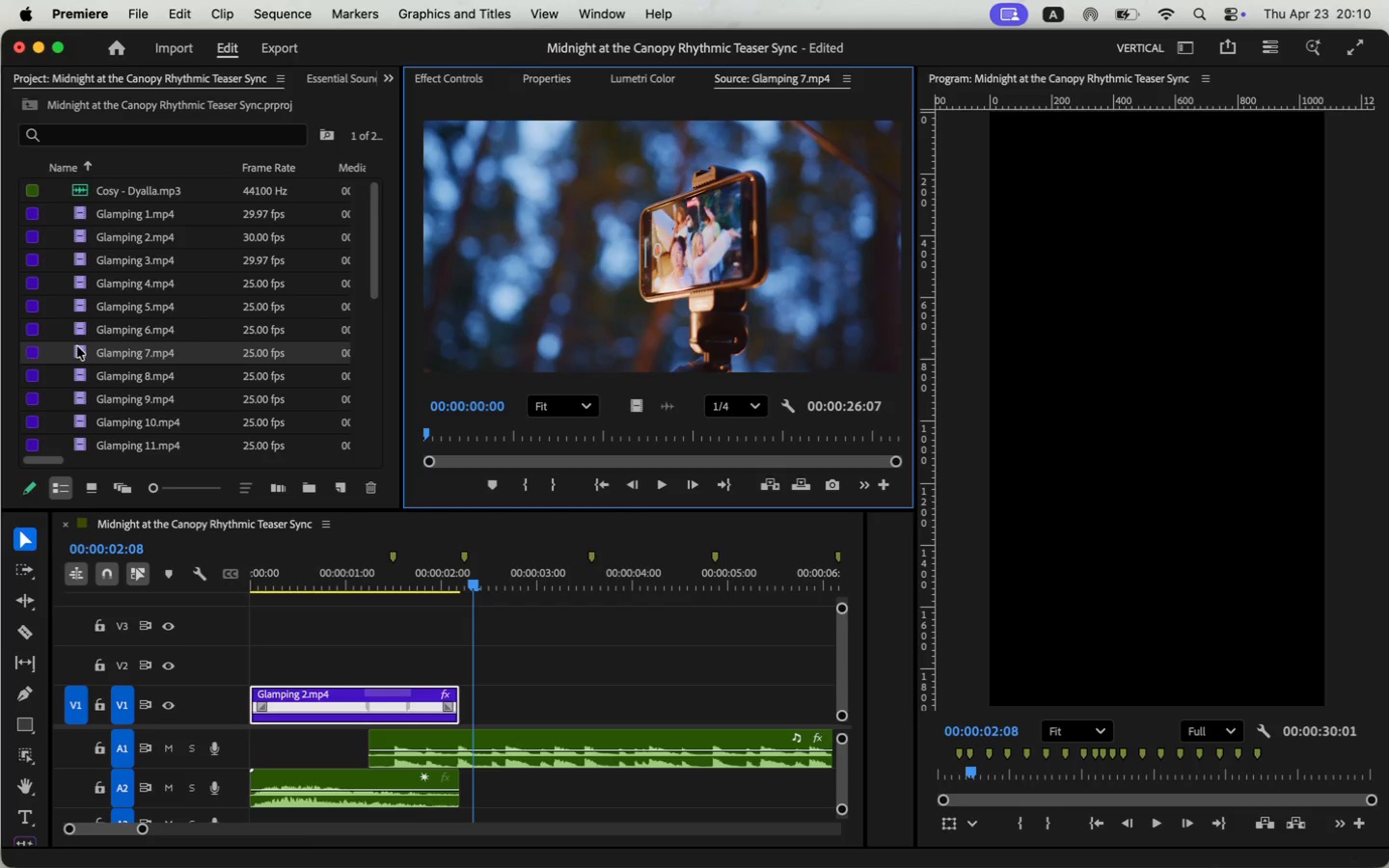 
double_click([78, 380])
 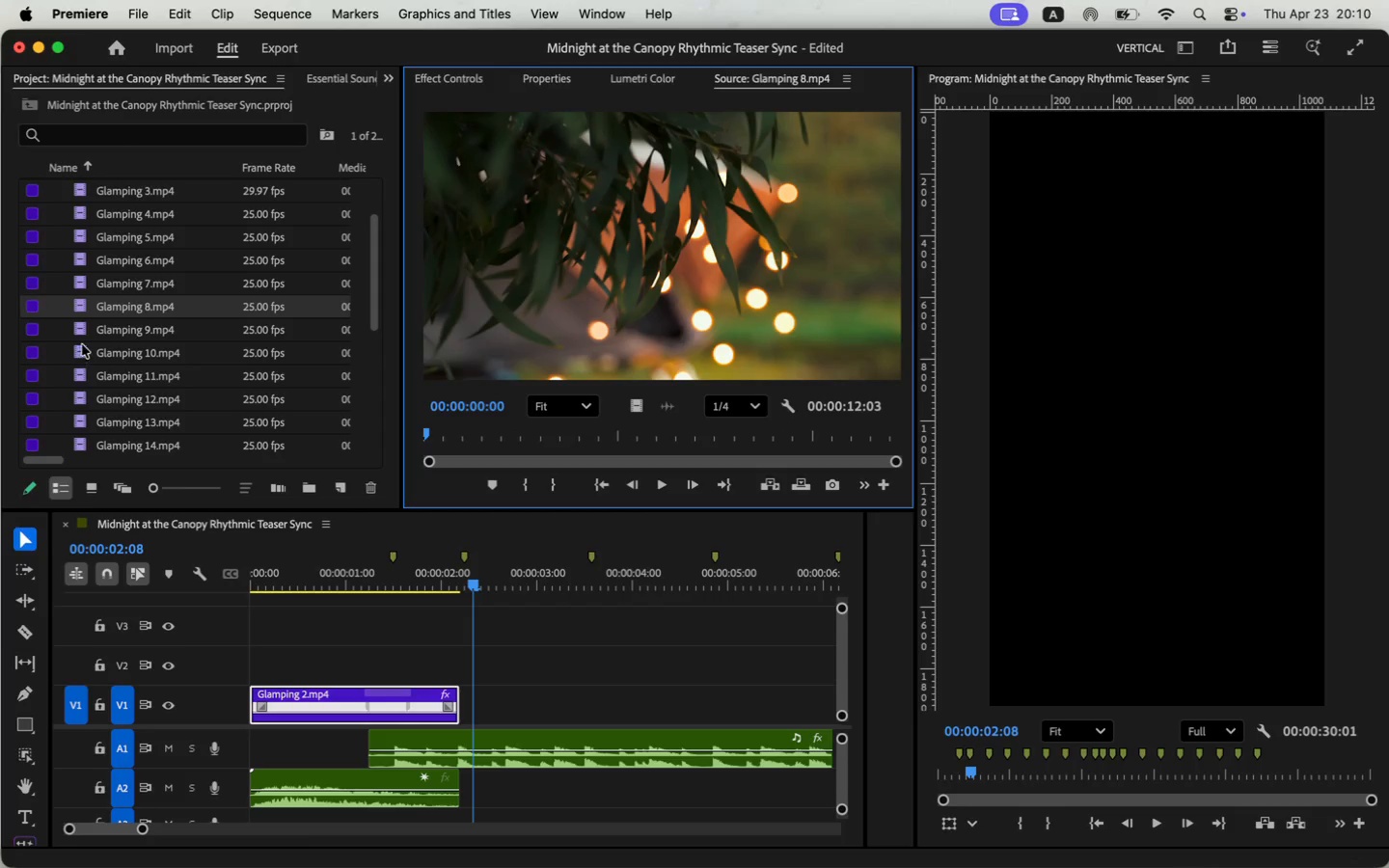 
scroll: coordinate [78, 380], scroll_direction: down, amount: 3.0
 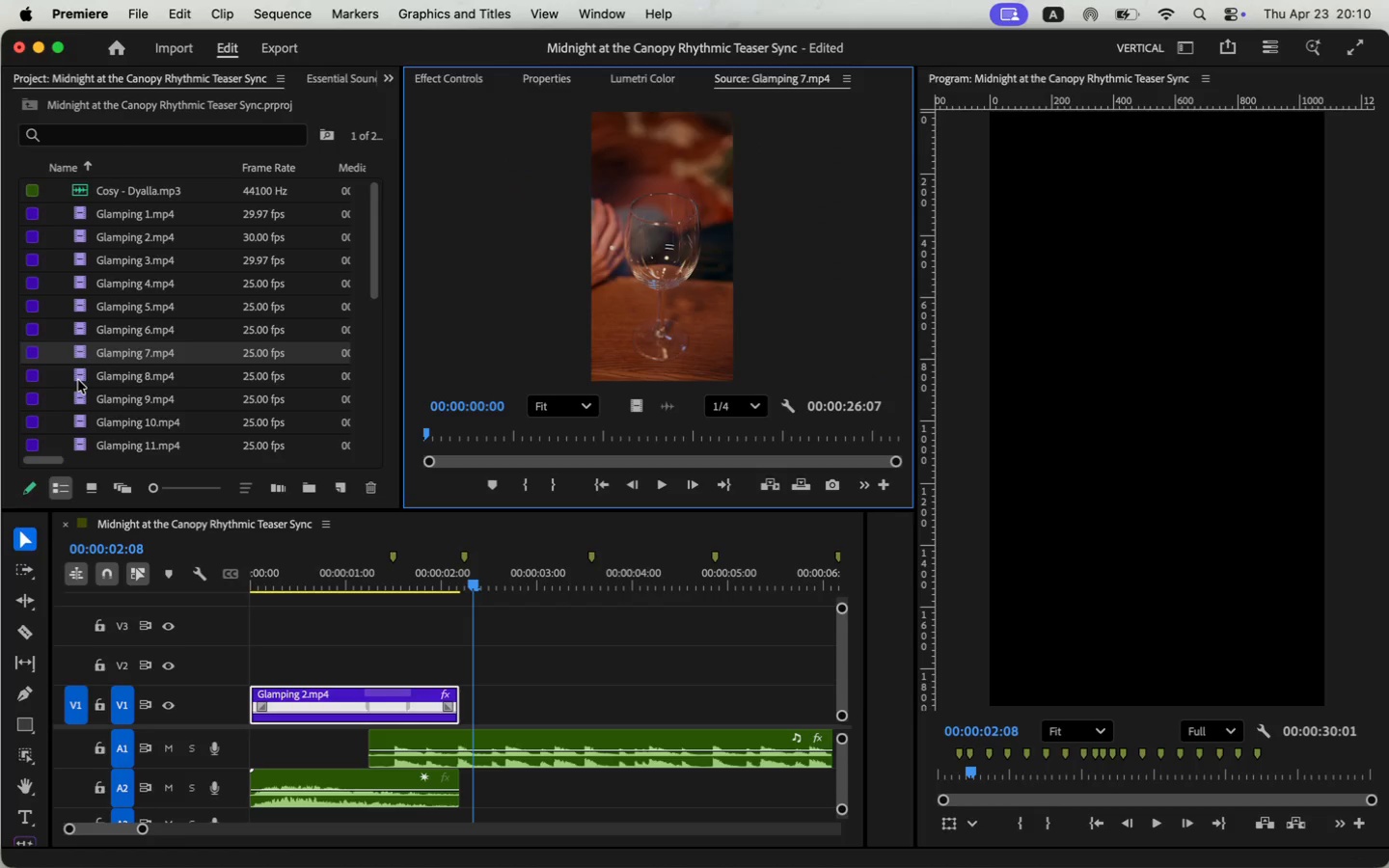 
double_click([83, 331])
 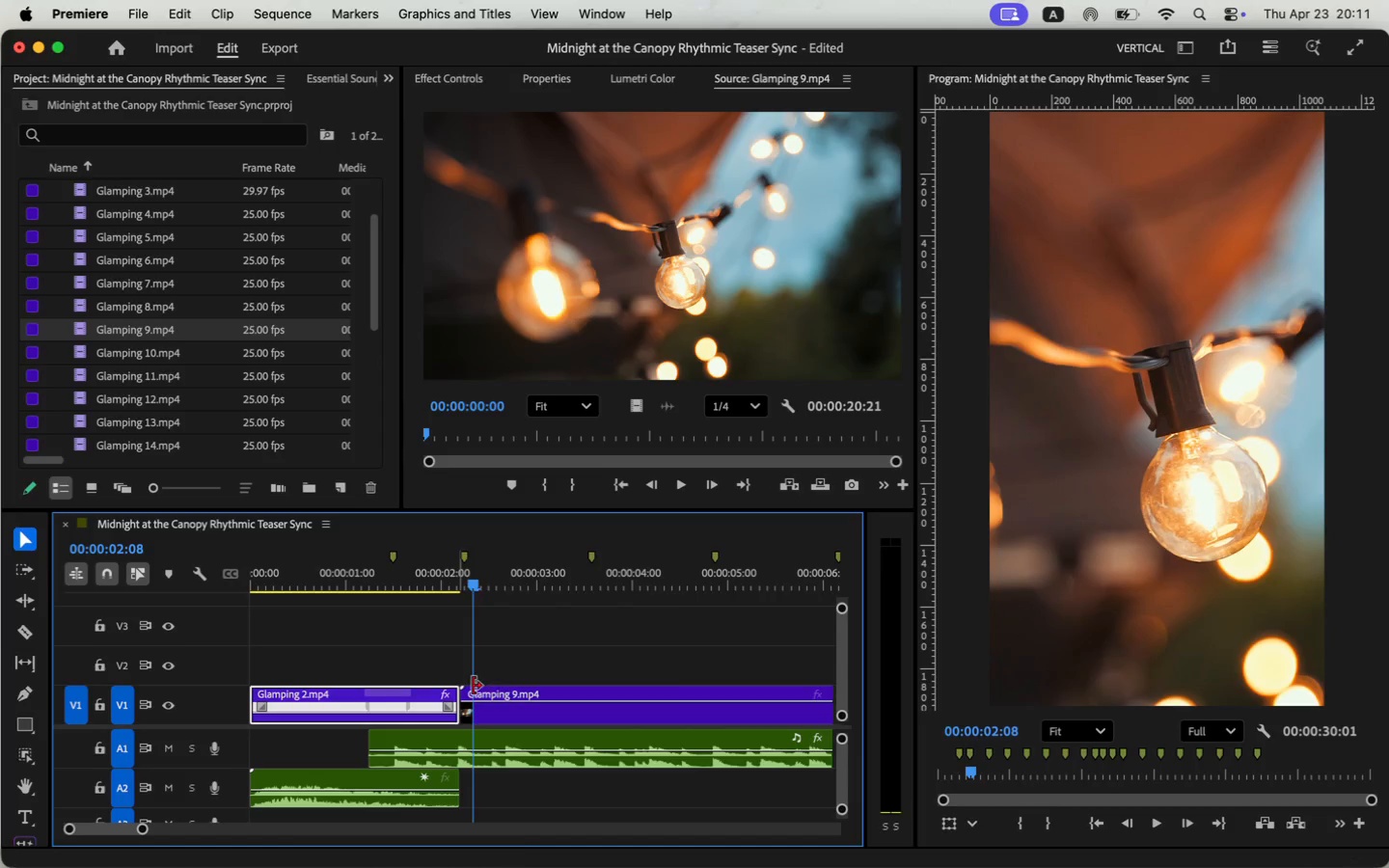 
left_click_drag(start_coordinate=[81, 330], to_coordinate=[456, 697])
 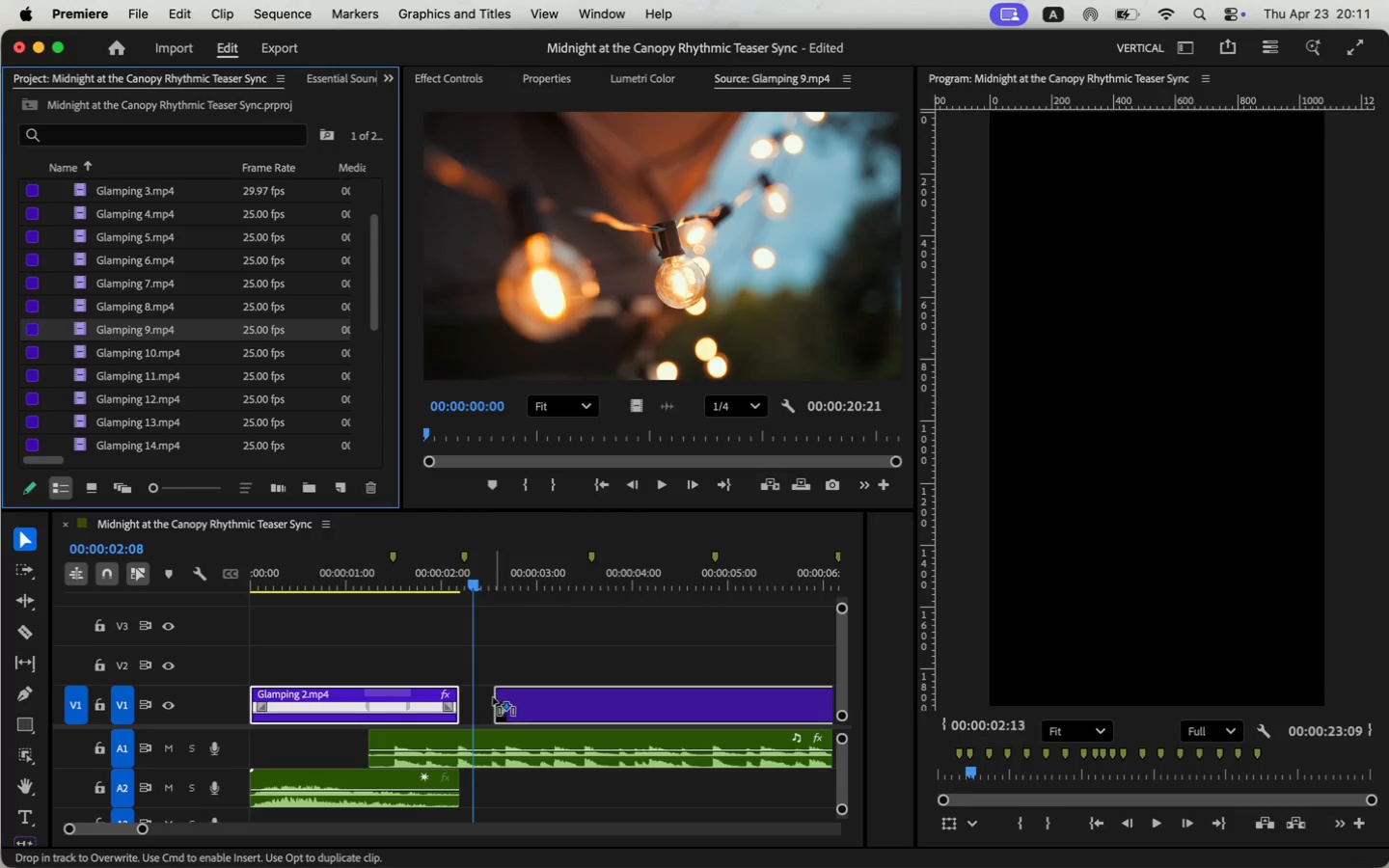 
key(C)
 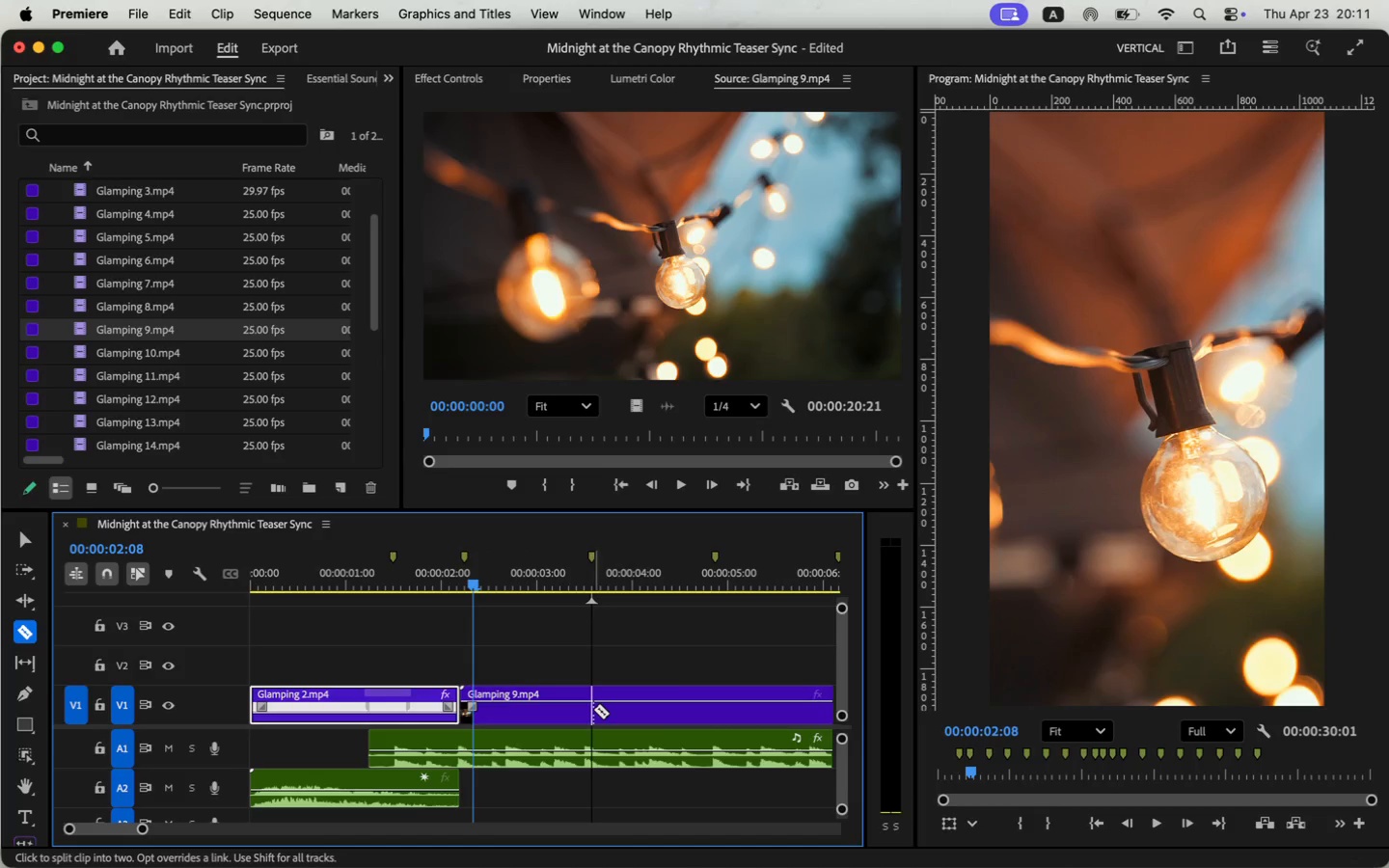 
left_click([593, 709])
 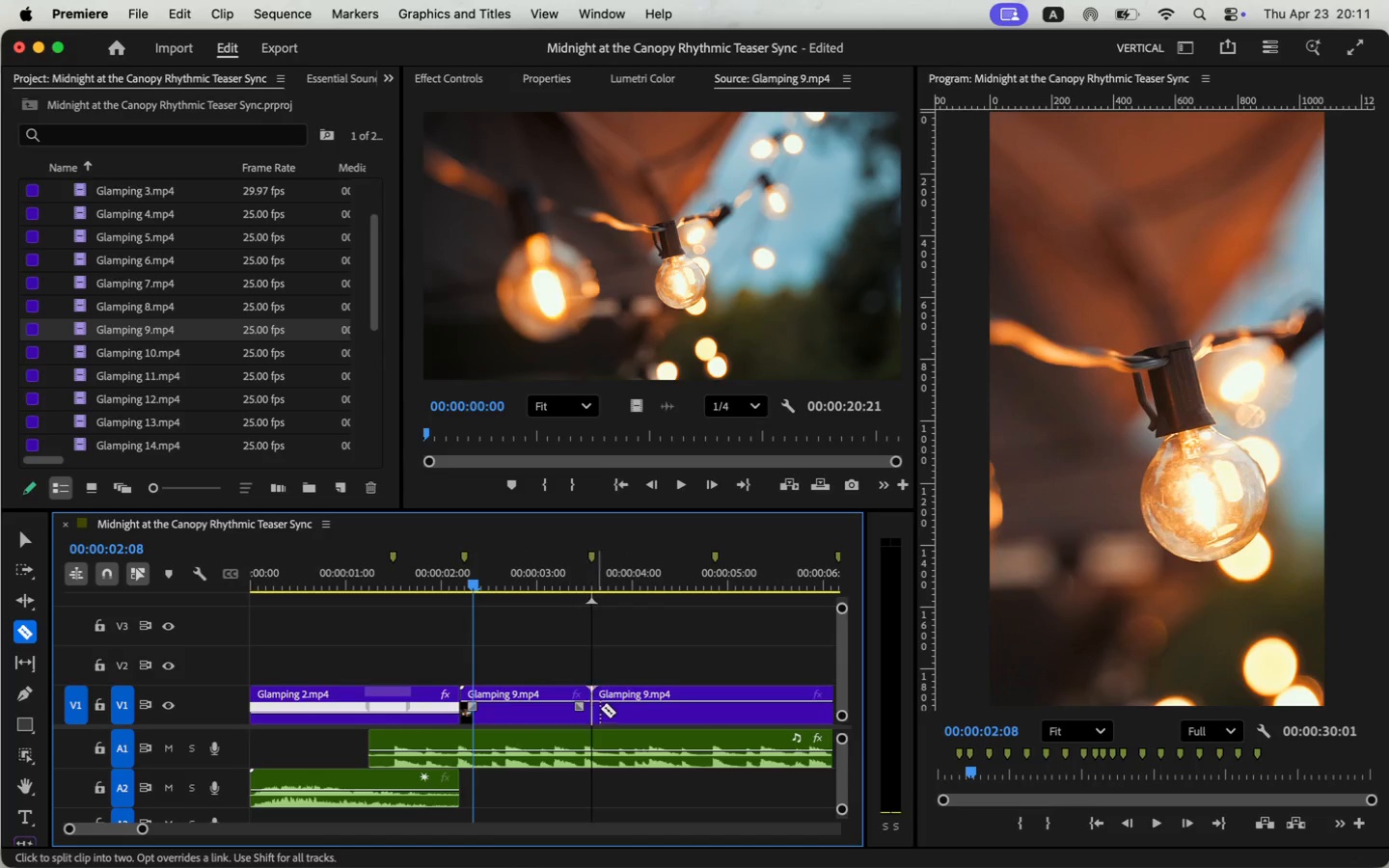 
key(V)
 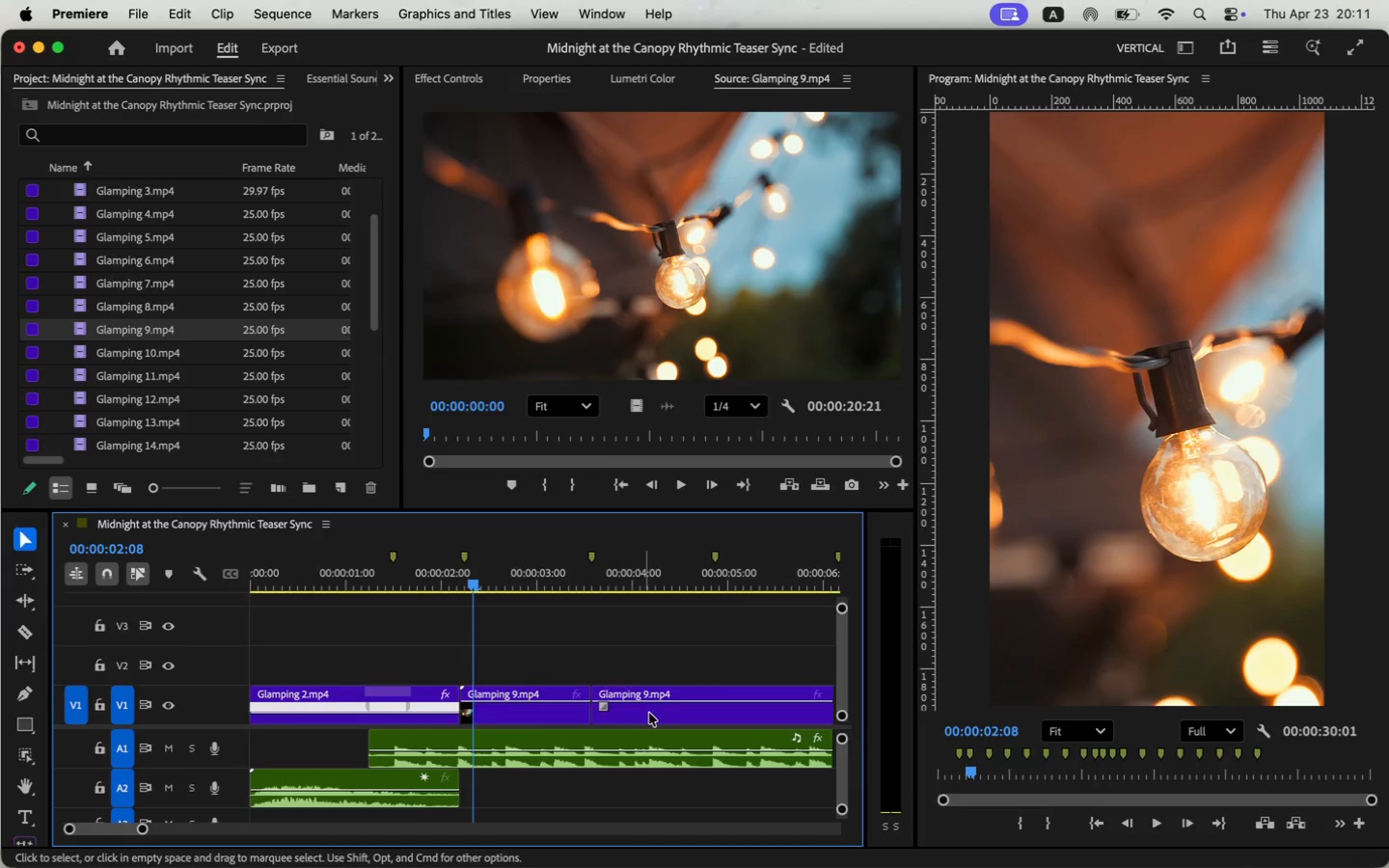 
left_click([650, 713])
 